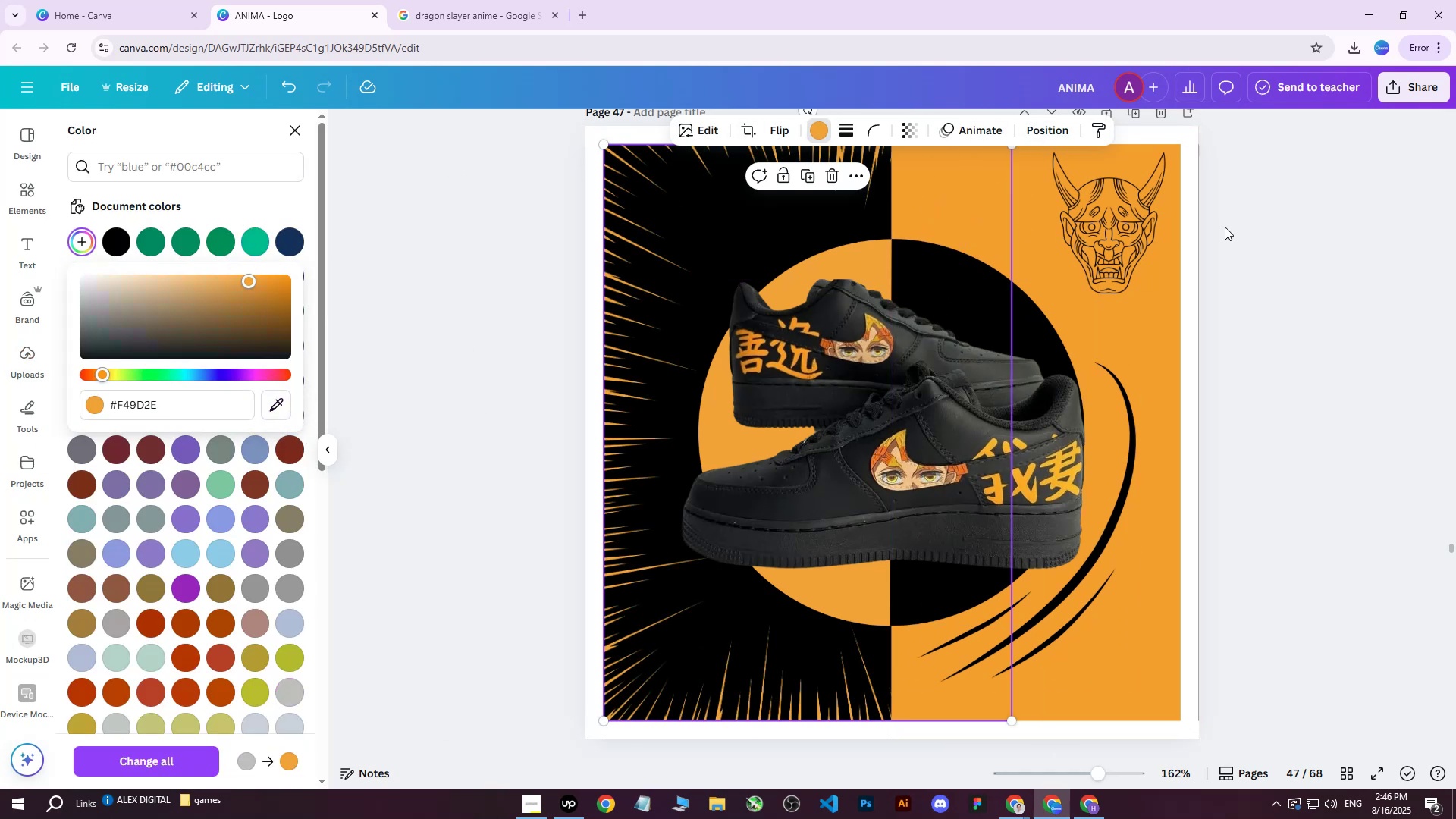 
double_click([1294, 229])
 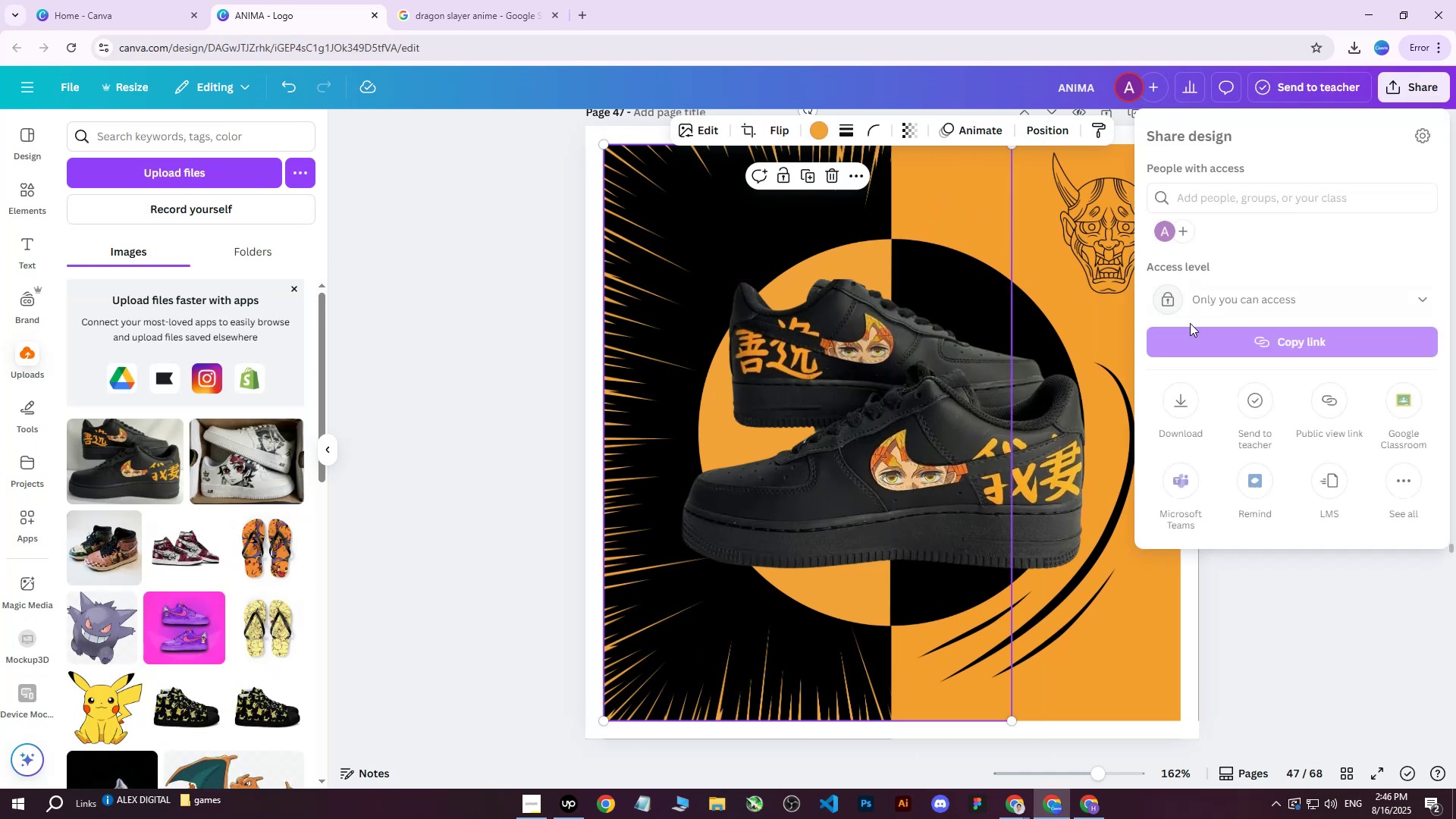 
left_click([1179, 395])
 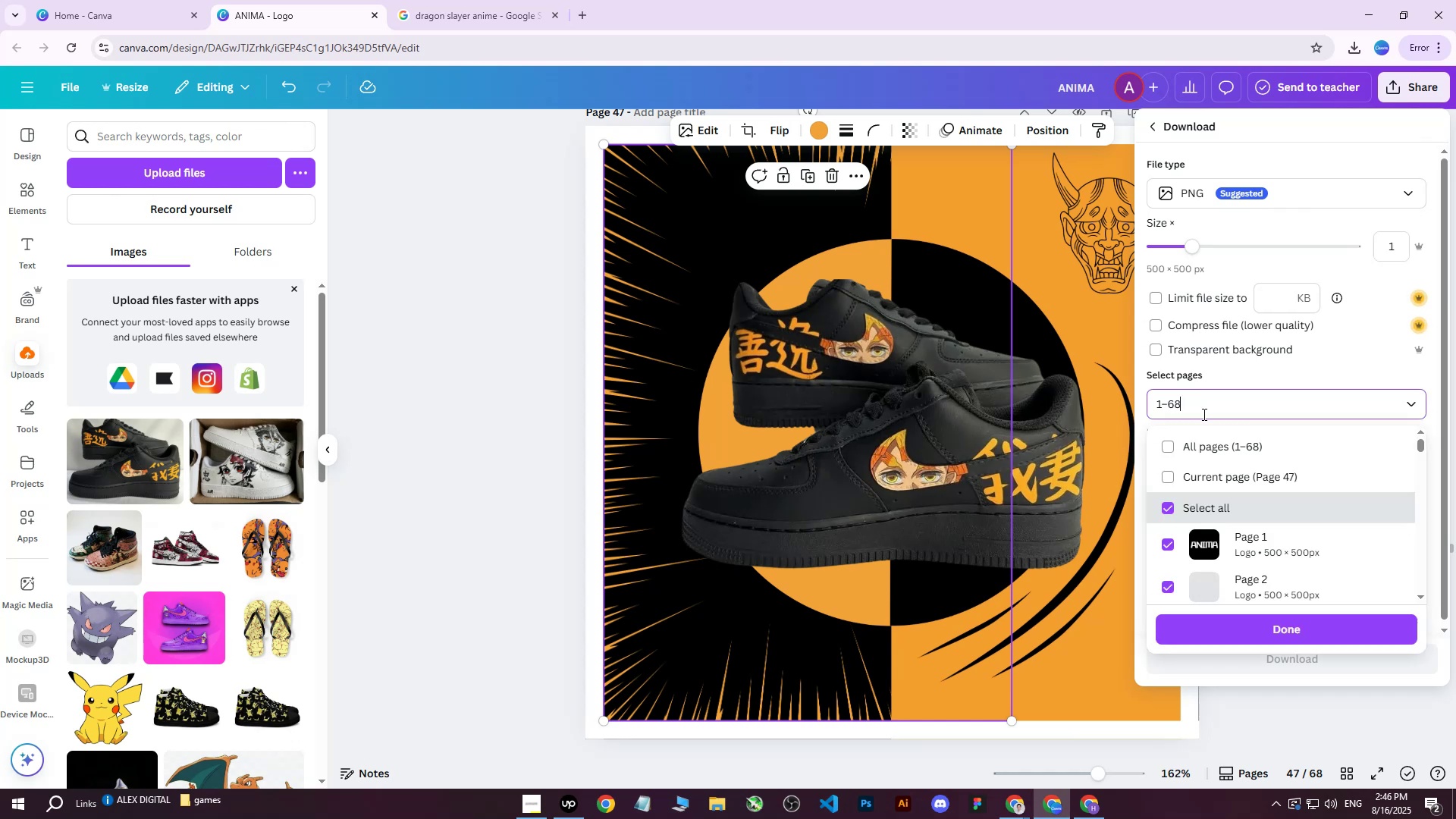 
triple_click([1194, 438])
 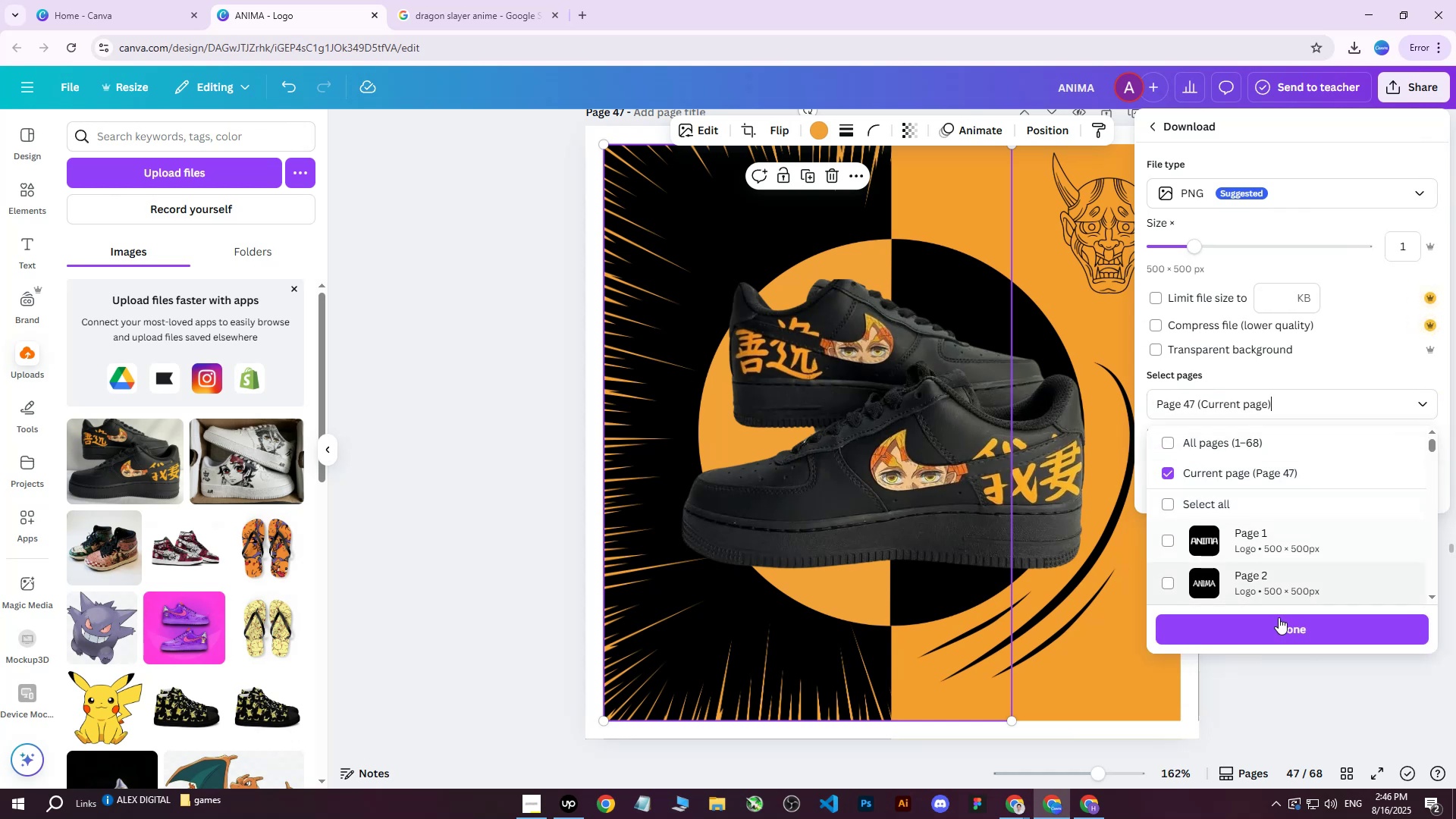 
triple_click([1264, 637])
 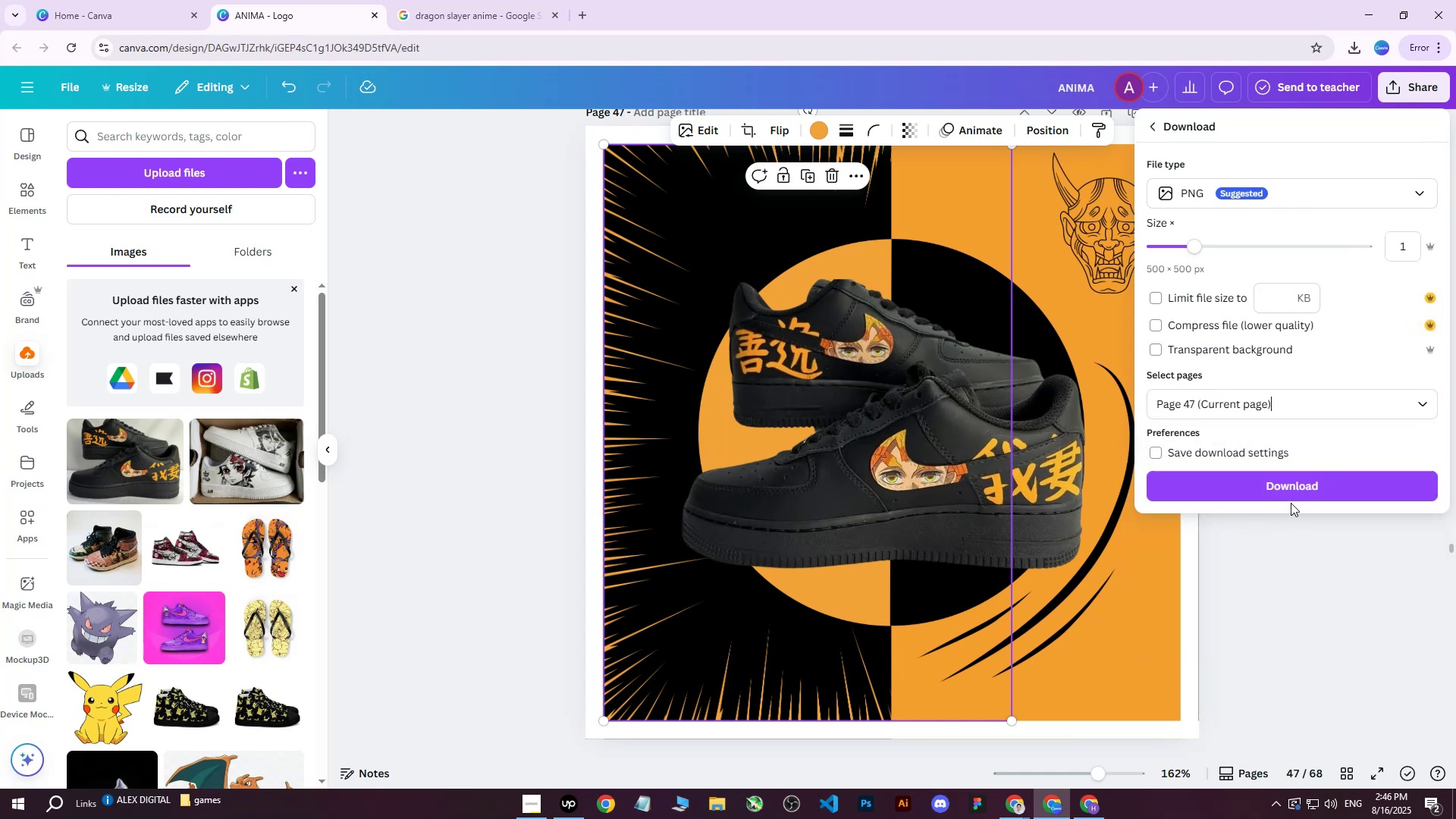 
triple_click([1288, 487])
 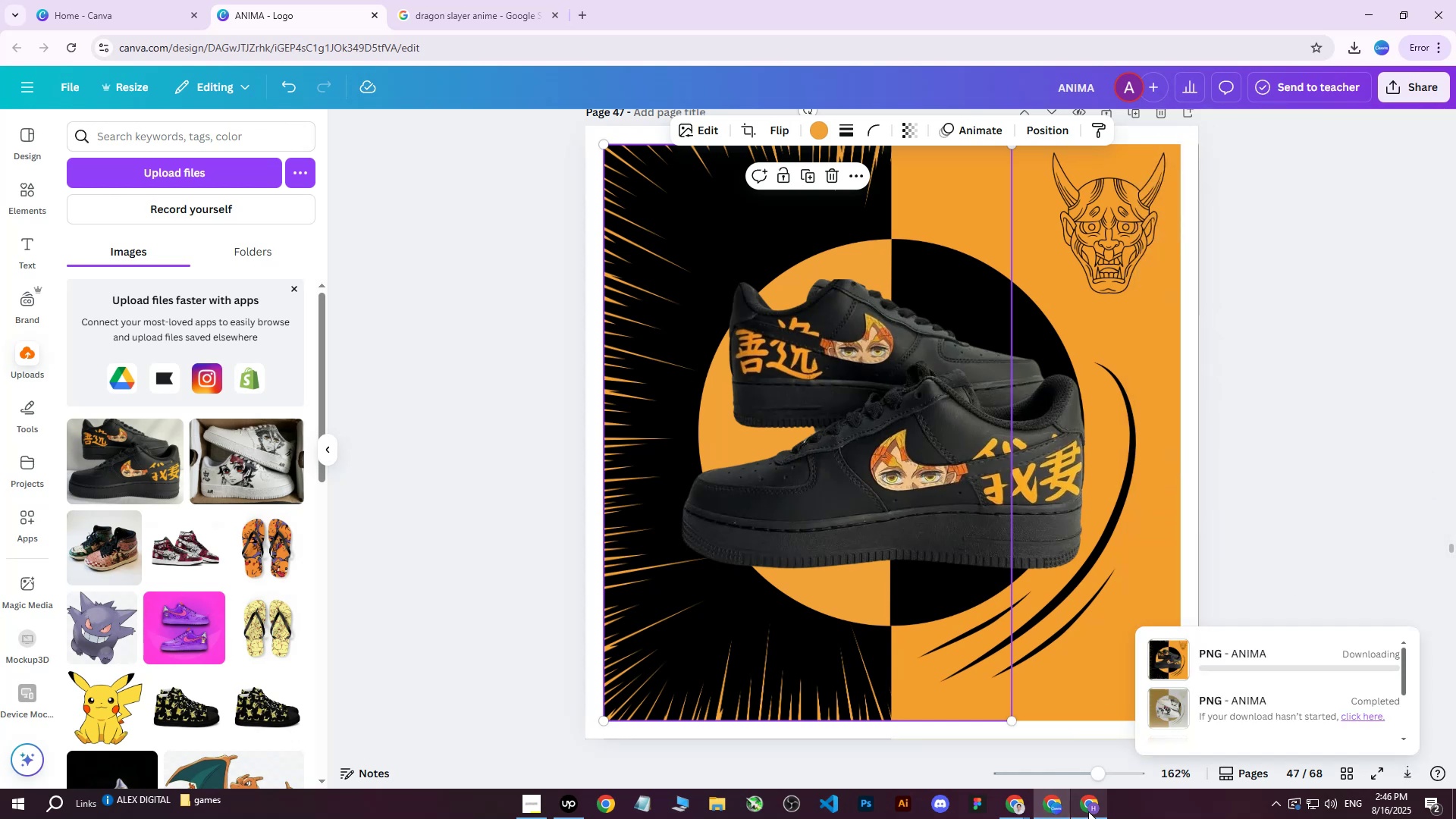 
left_click([1088, 811])
 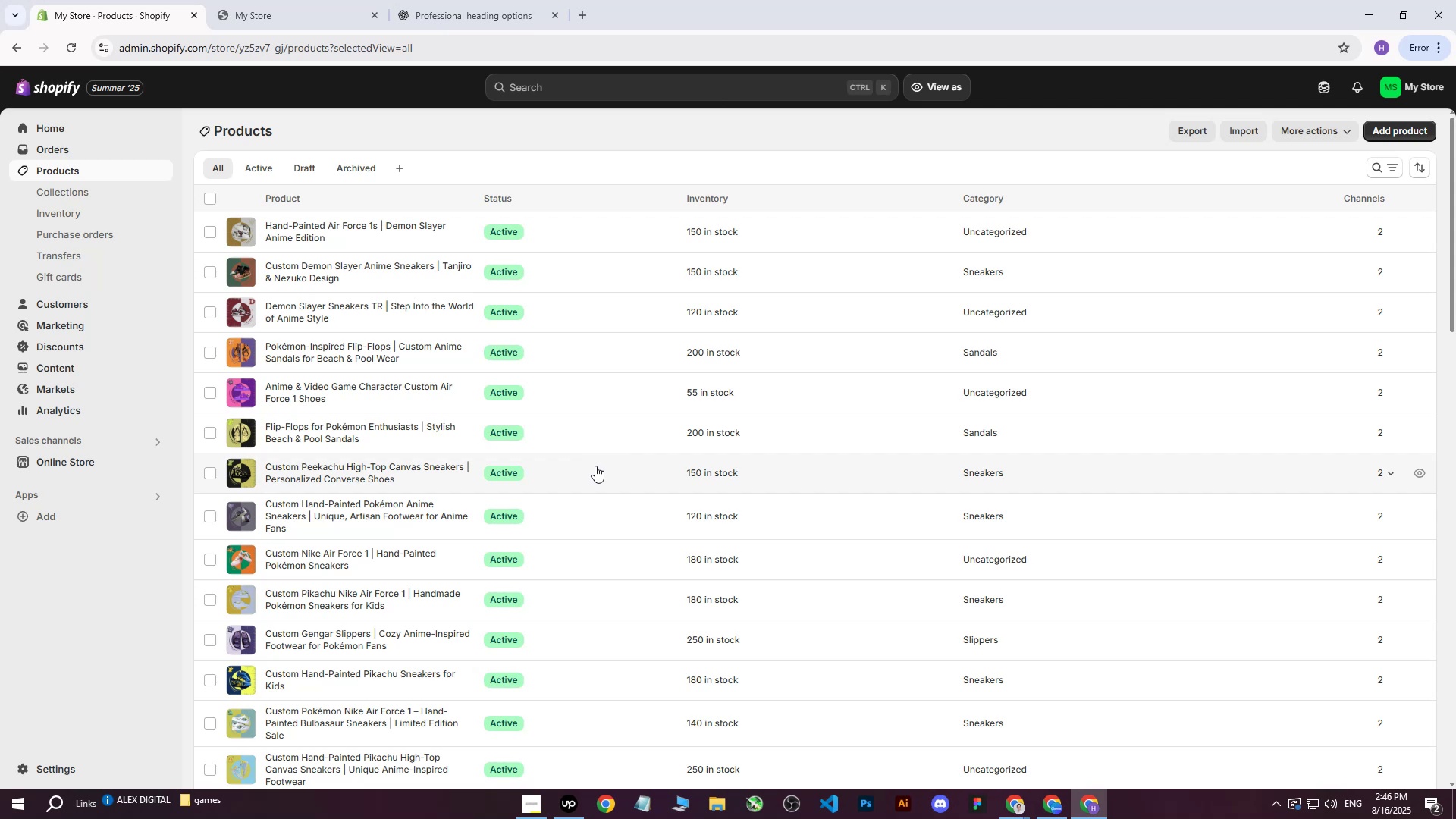 
wait(14.98)
 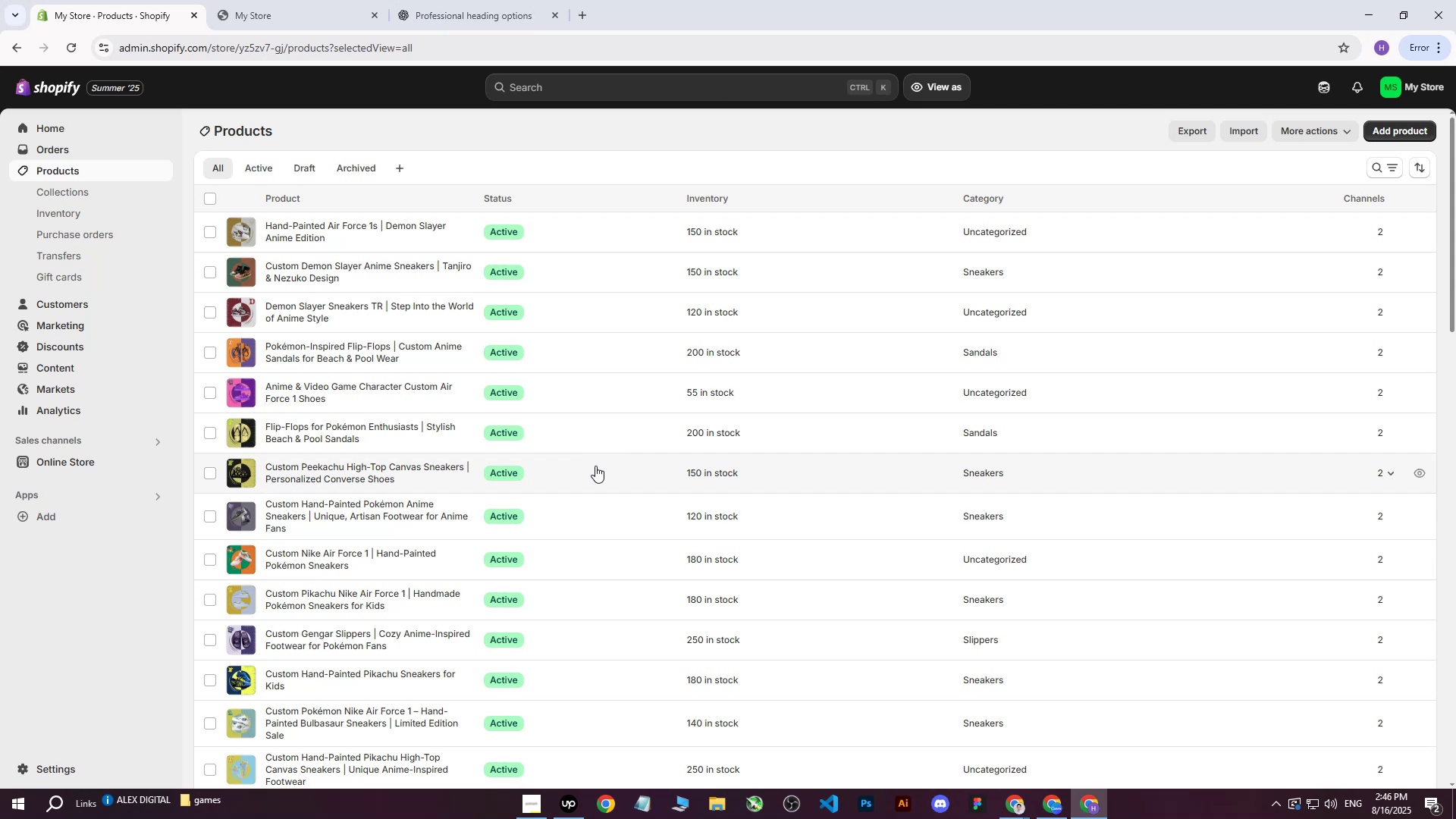 
left_click([1375, 130])
 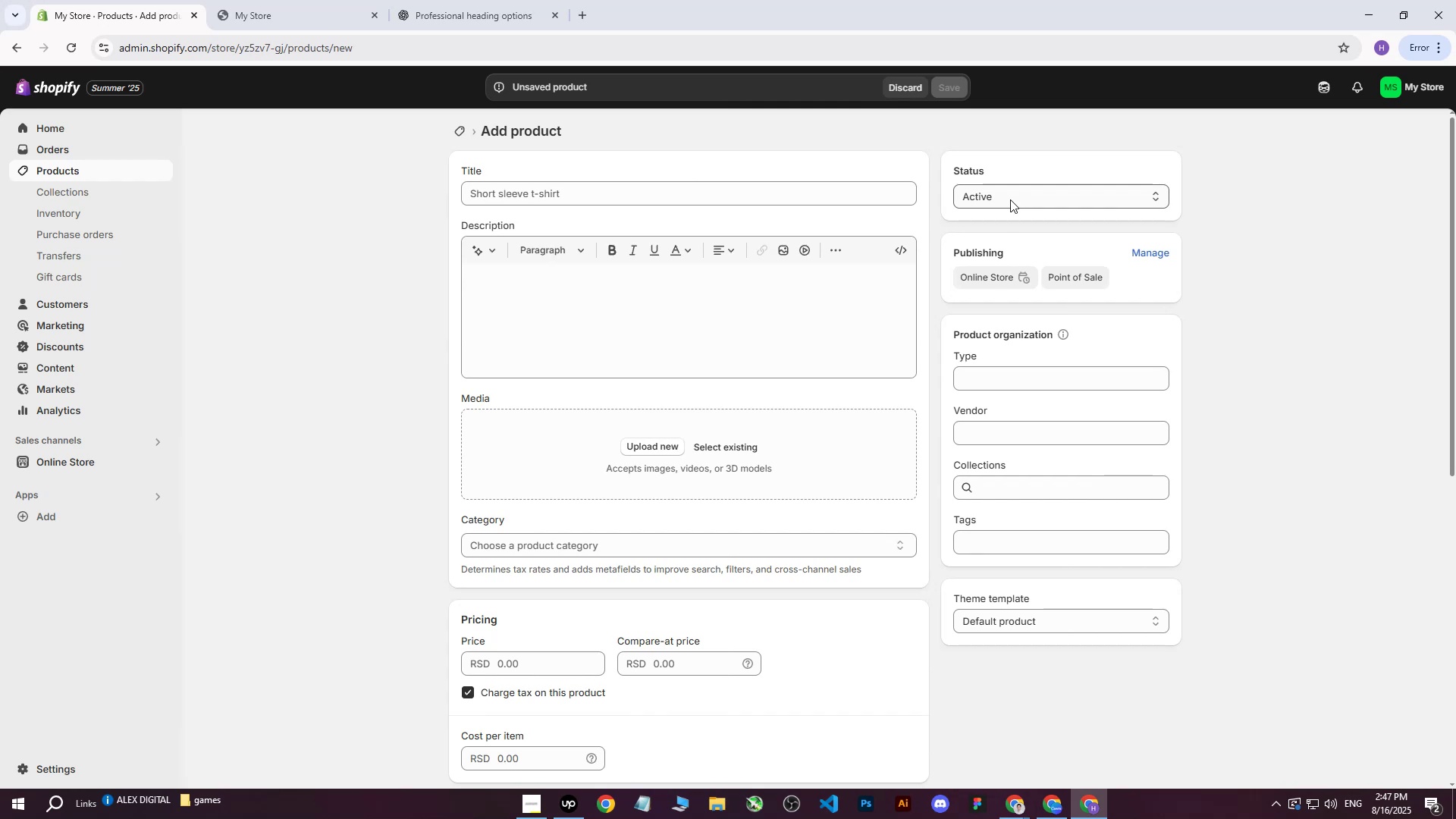 
wait(28.61)
 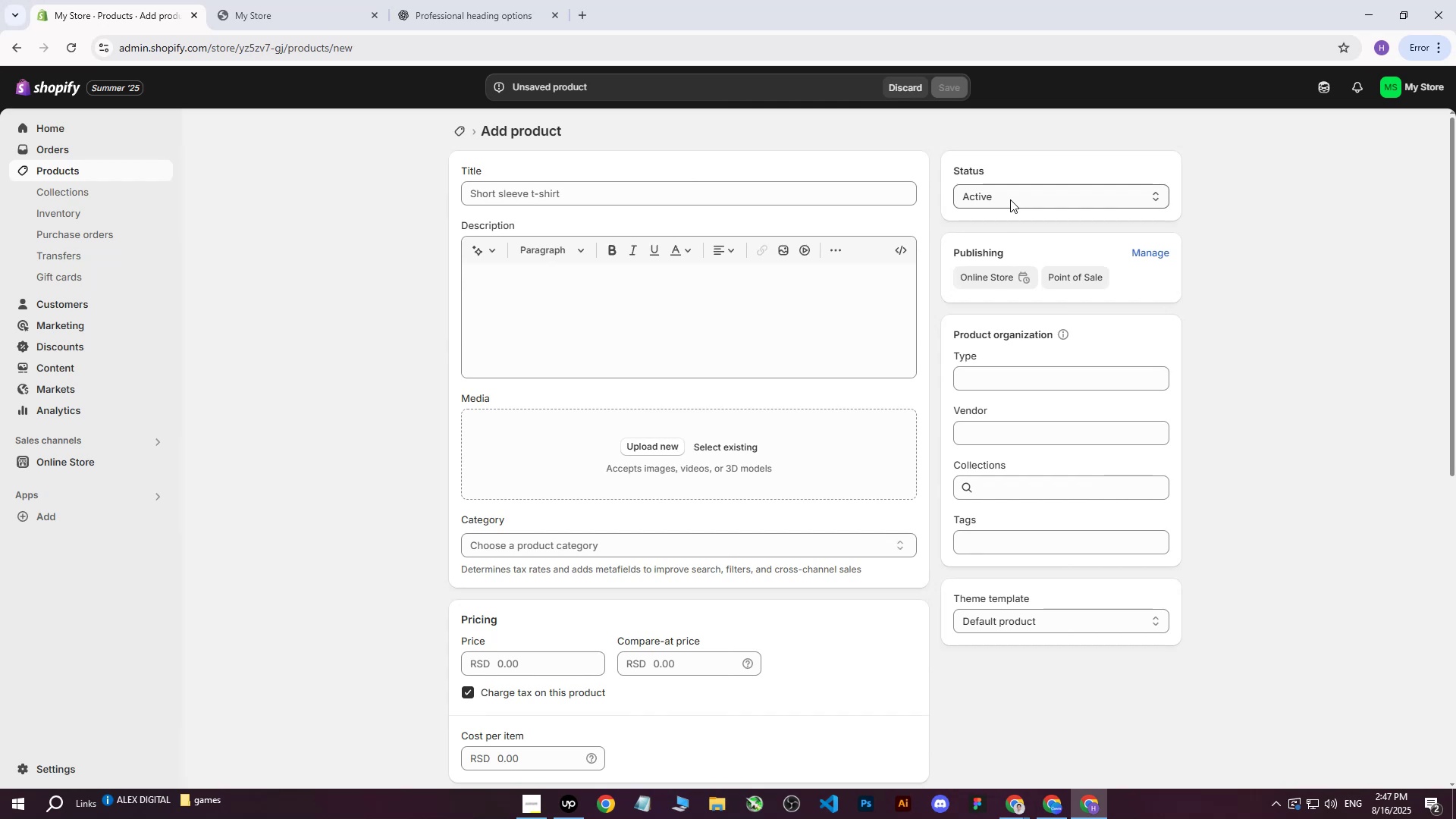 
left_click([662, 449])
 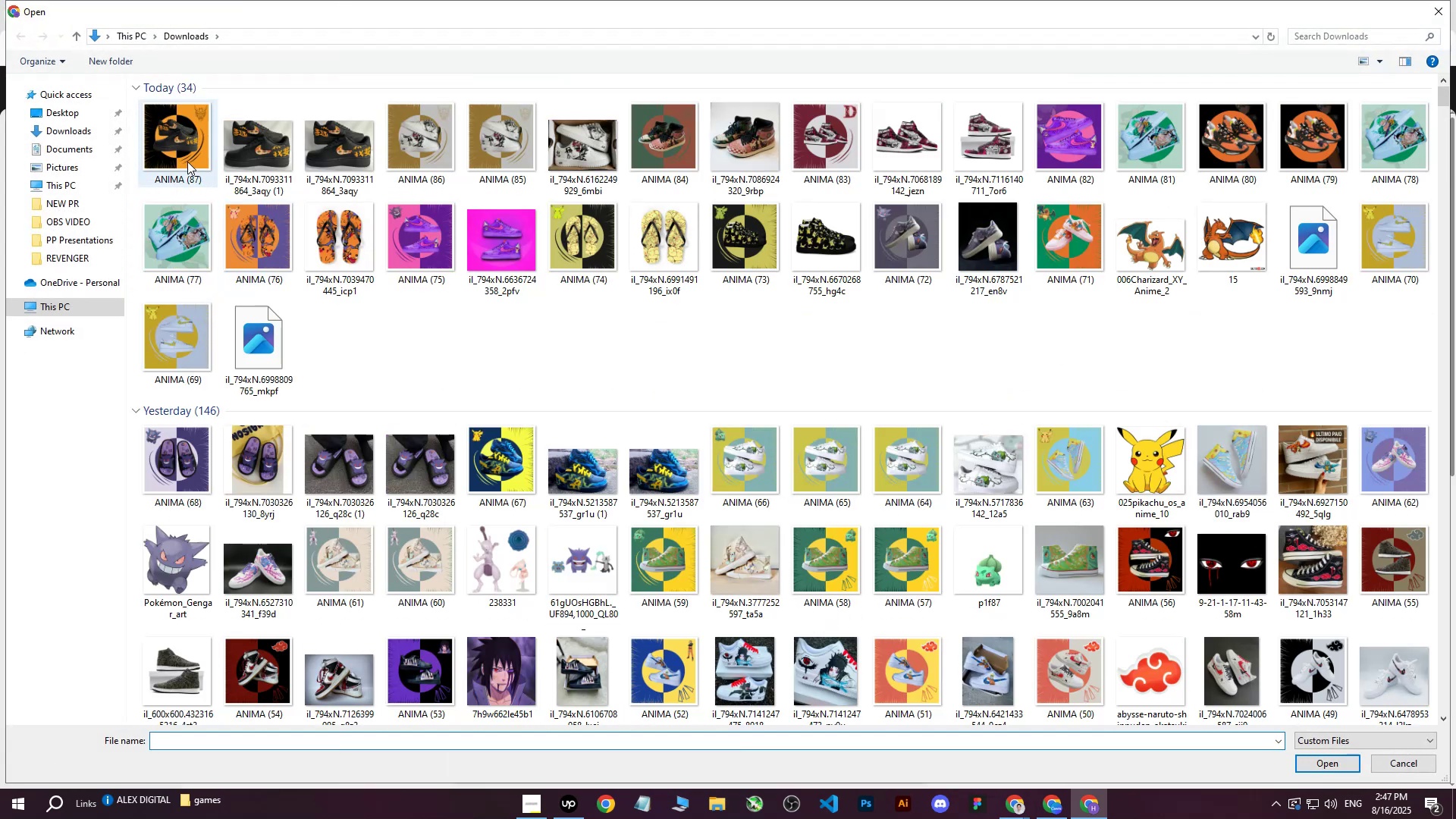 
left_click([183, 155])
 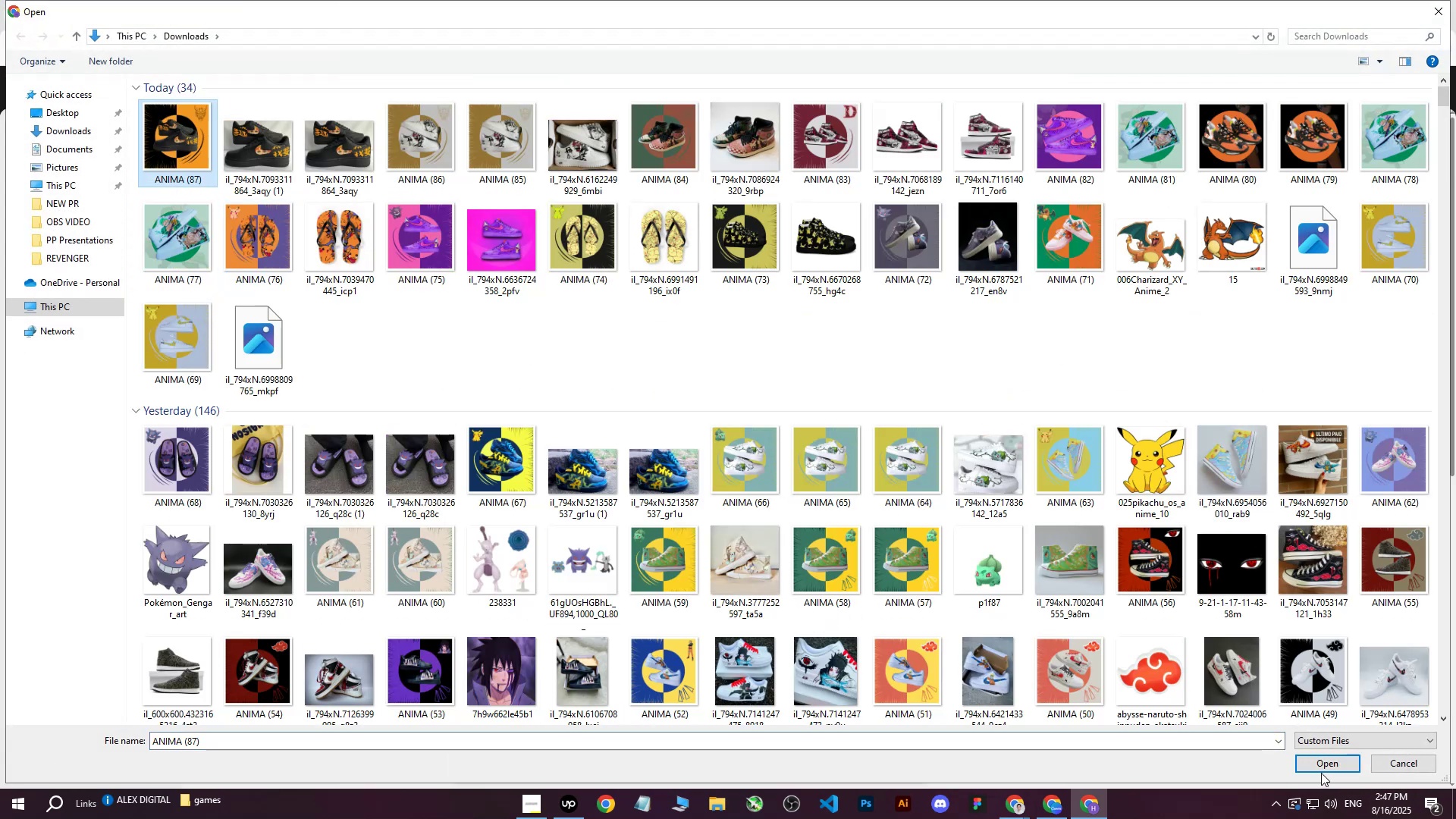 
left_click([1318, 769])
 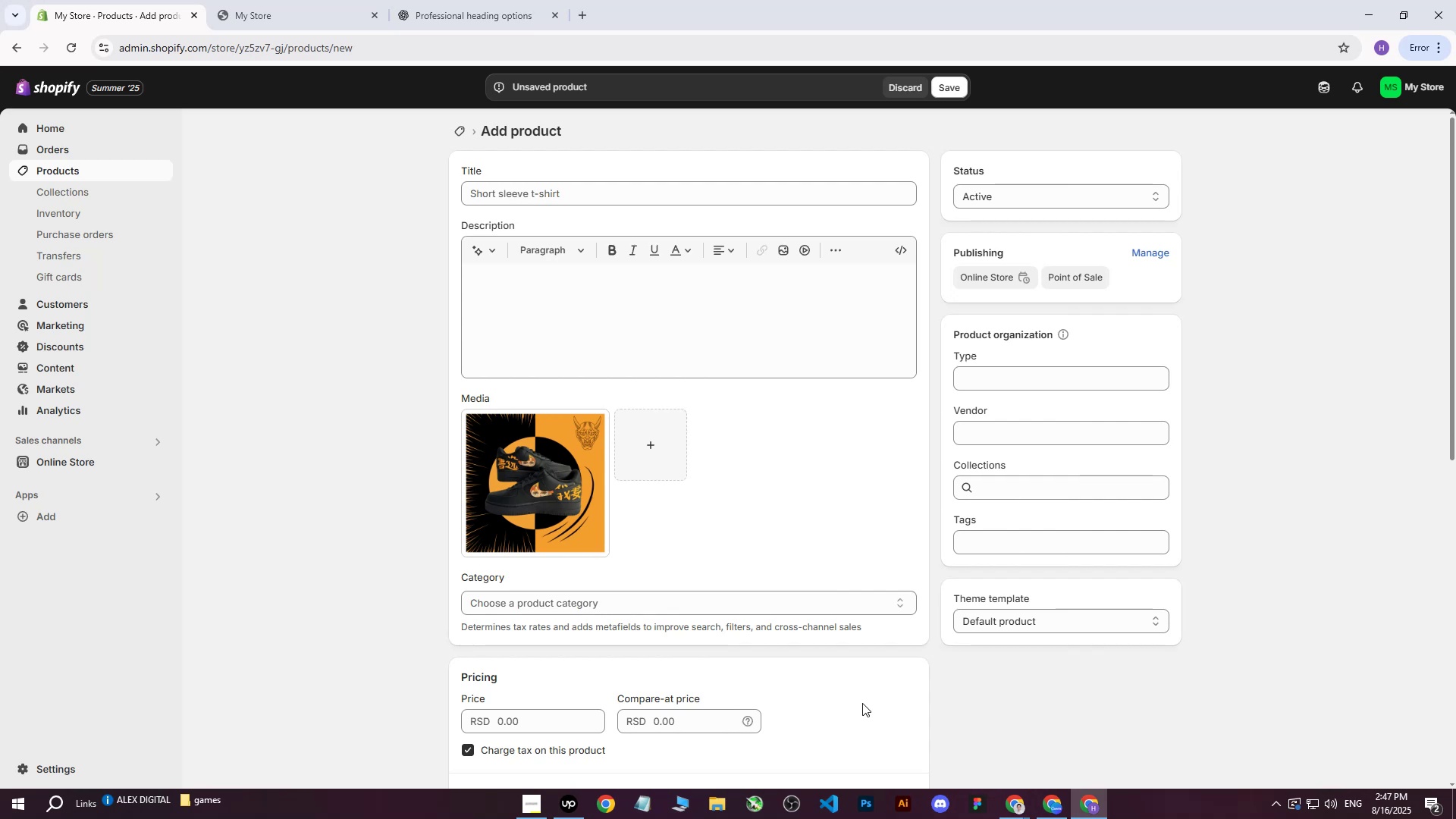 
wait(25.63)
 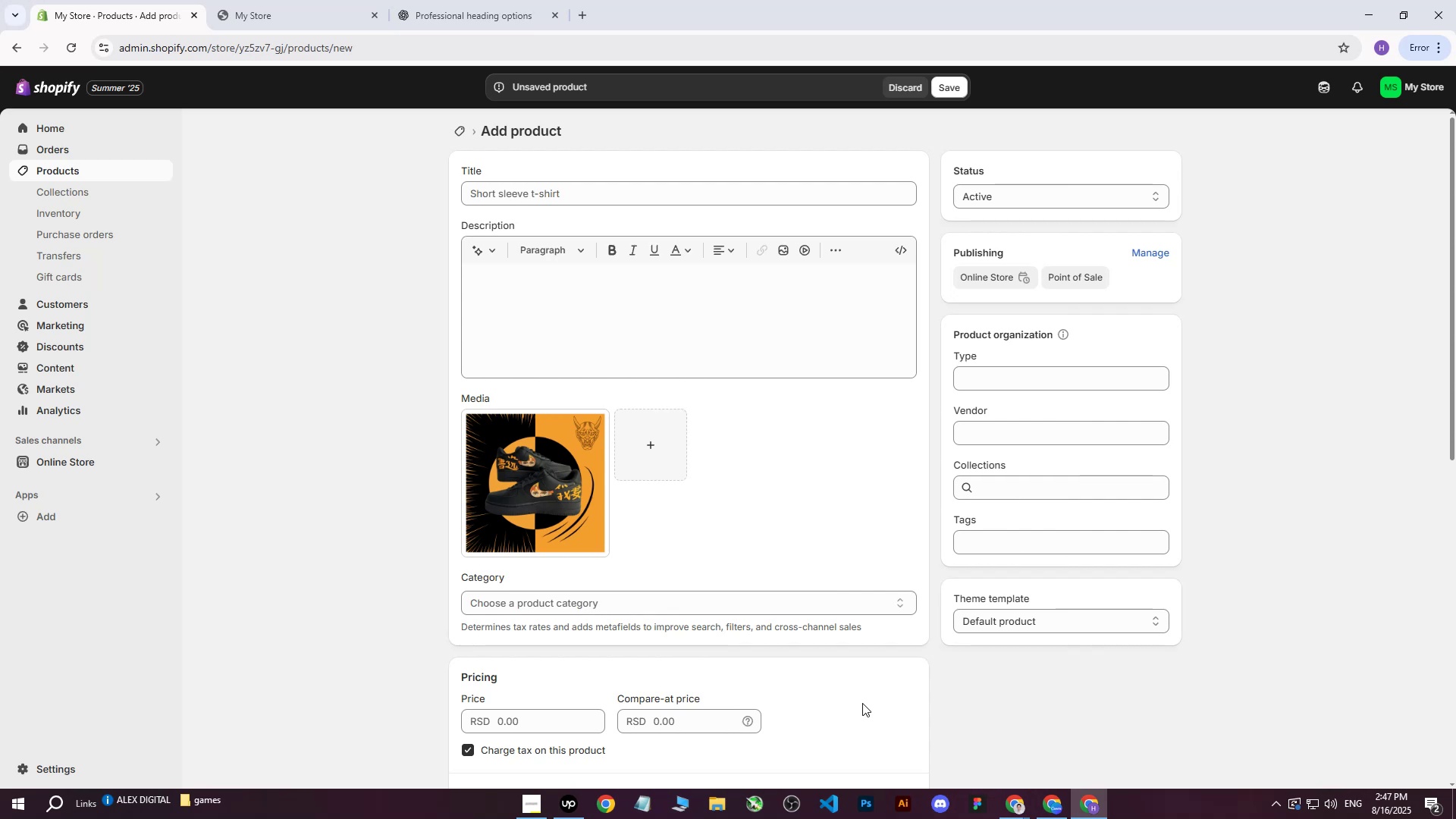 
double_click([961, 741])
 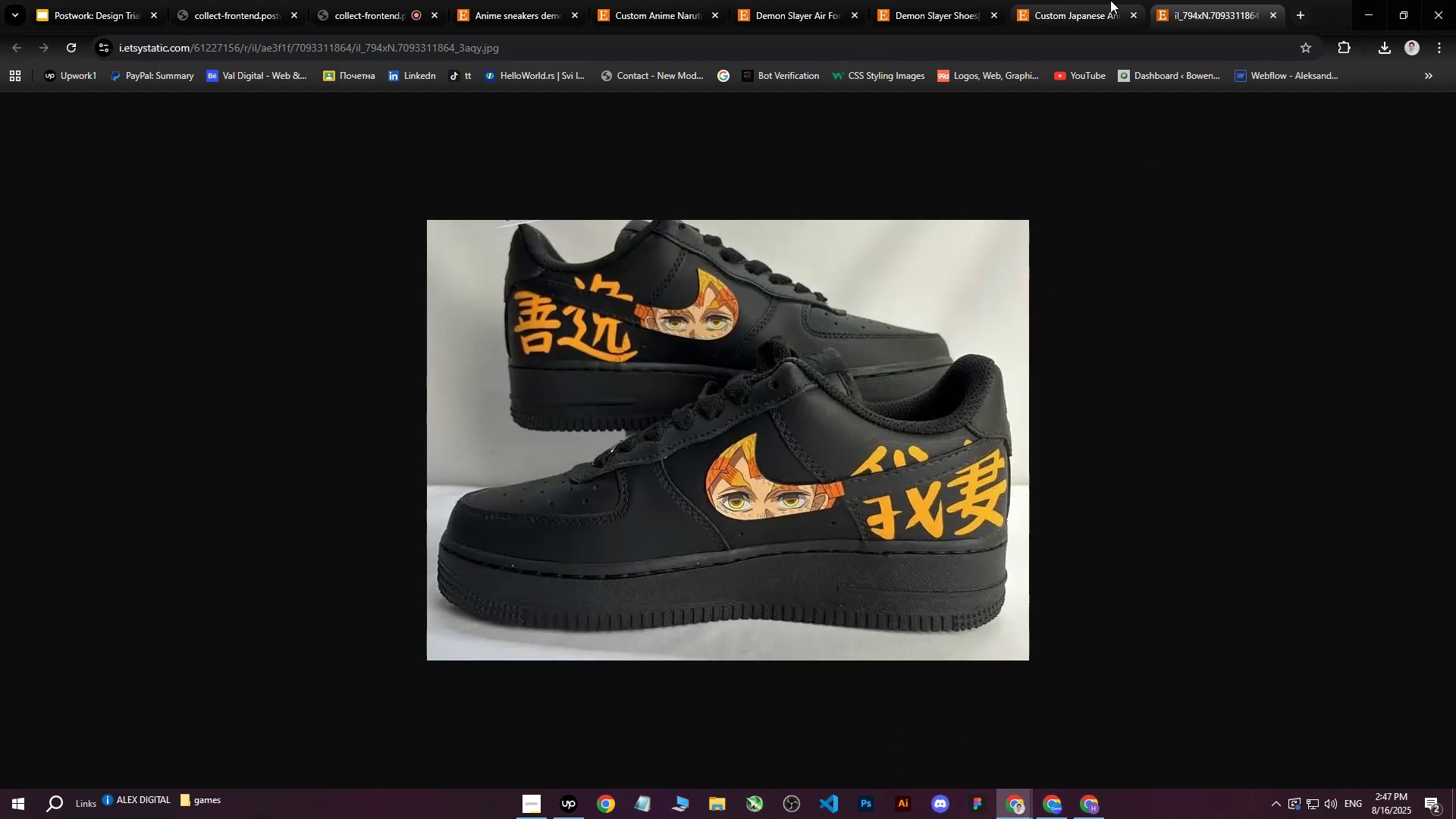 
double_click([1247, 7])
 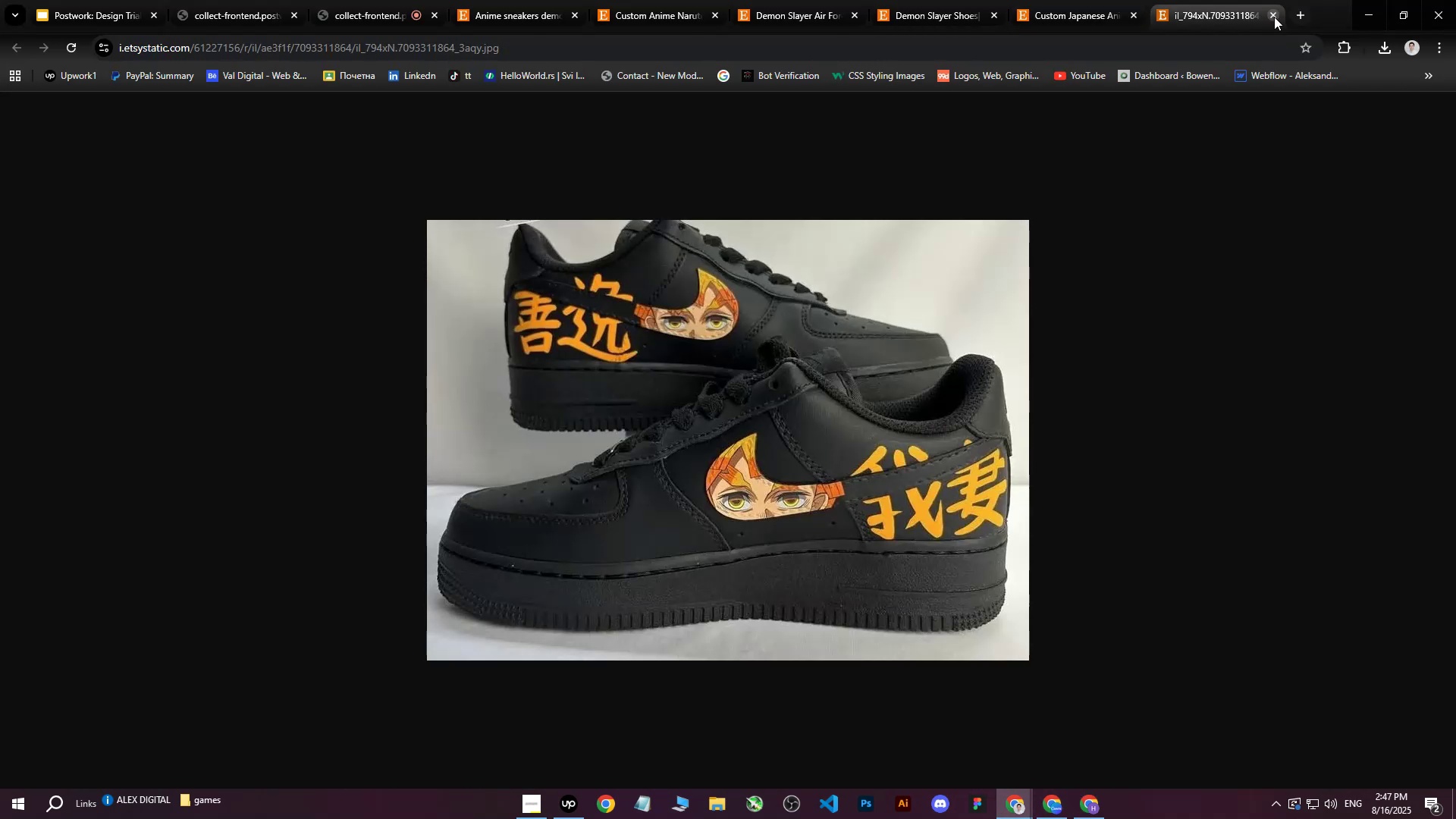 
triple_click([1275, 17])
 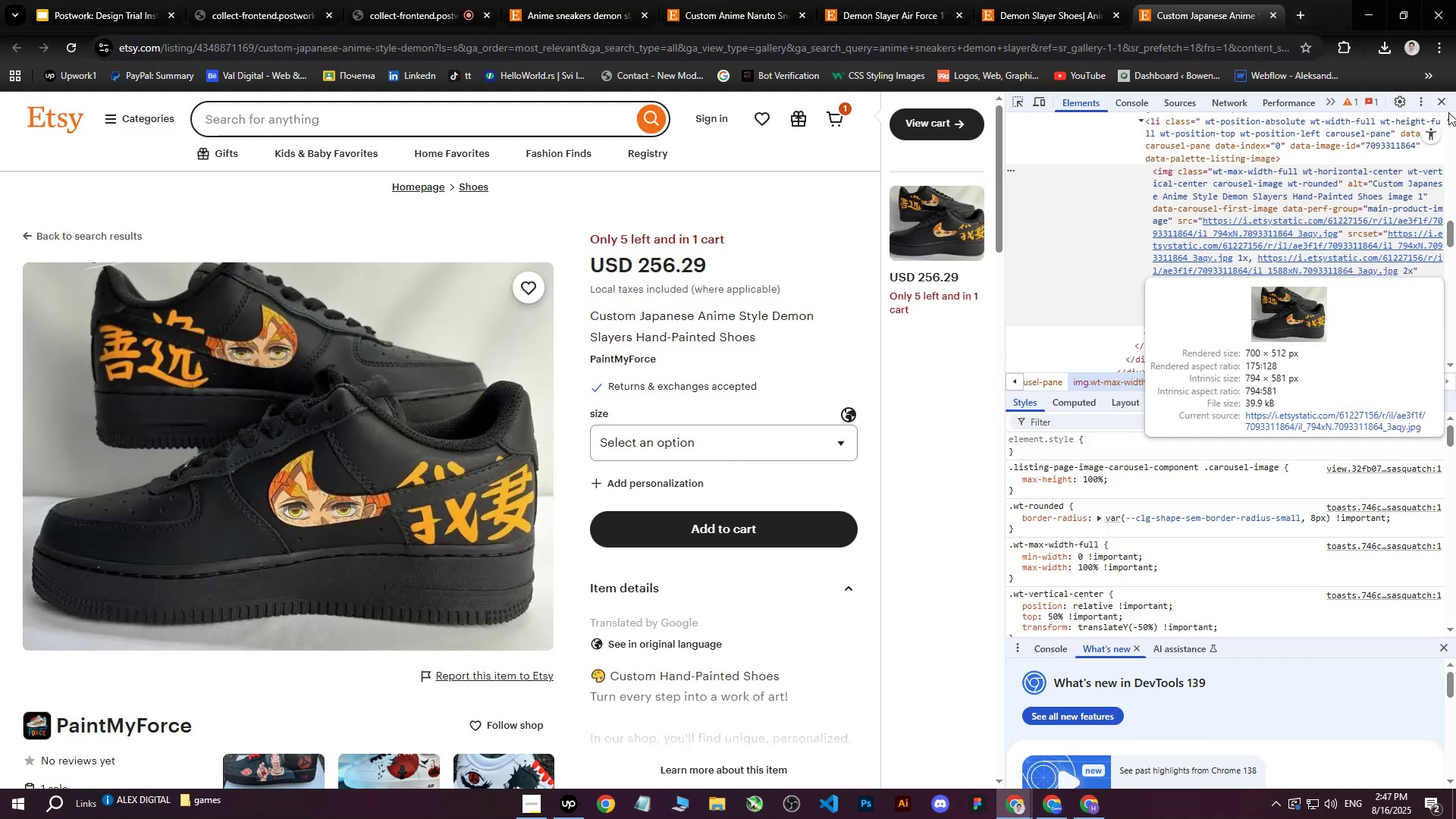 
left_click([1445, 105])
 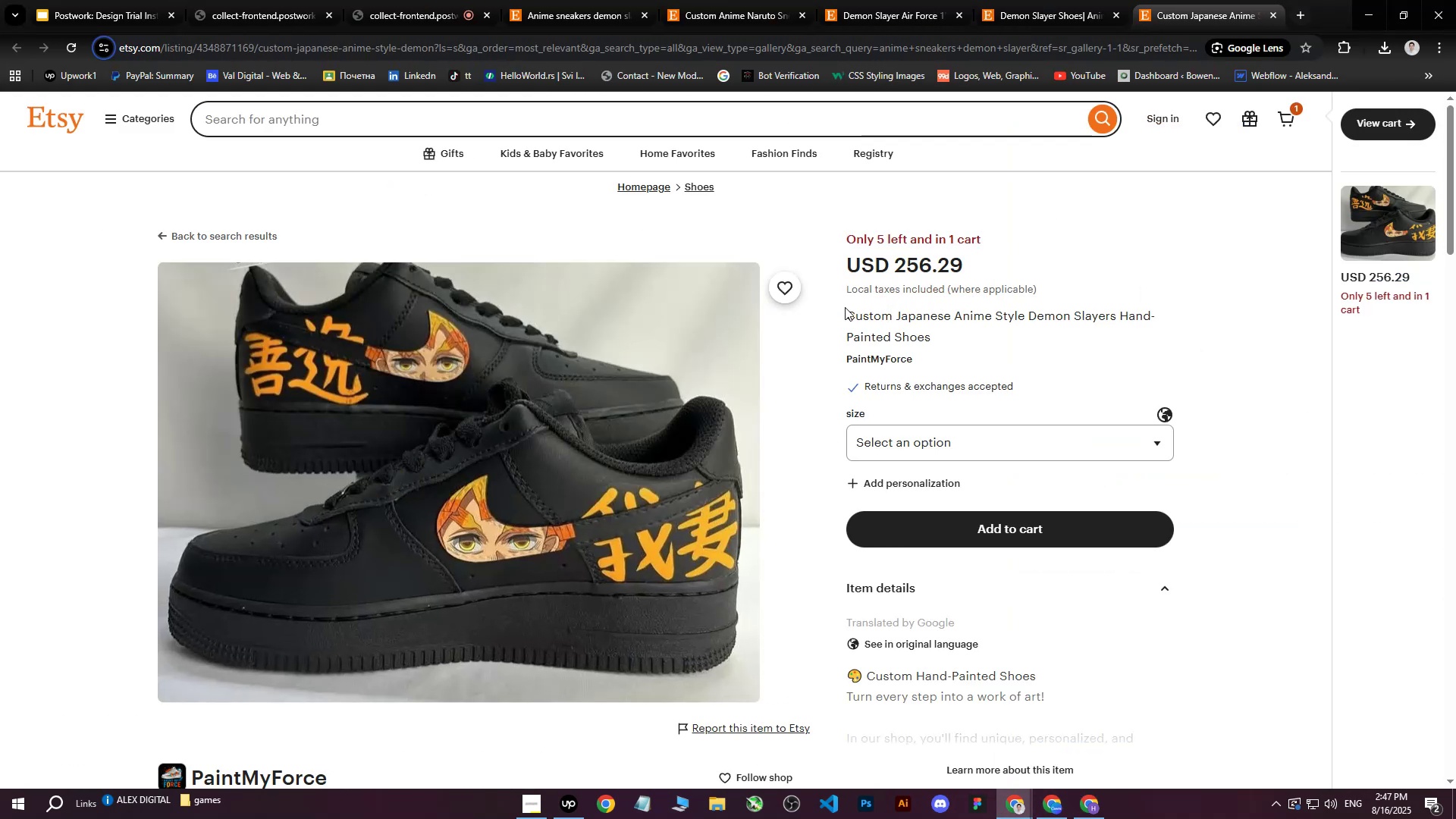 
left_click_drag(start_coordinate=[848, 315], to_coordinate=[956, 337])
 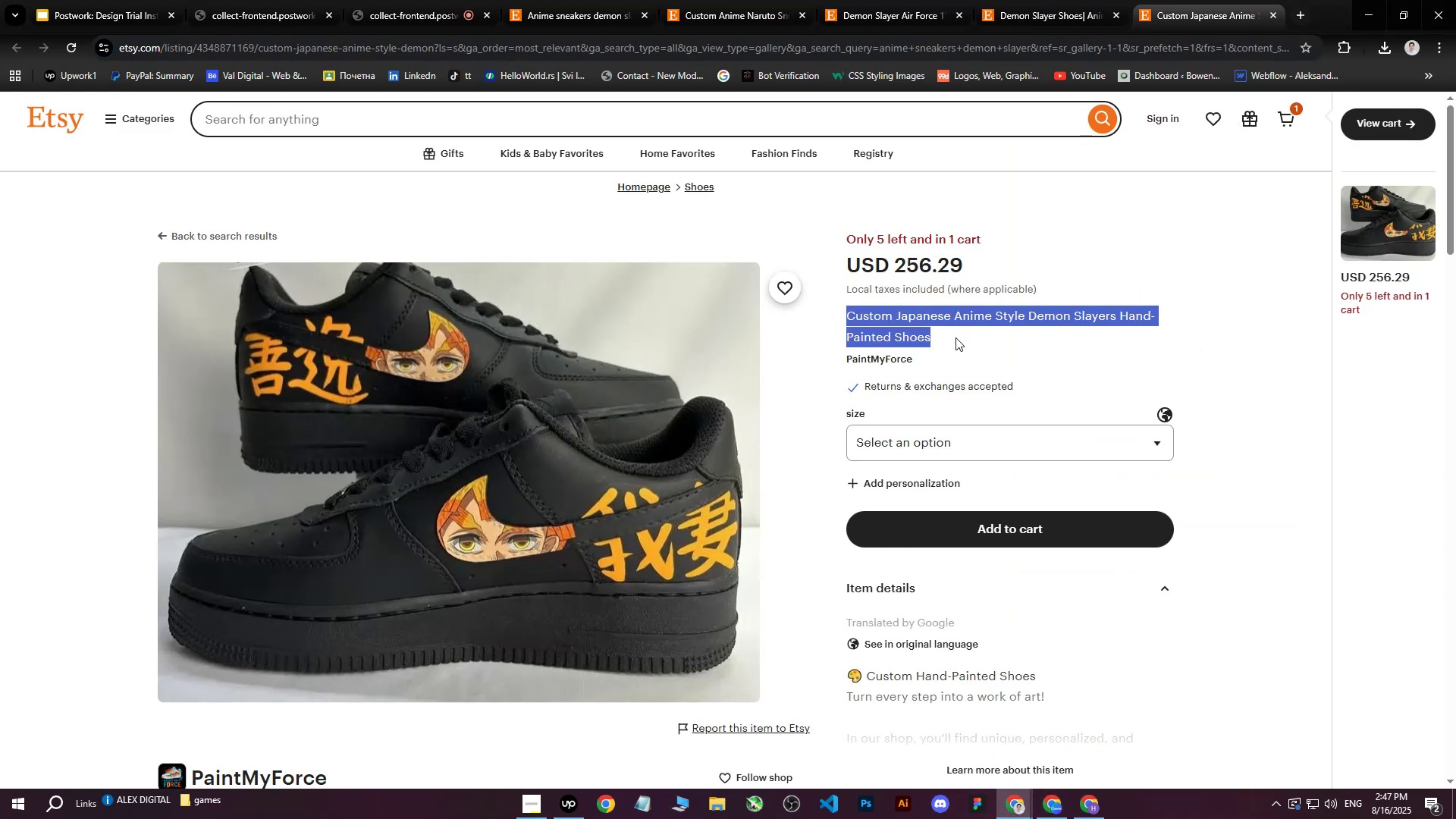 
key(Control+C)
 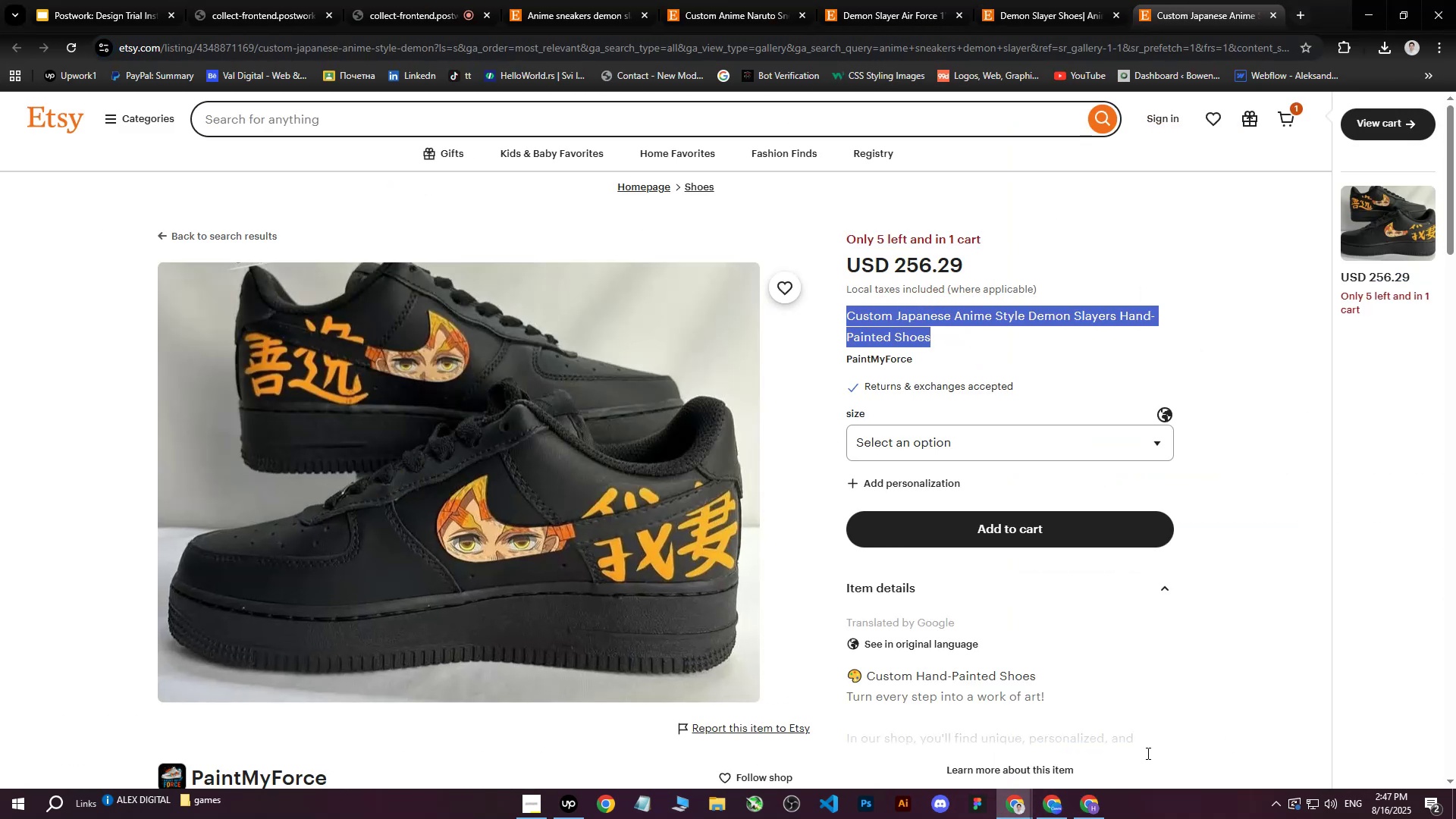 
left_click([1090, 818])
 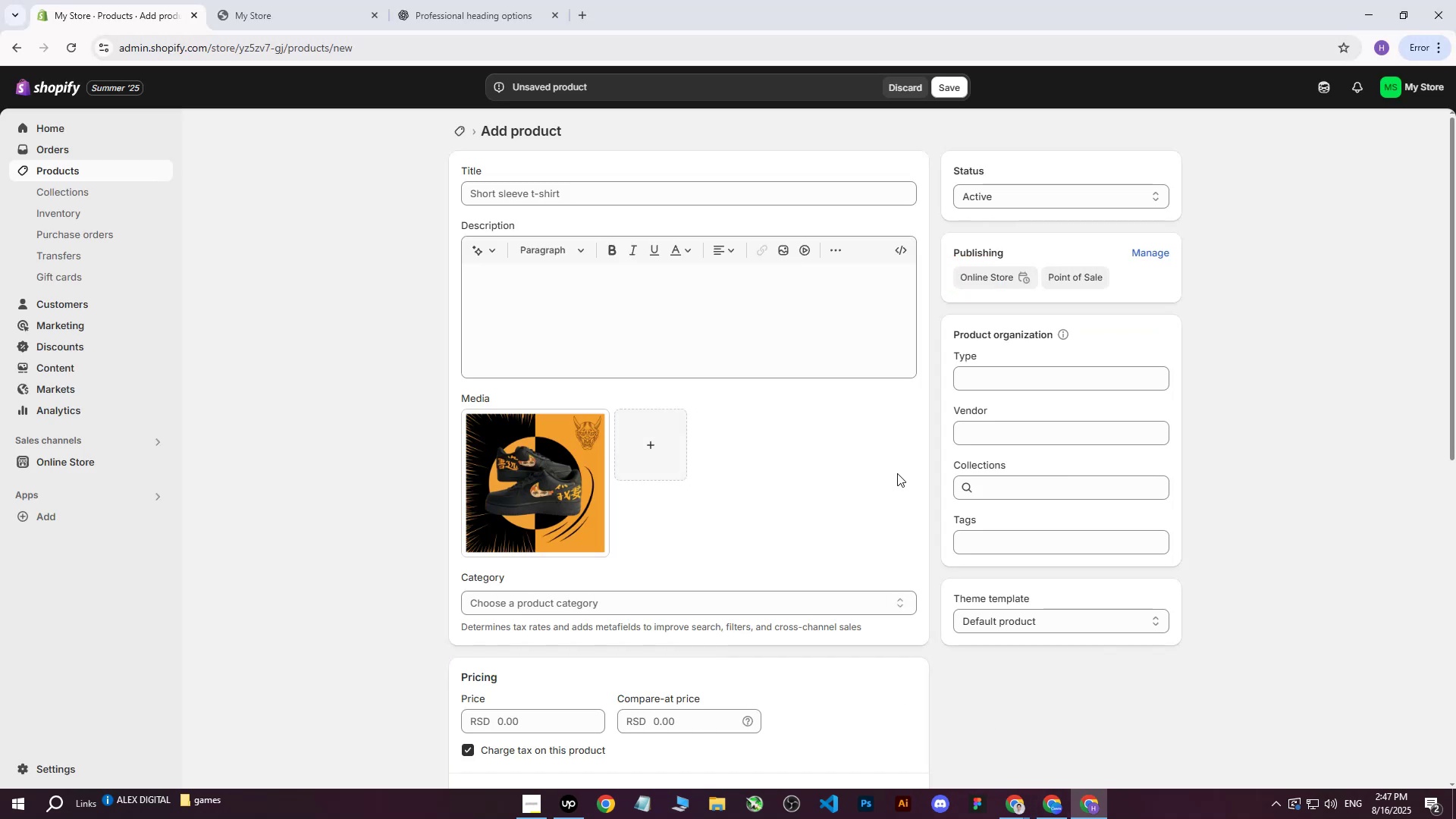 
left_click([539, 0])
 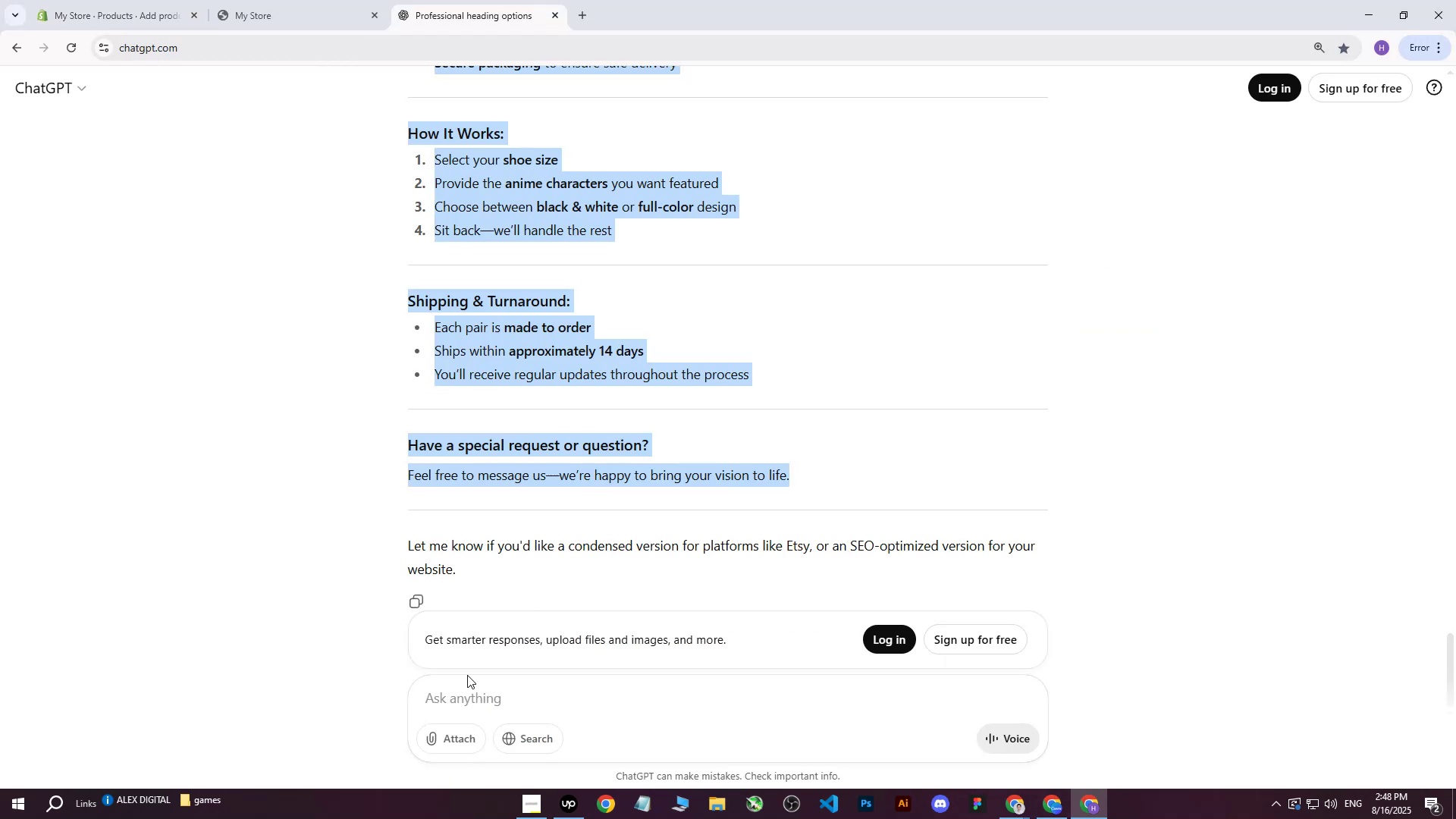 
left_click([455, 725])
 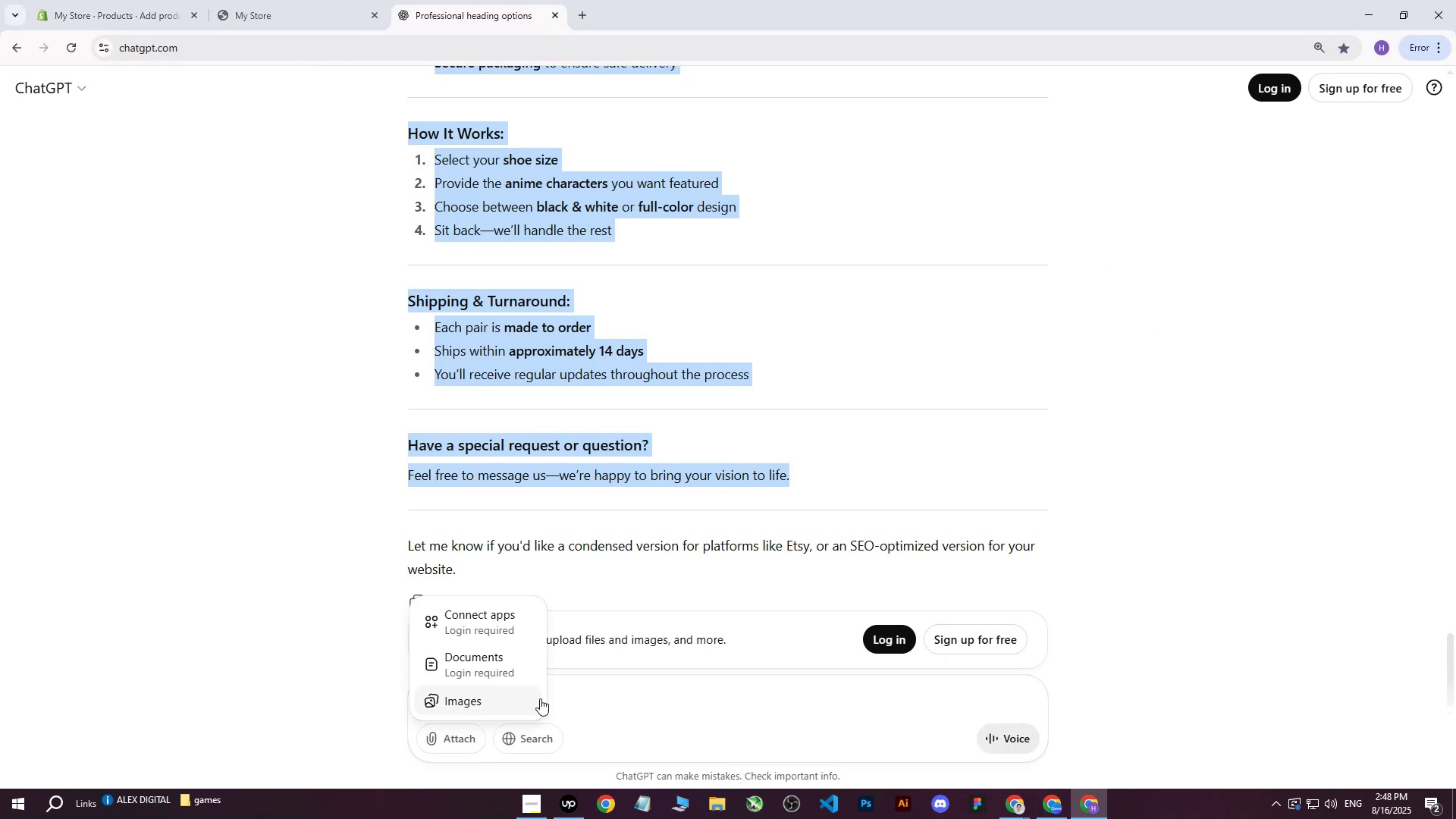 
left_click([641, 690])
 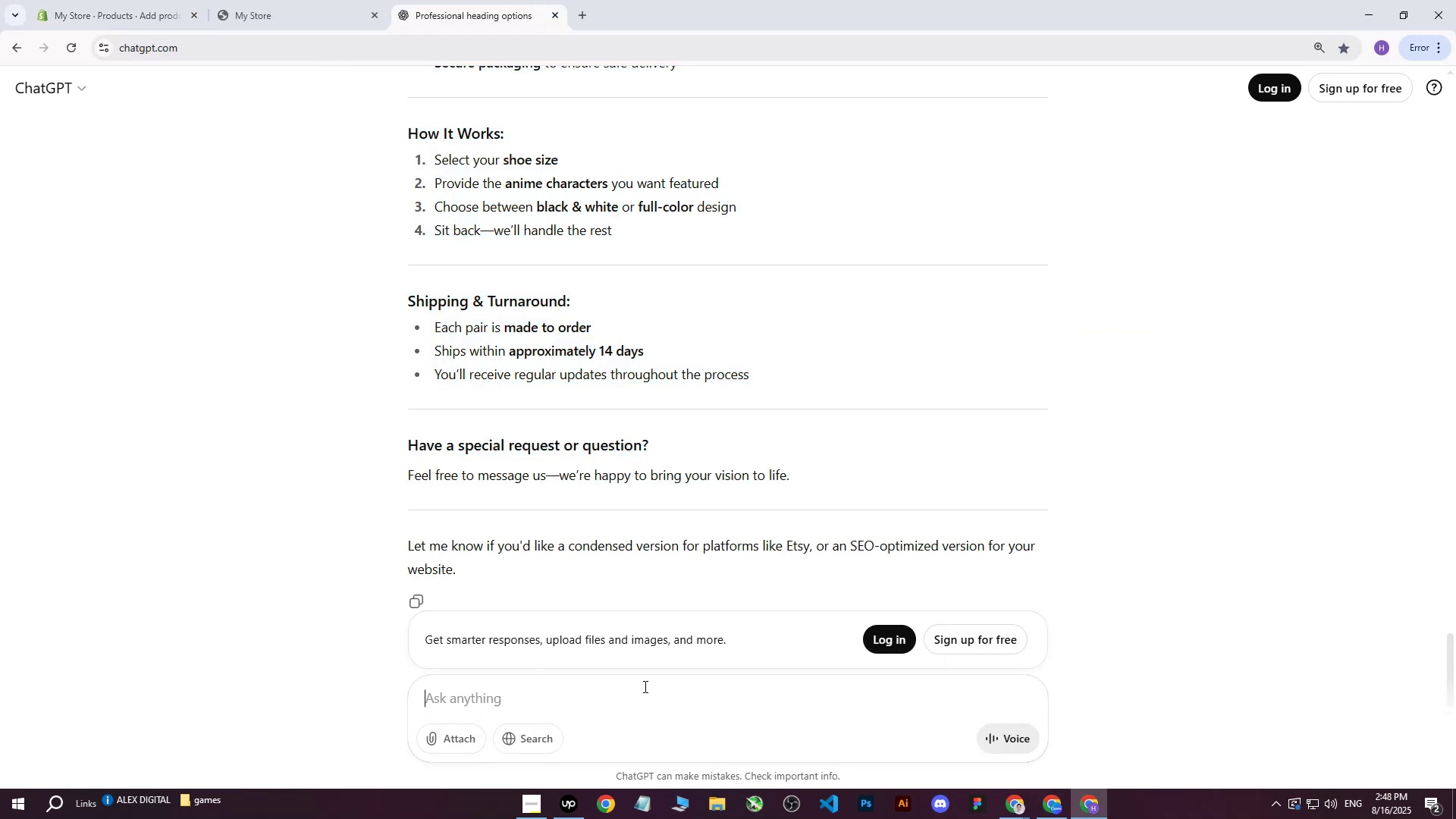 
type(write me r)
key(Backspace)
type(this on more professional way : )
 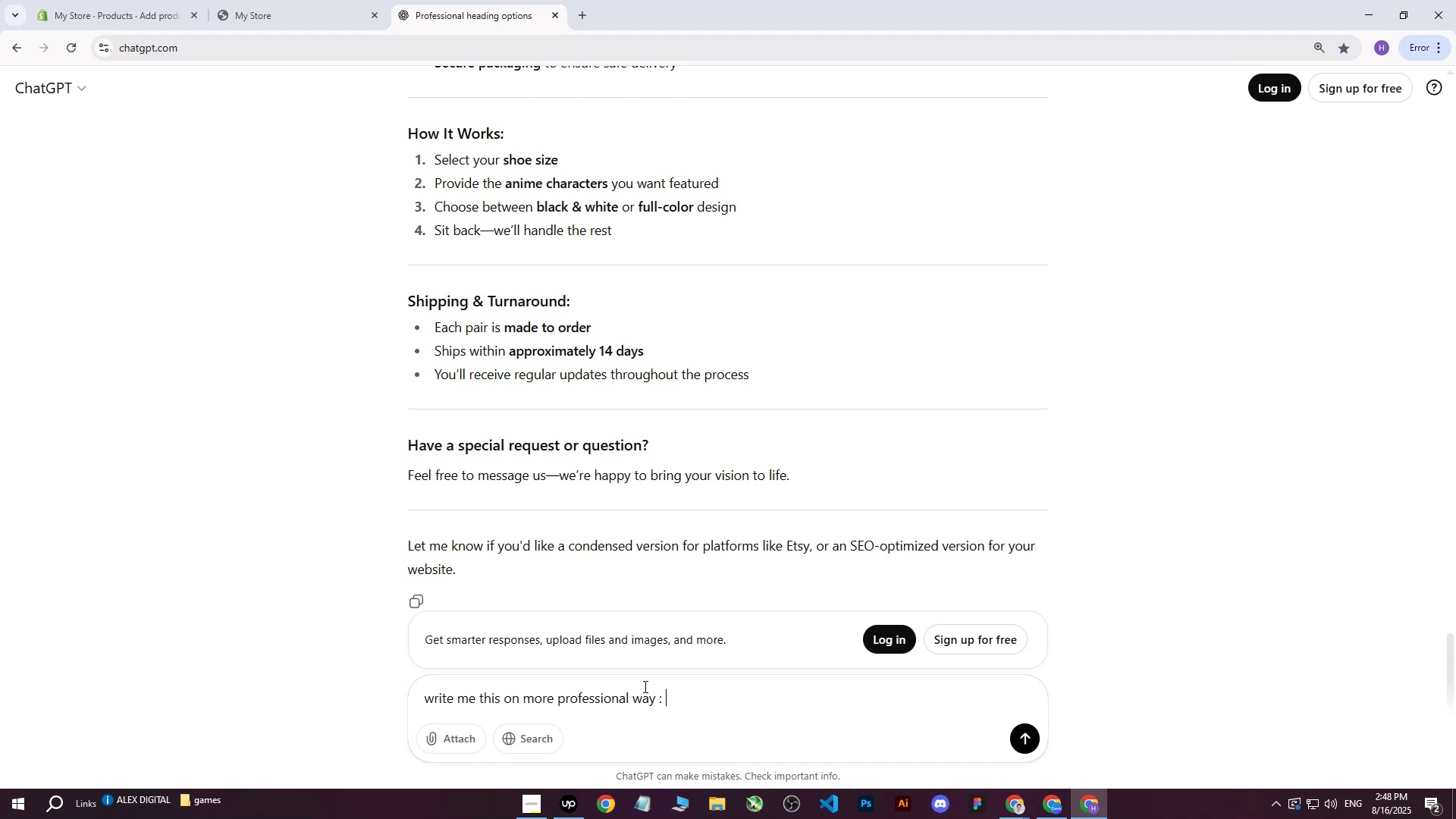 
key(Control+ControlLeft)
 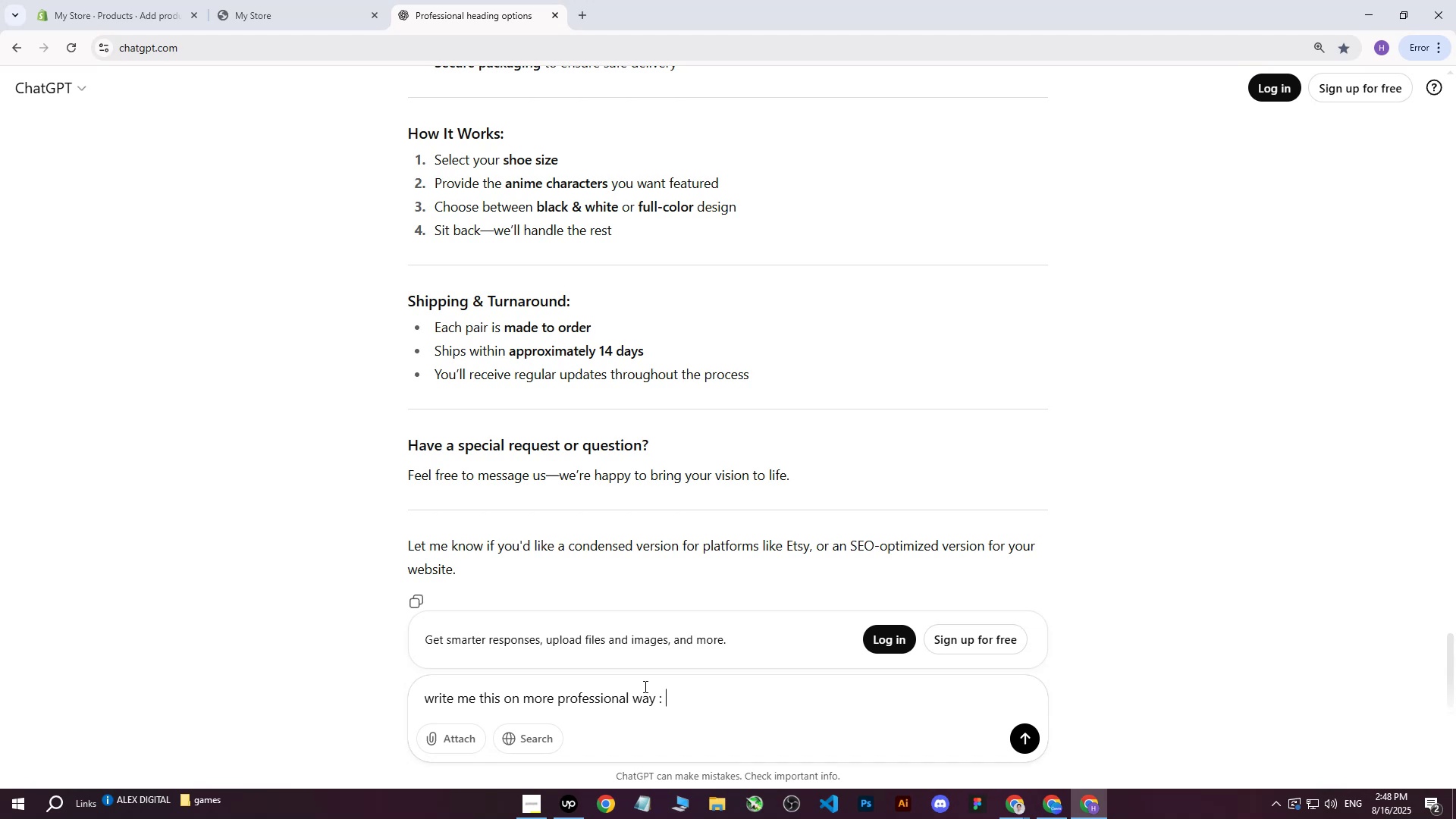 
key(Control+V)
 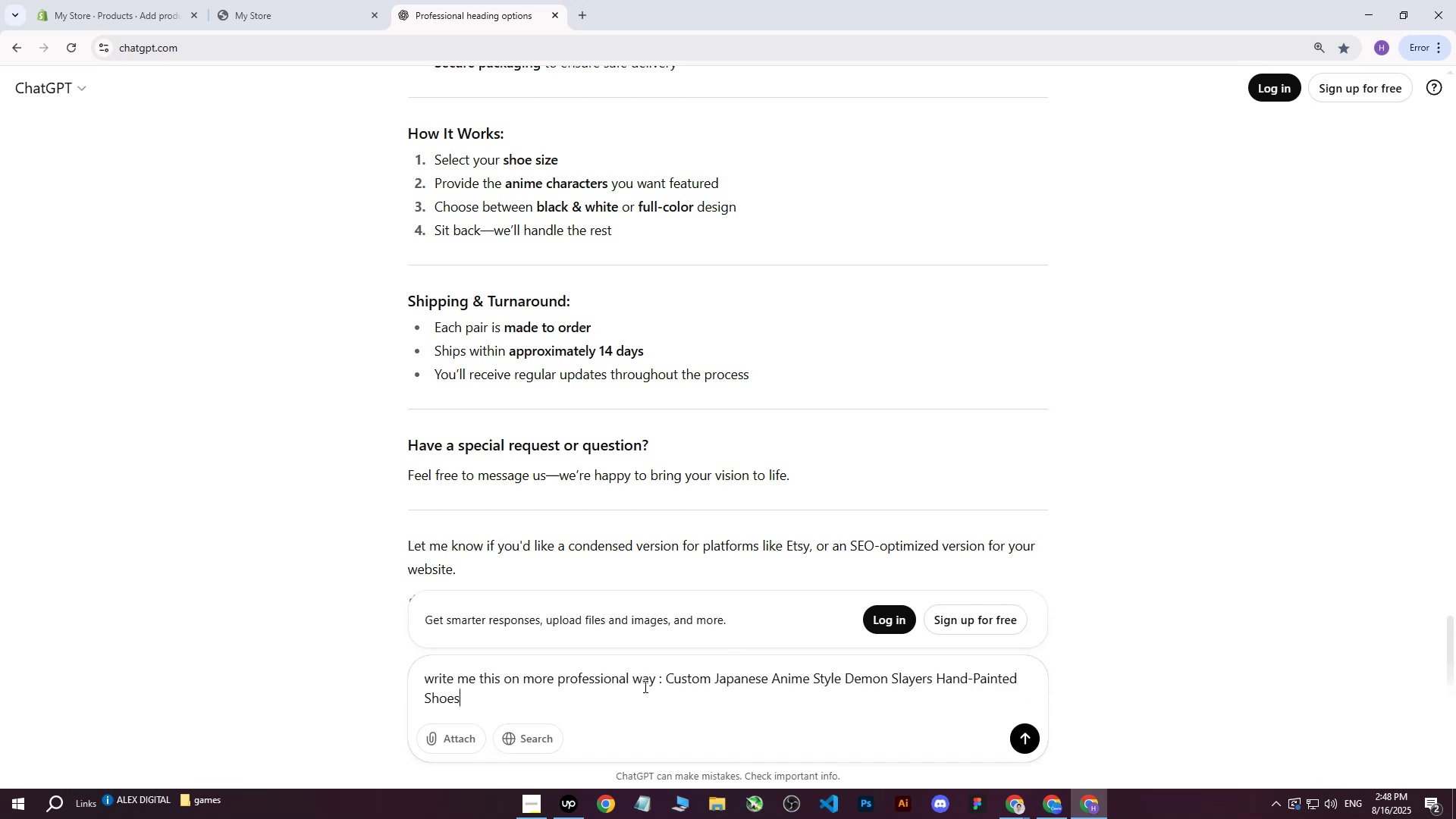 
key(Enter)
 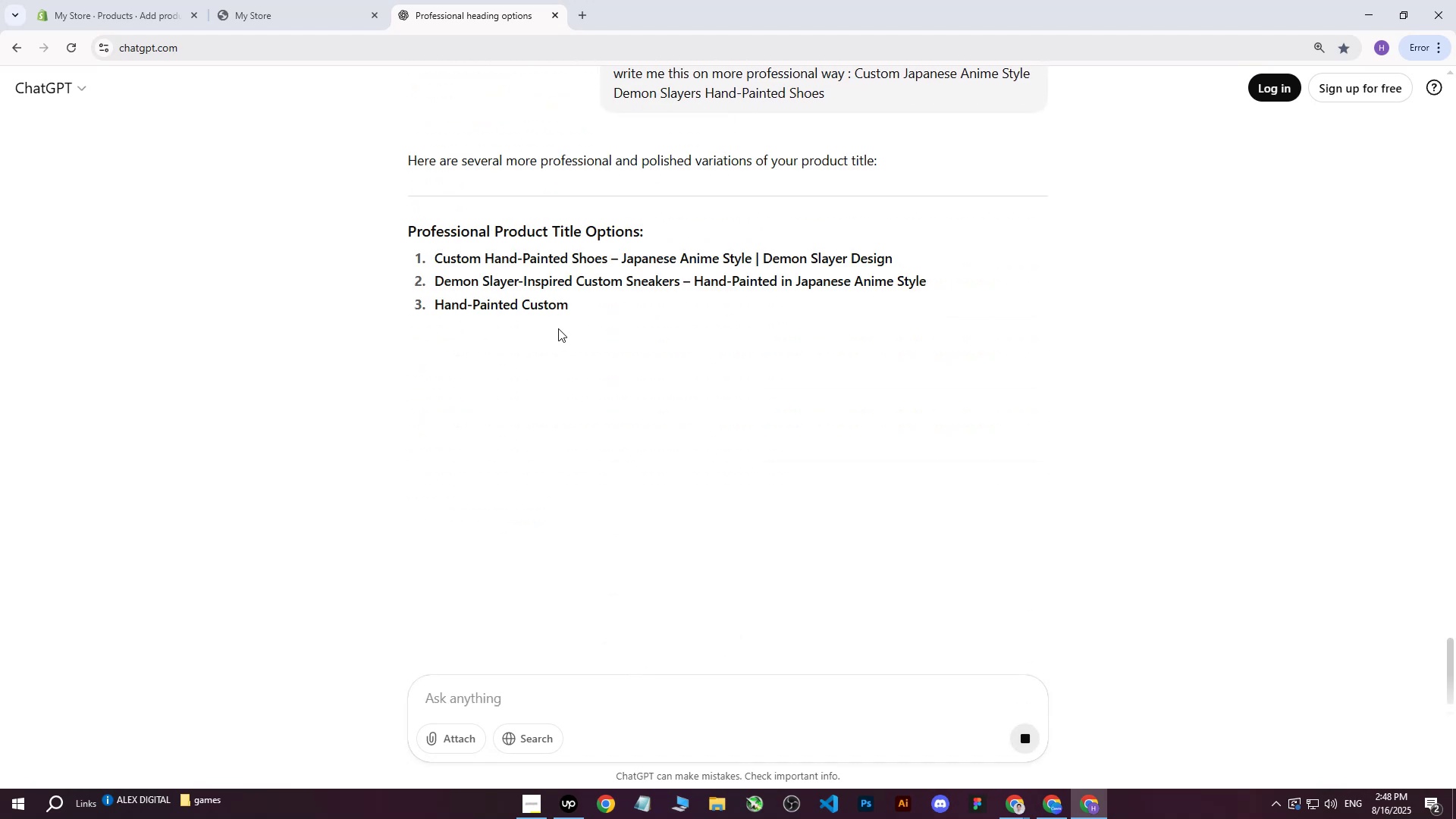 
left_click_drag(start_coordinate=[438, 261], to_coordinate=[890, 255])
 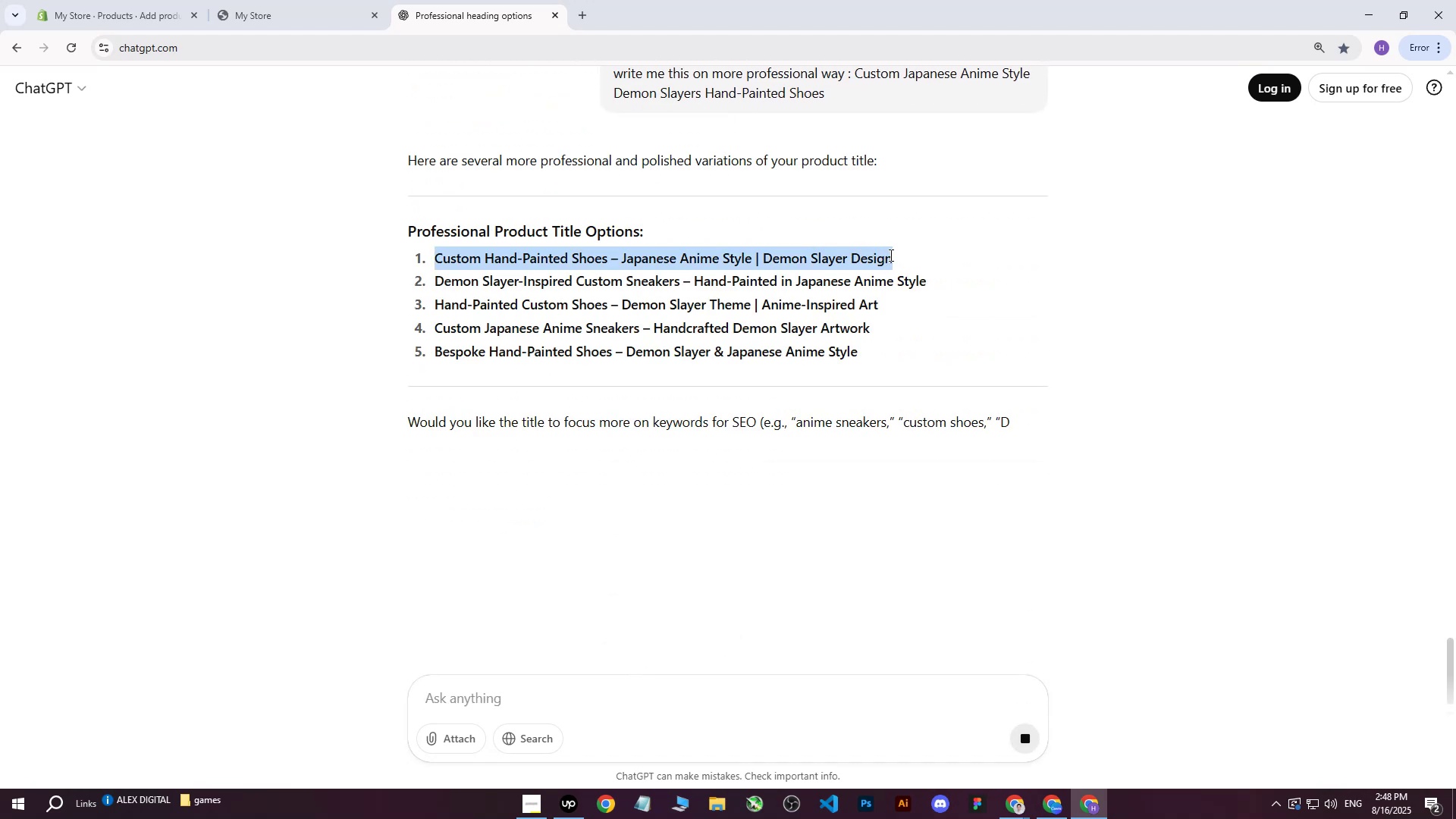 
key(Control+C)
 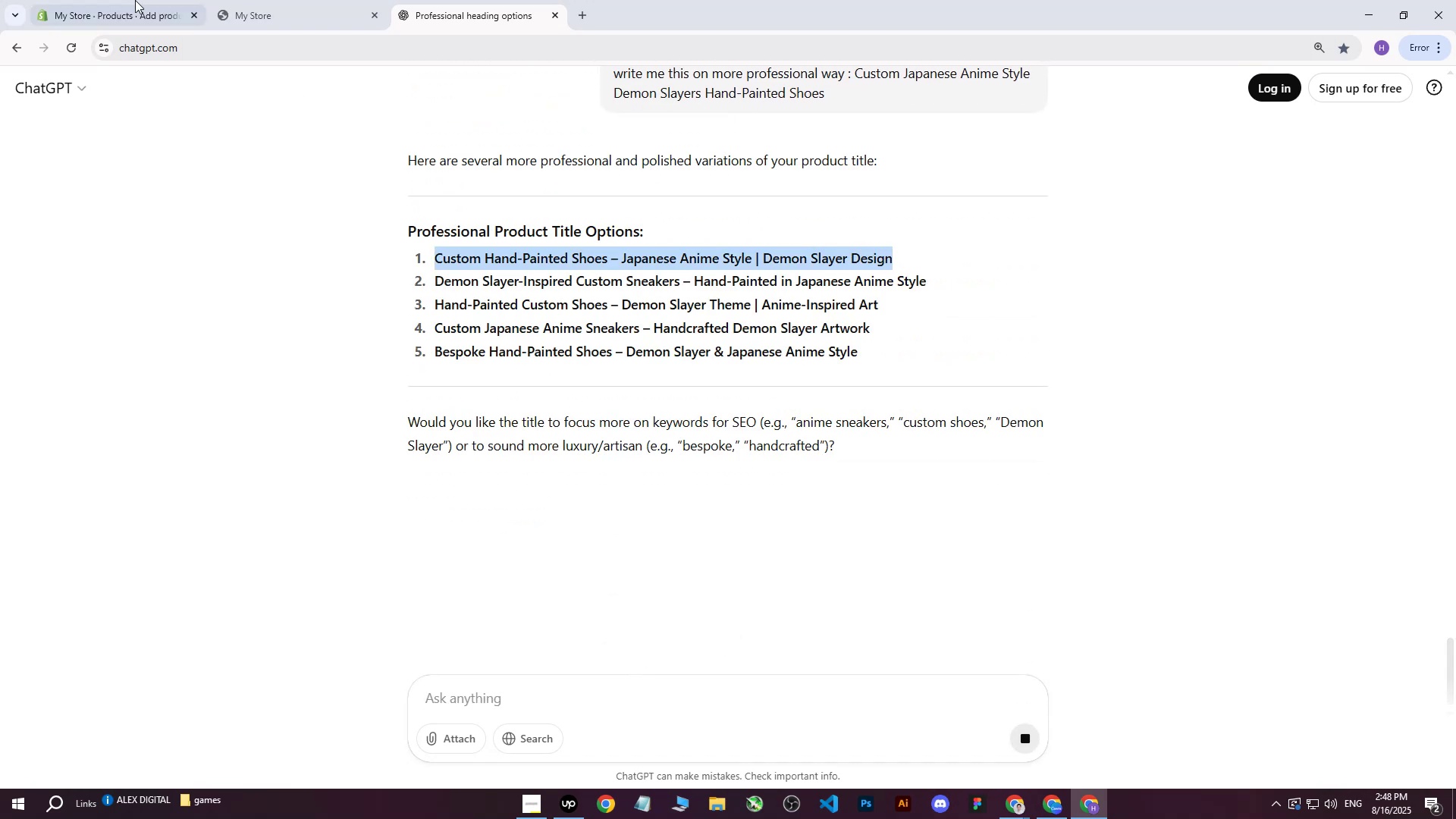 
left_click([118, 0])
 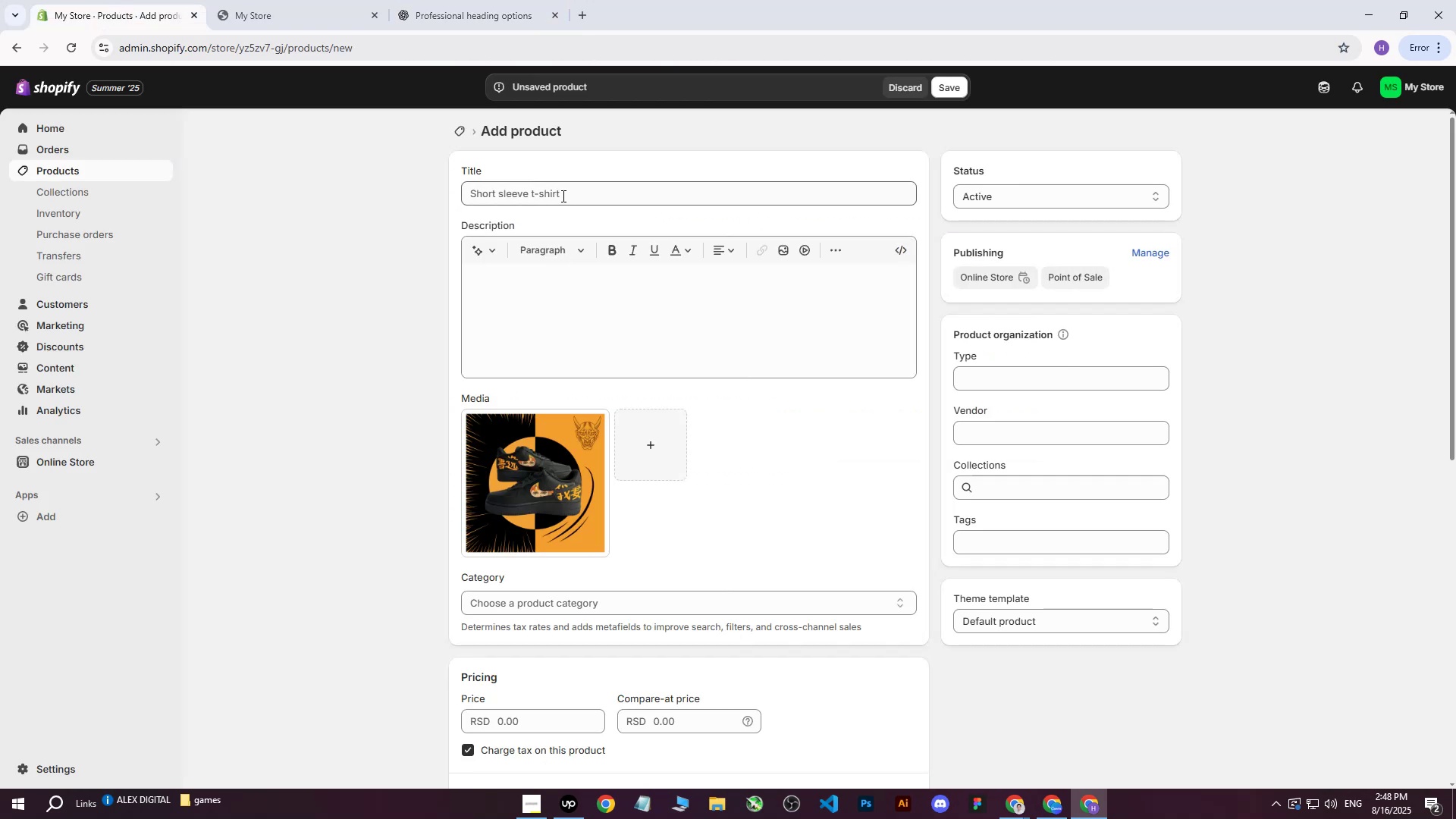 
left_click_drag(start_coordinate=[598, 190], to_coordinate=[588, 190])
 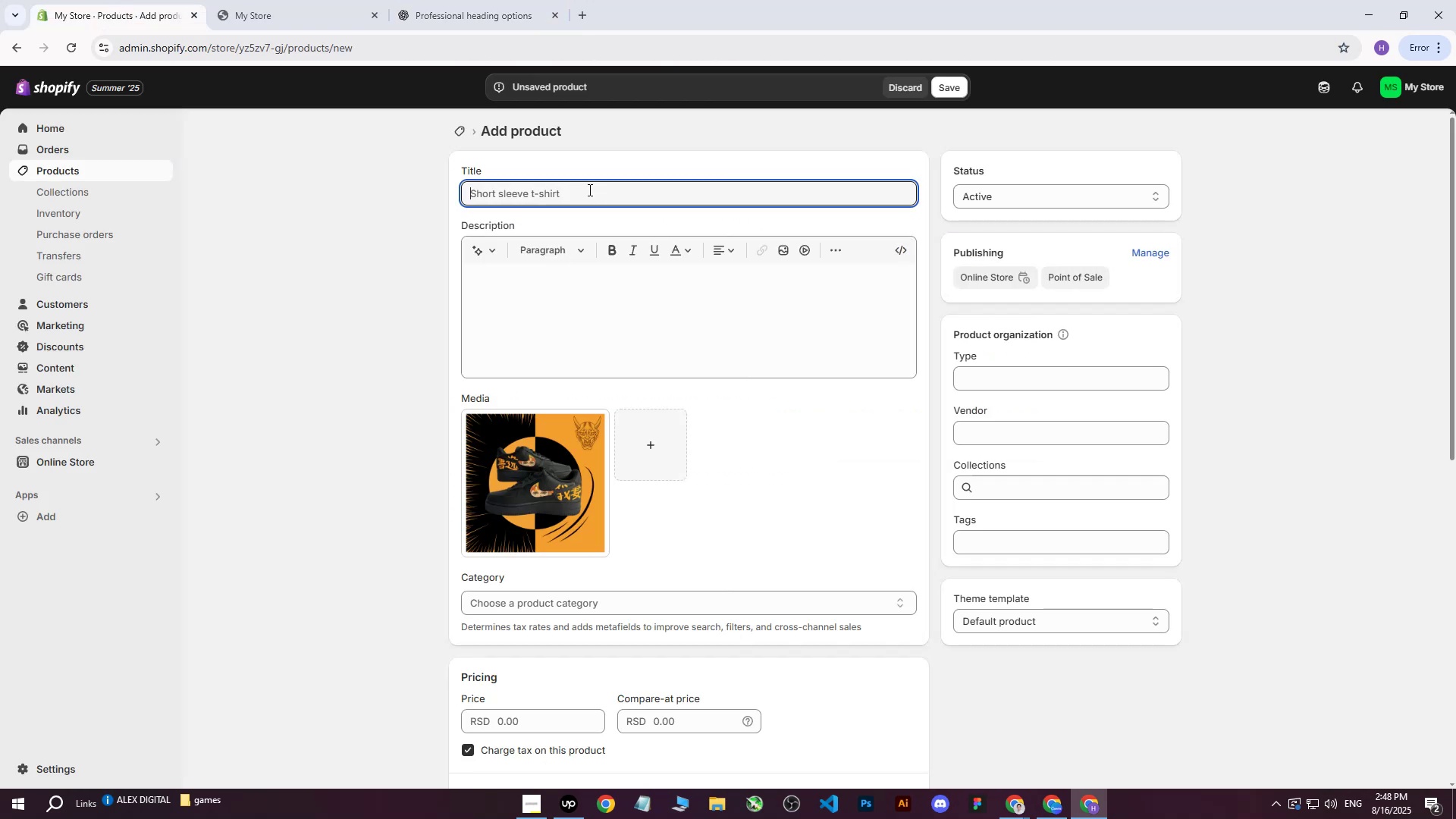 
key(Control+ControlLeft)
 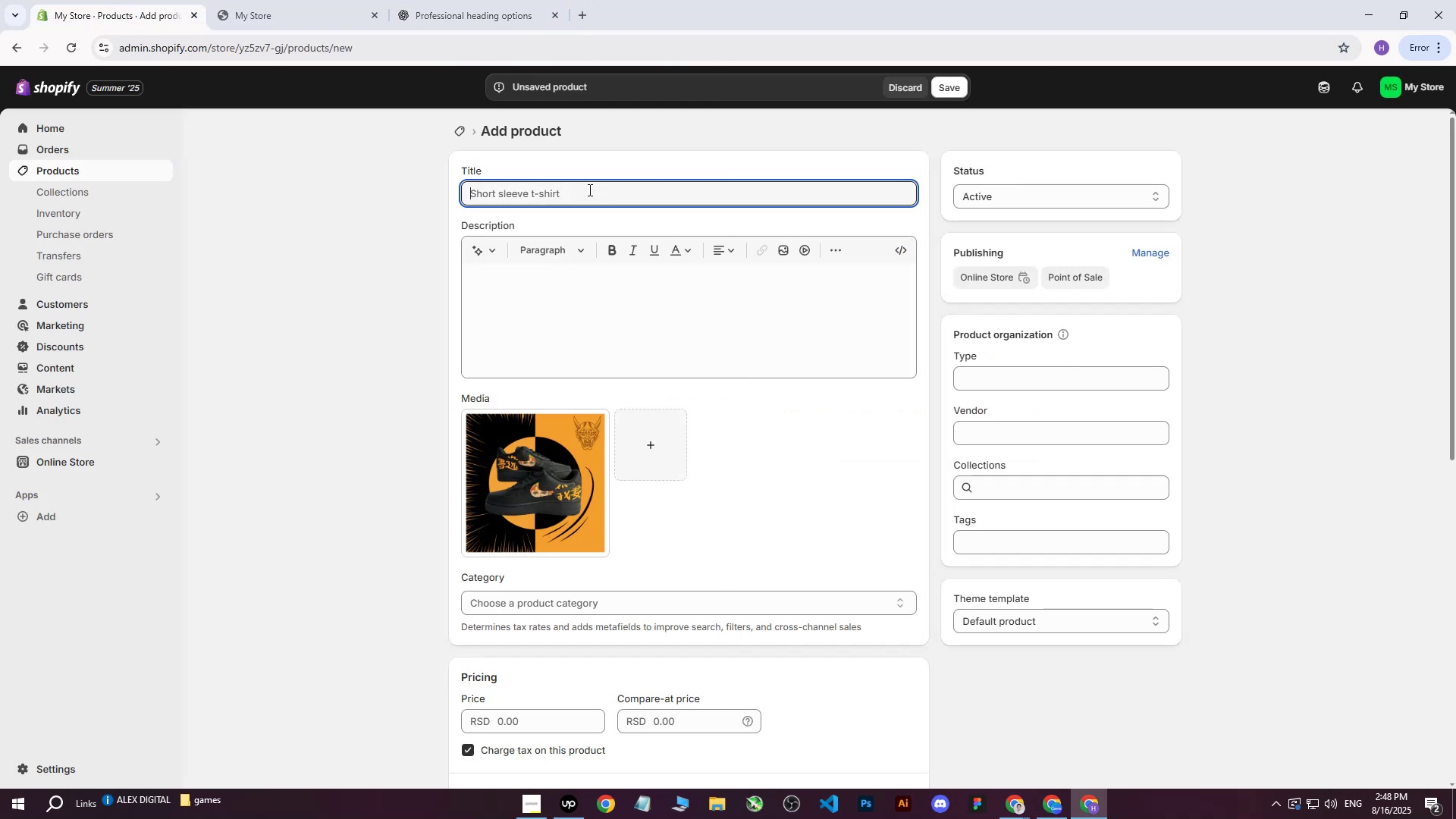 
key(Control+V)
 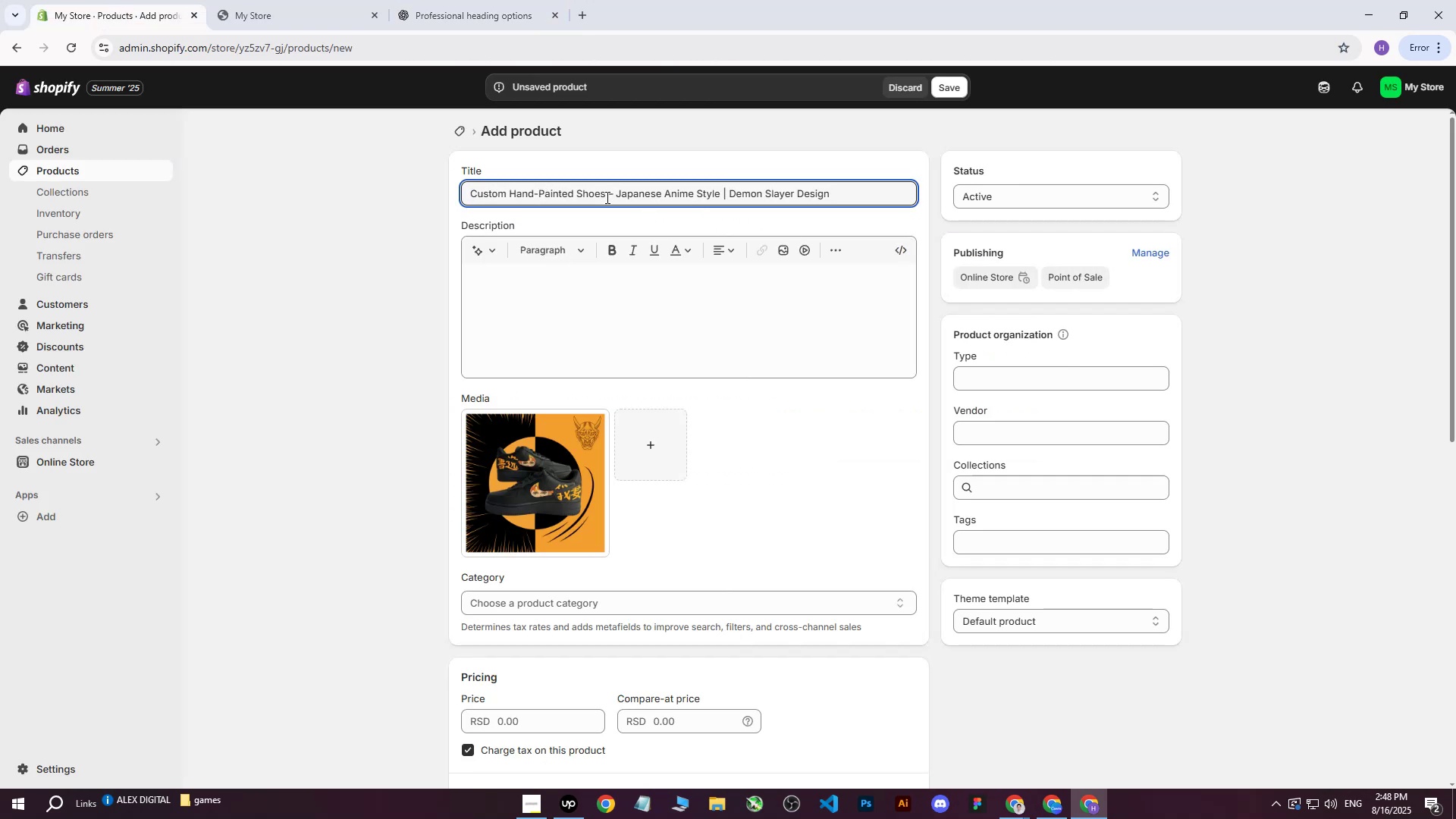 
left_click([614, 199])
 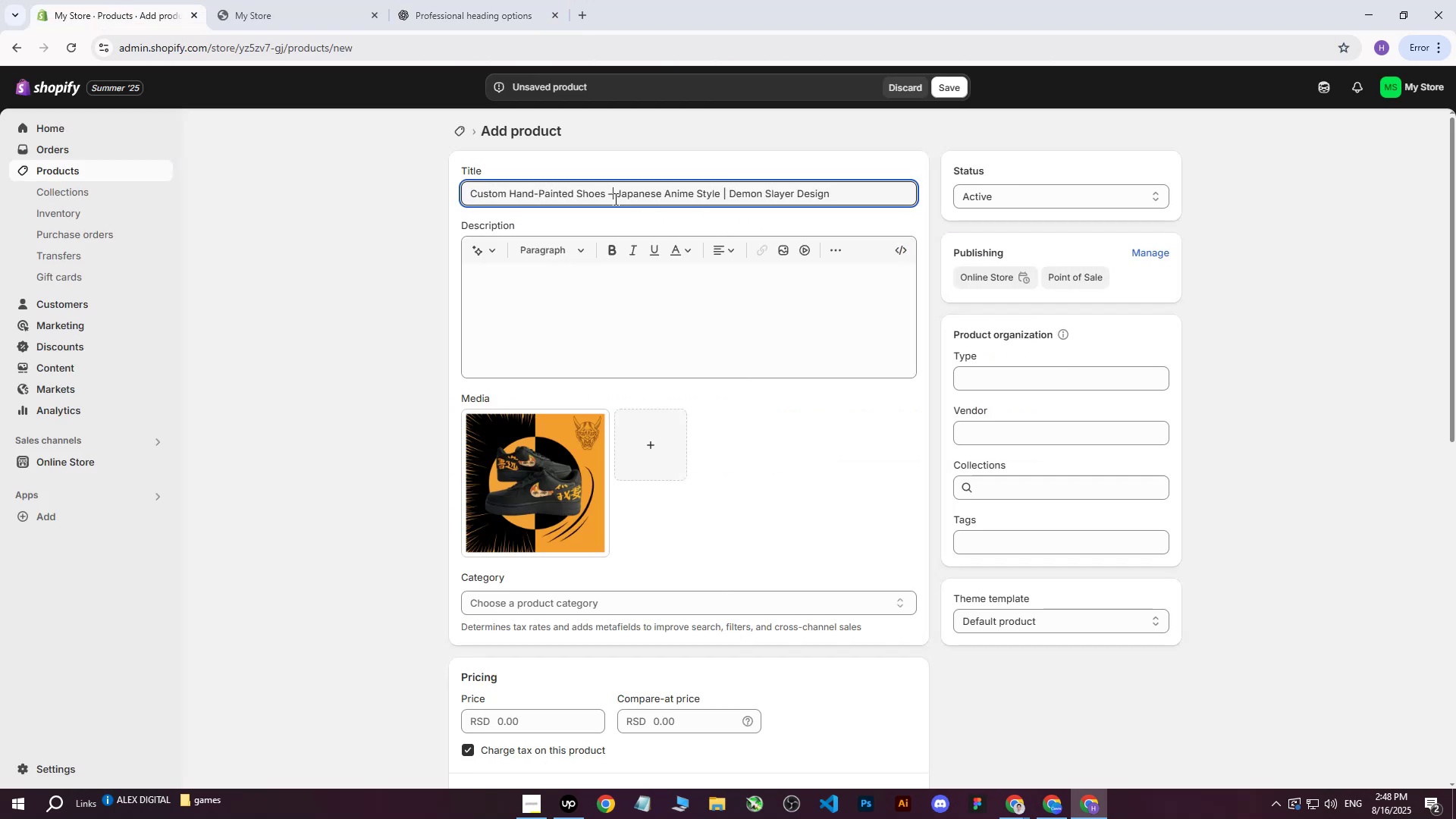 
key(Backspace)
 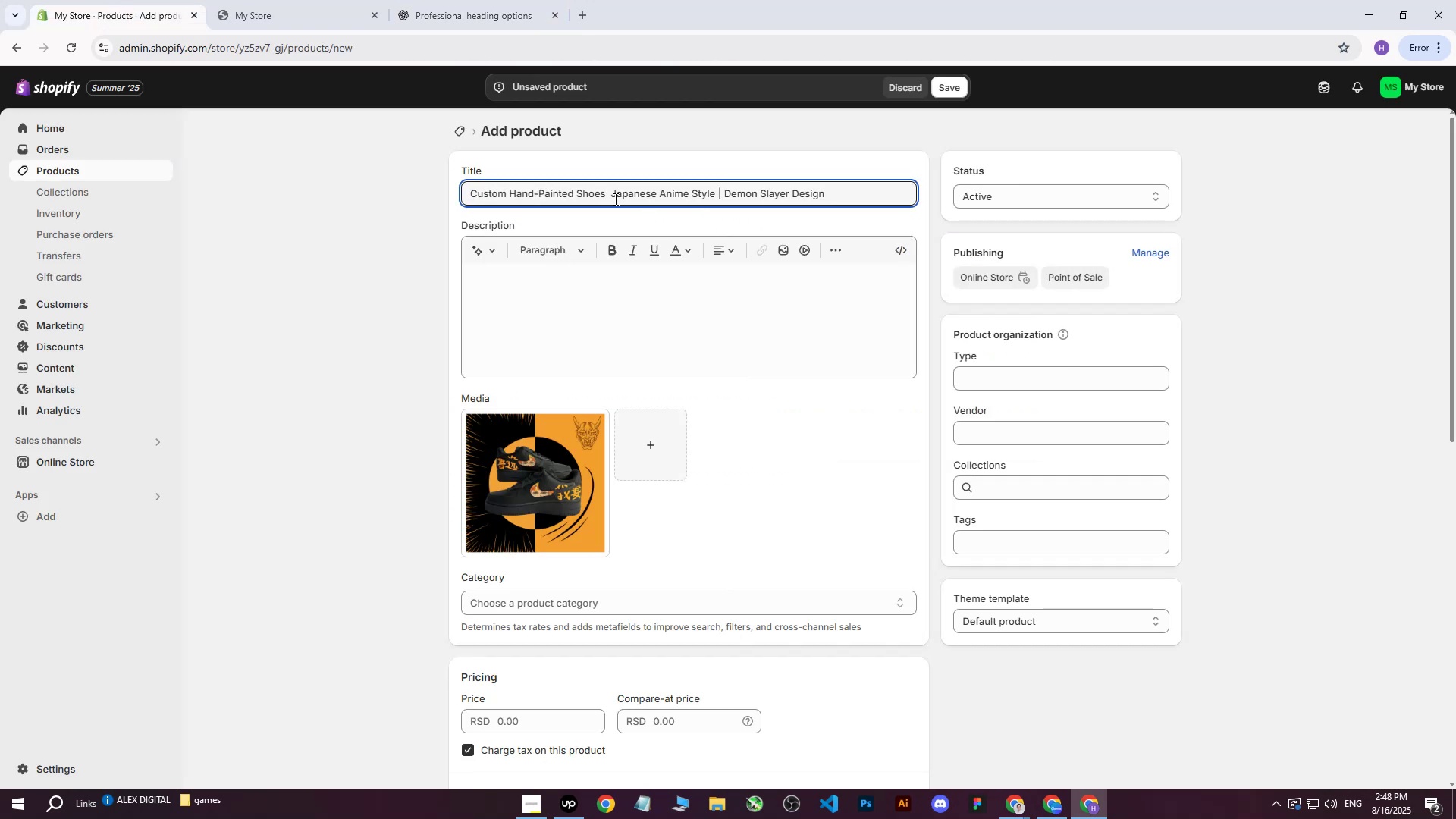 
key(Shift+Backslash)
 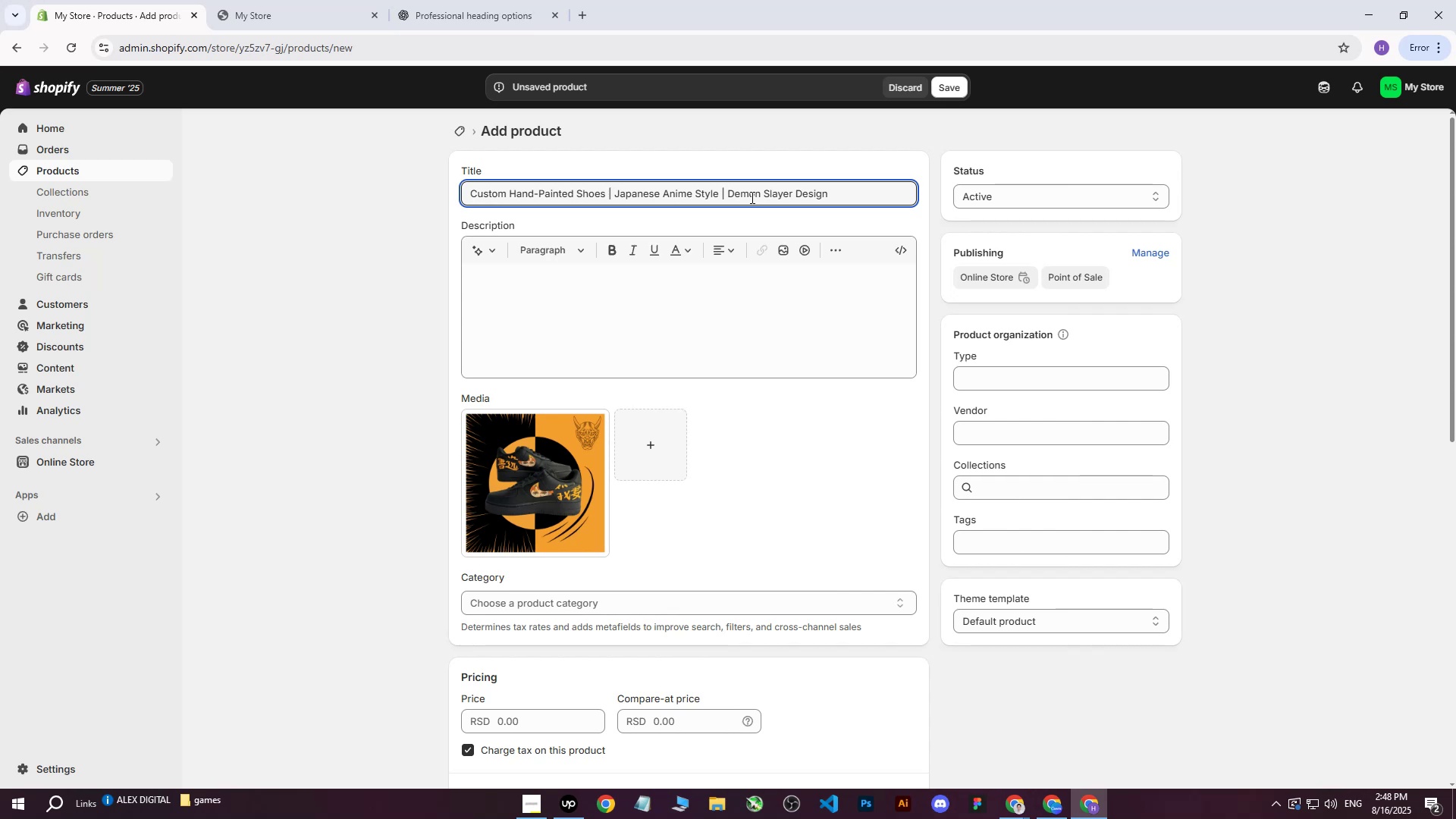 
wait(17.61)
 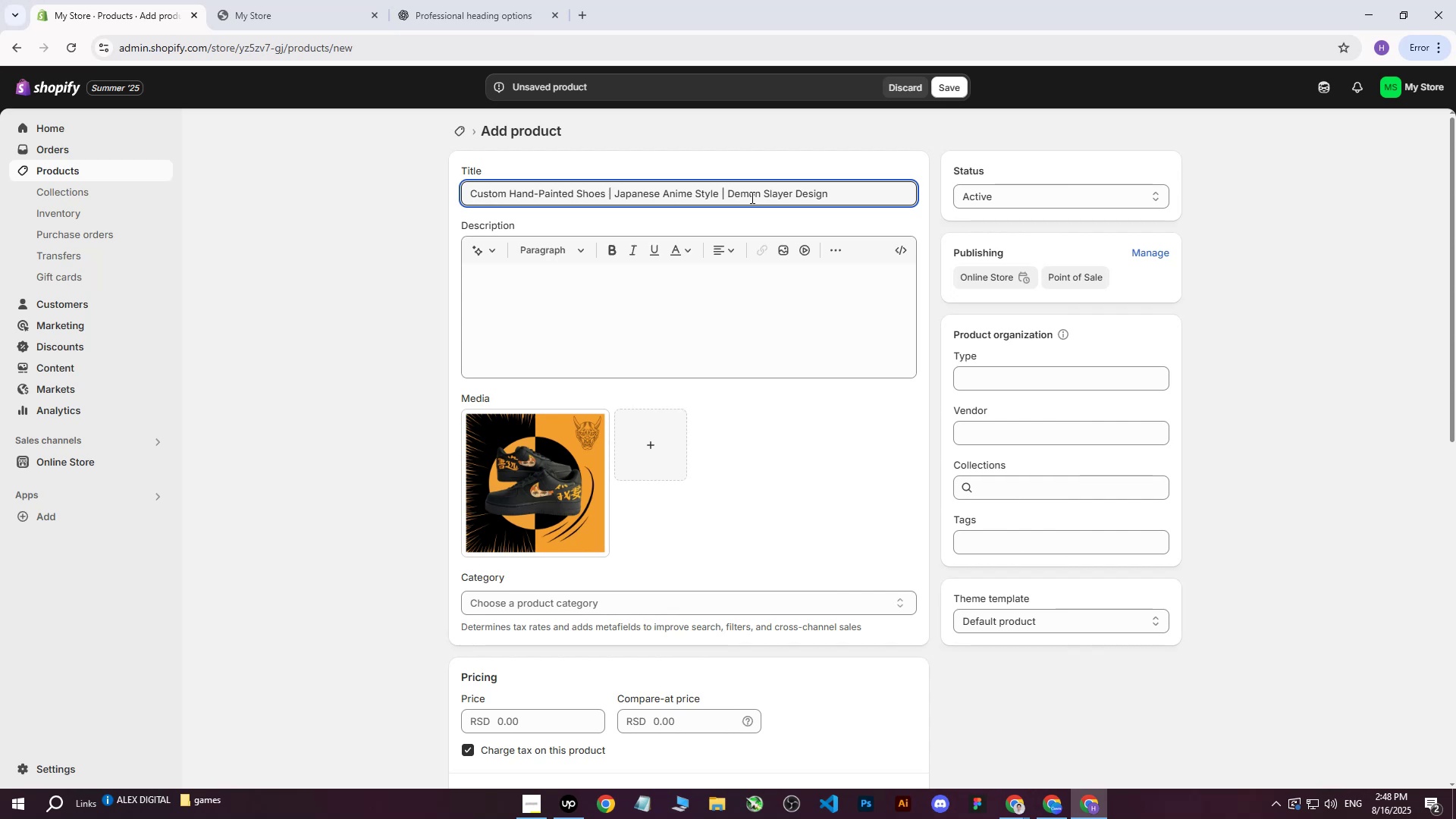 
mouse_move([707, 254])
 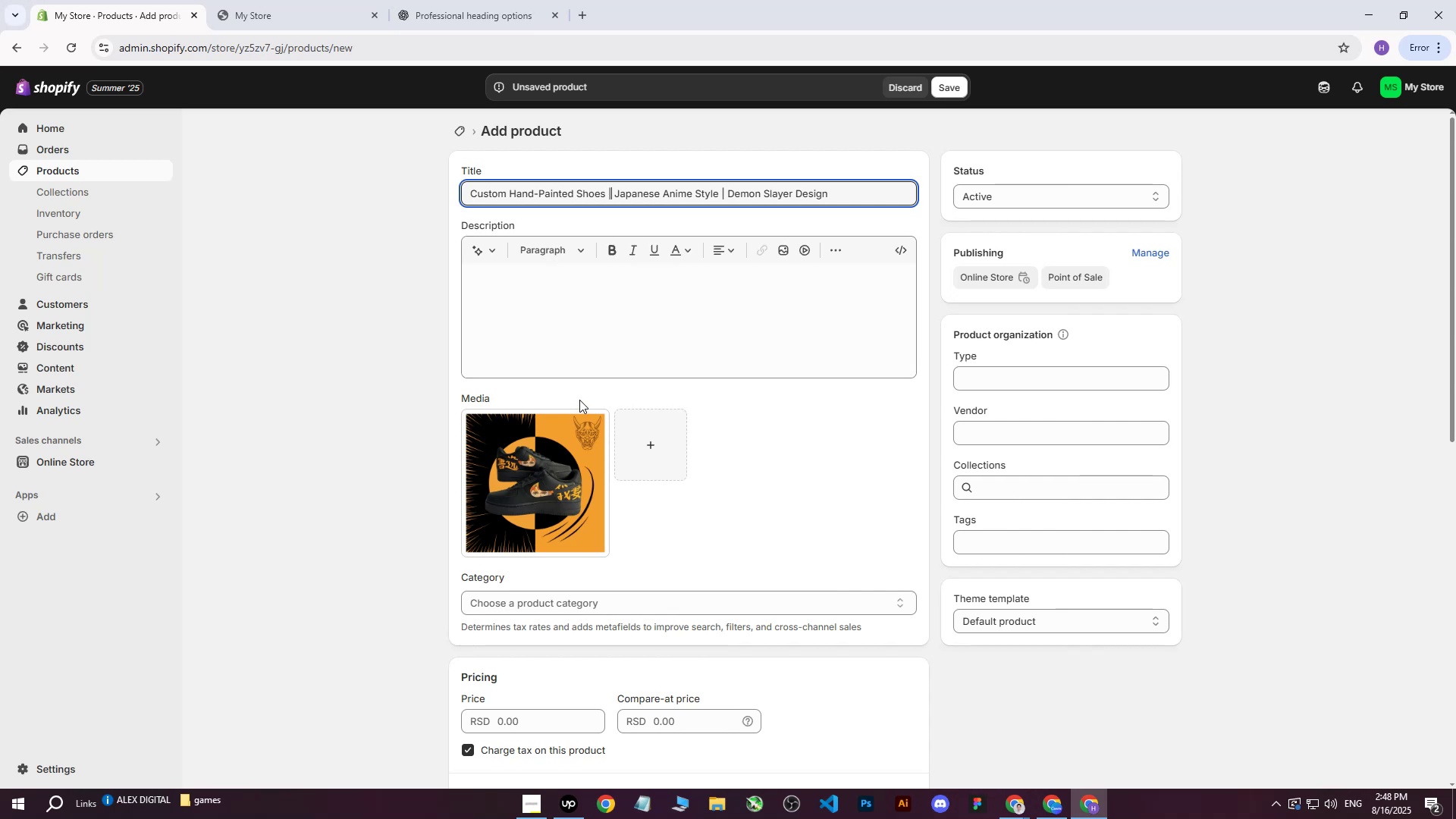 
wait(8.73)
 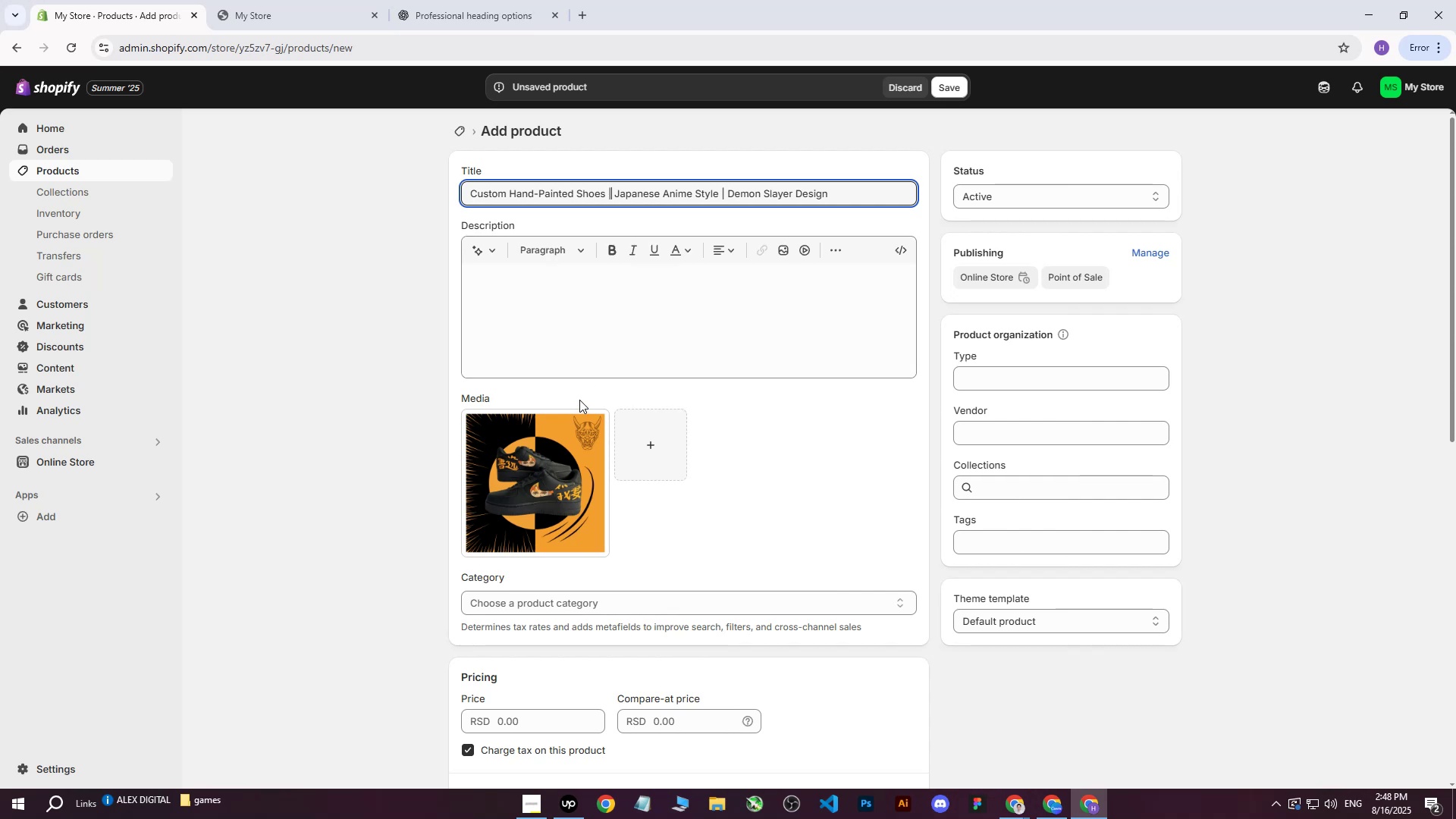 
double_click([869, 726])
 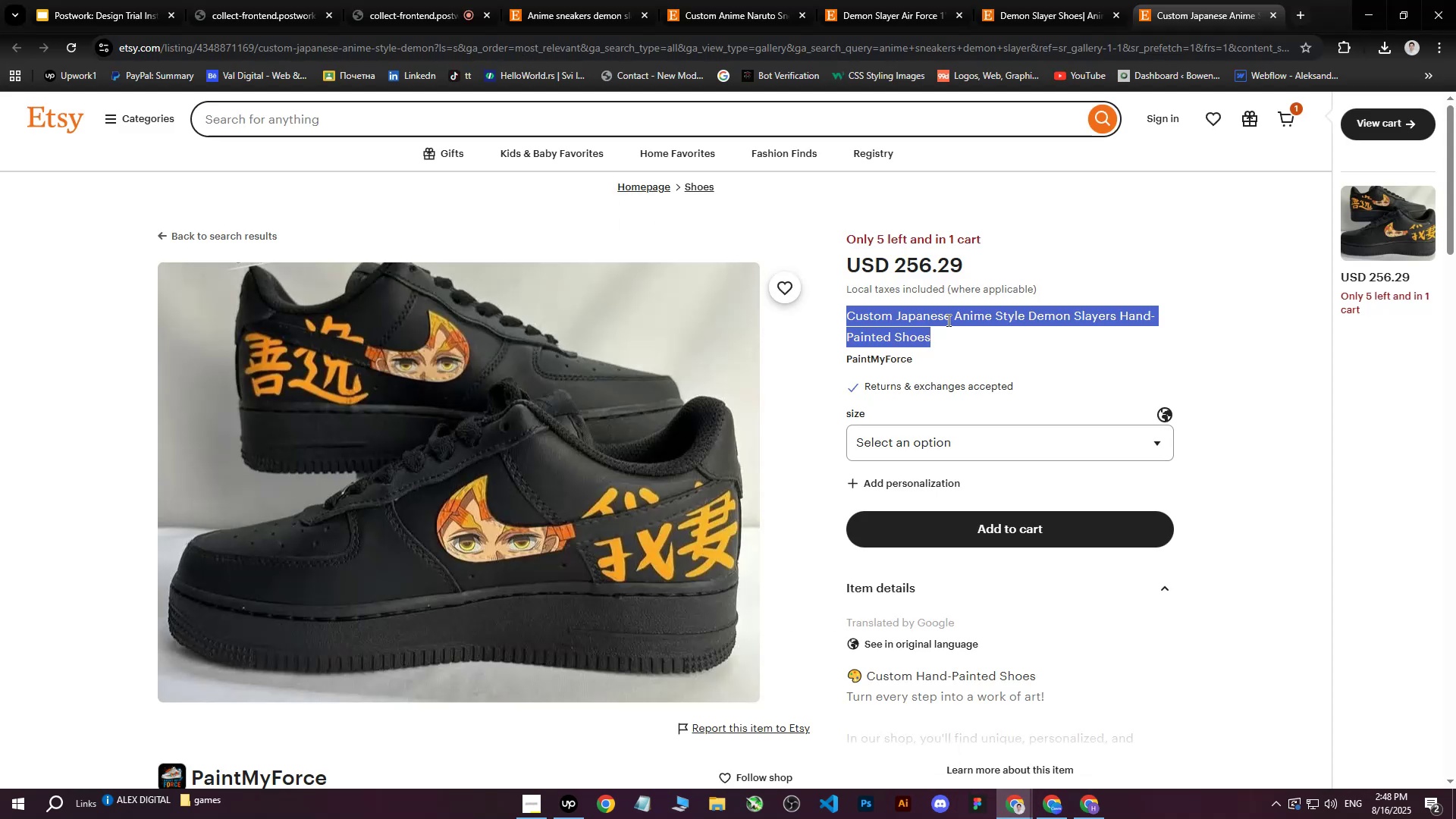 
left_click([1152, 366])
 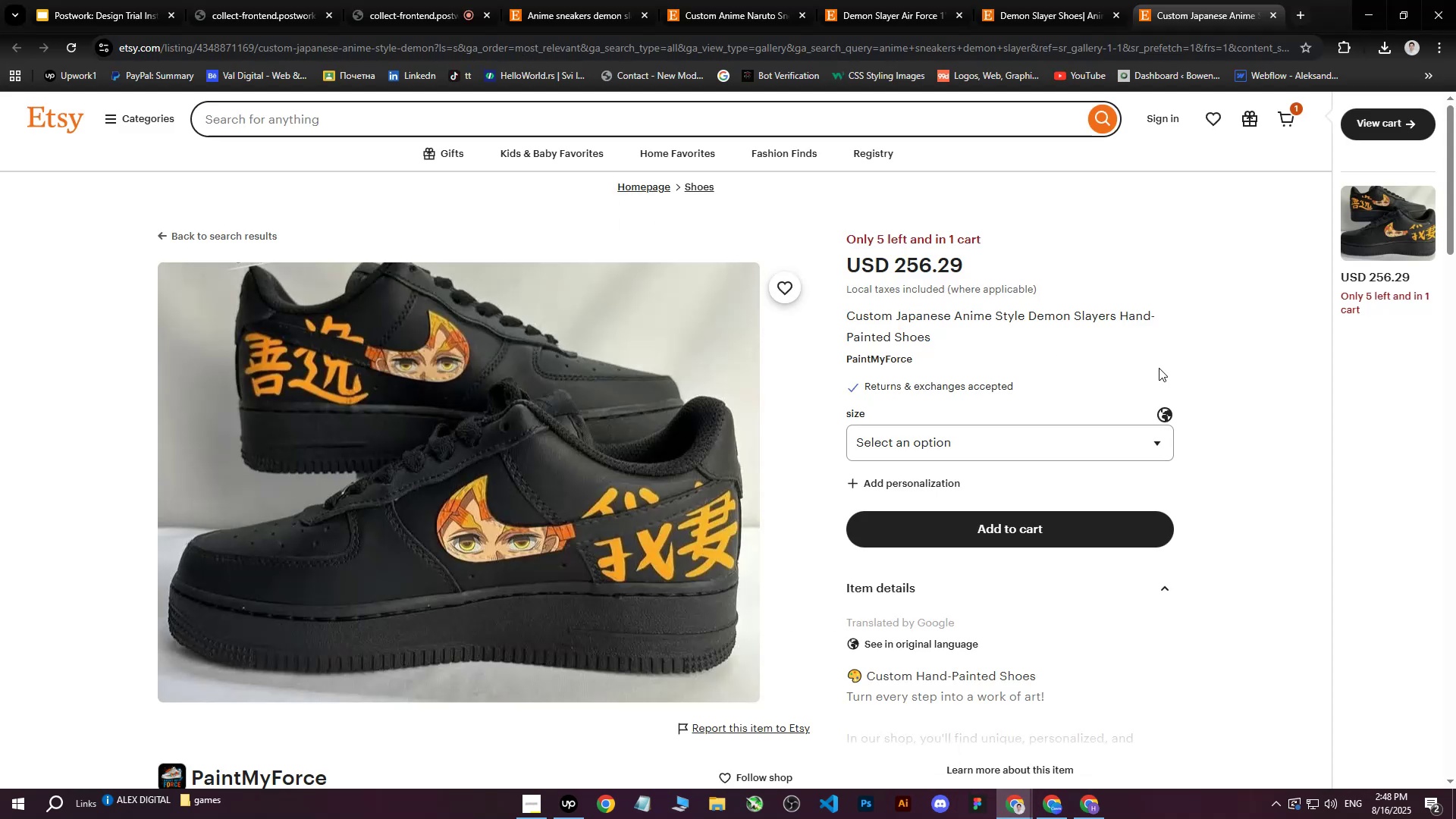 
scroll: coordinate [1169, 369], scroll_direction: down, amount: 4.0
 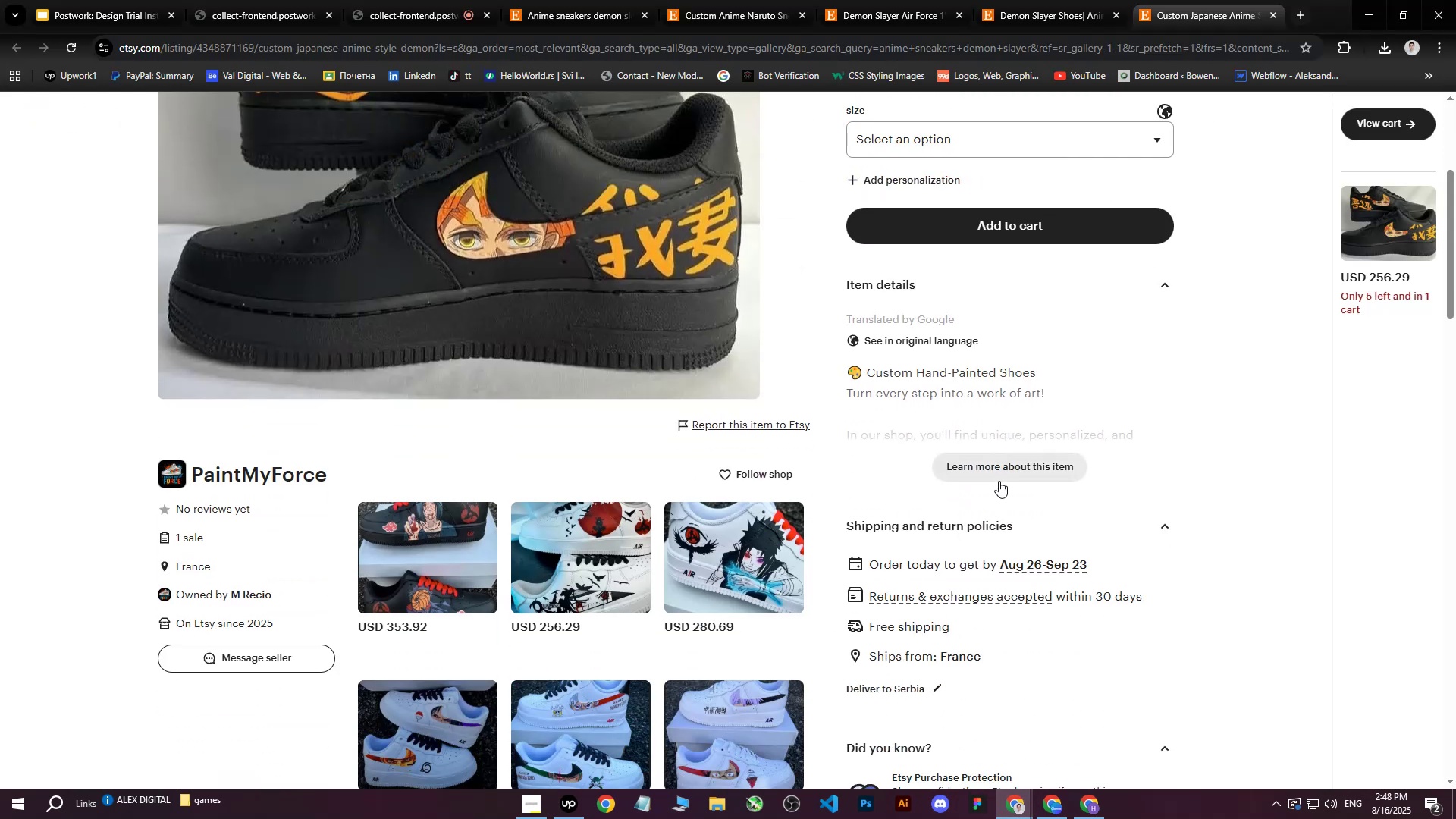 
left_click([993, 475])
 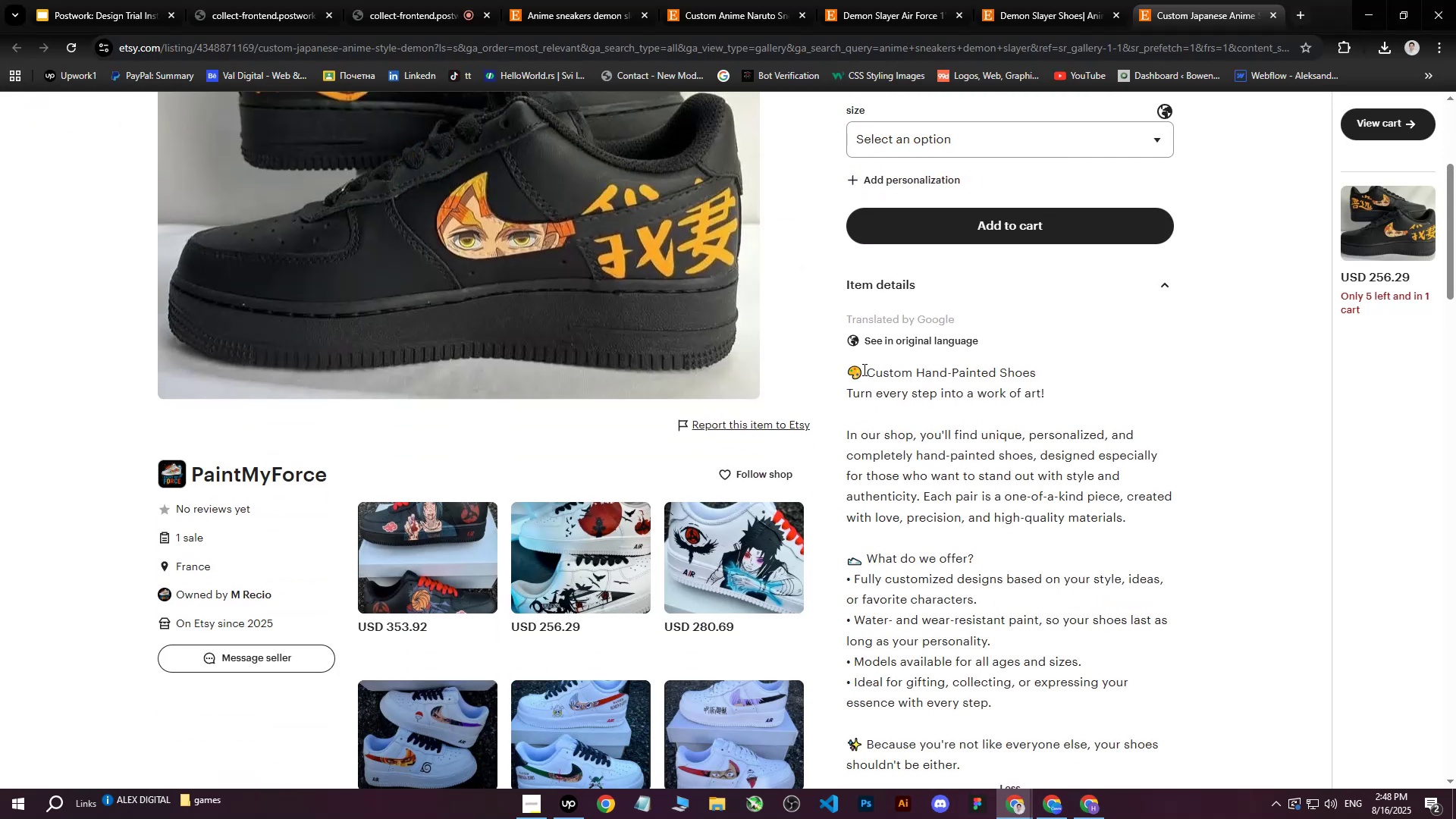 
left_click_drag(start_coordinate=[865, 370], to_coordinate=[983, 535])
 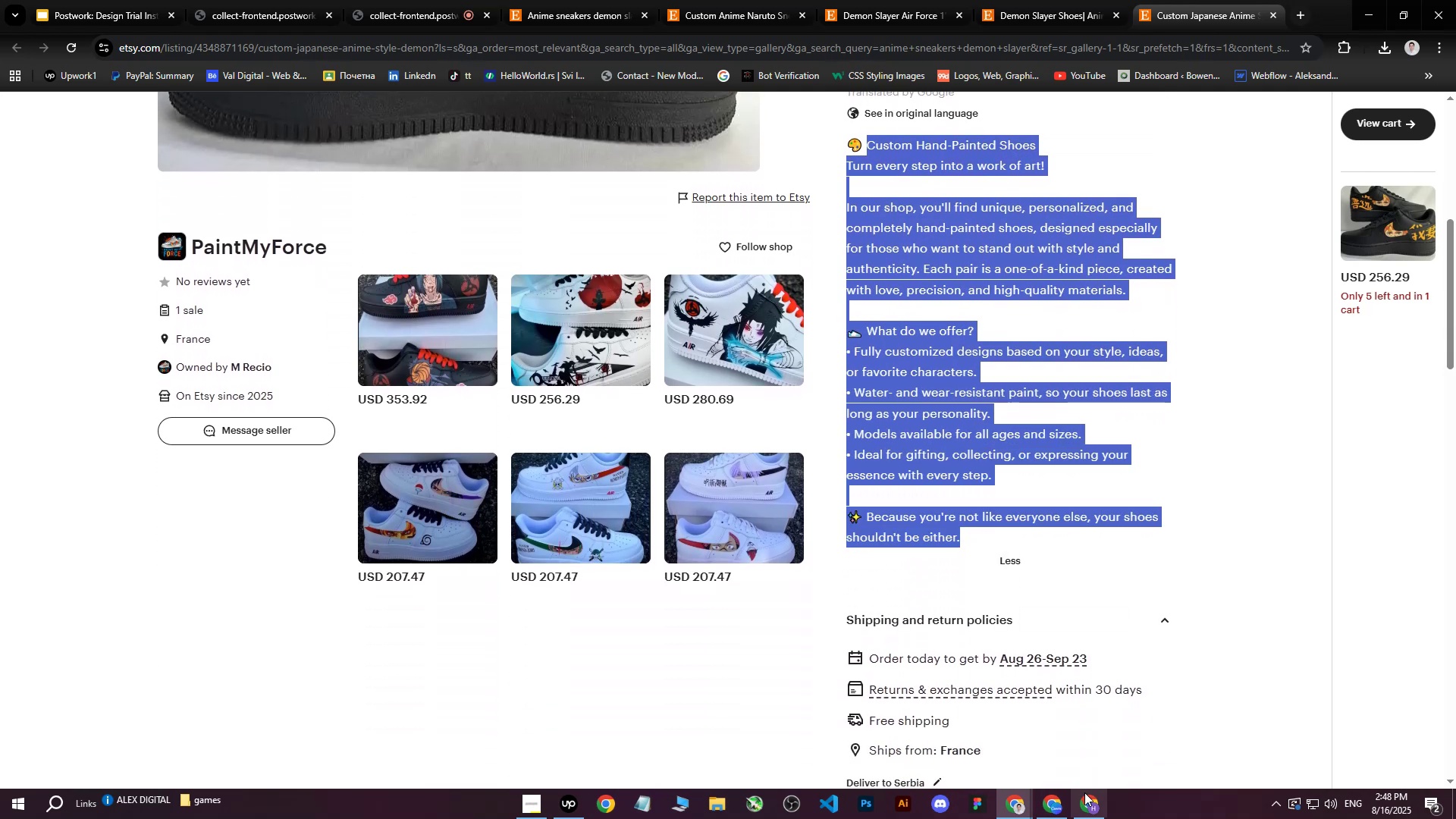 
scroll: coordinate [971, 435], scroll_direction: down, amount: 3.0
 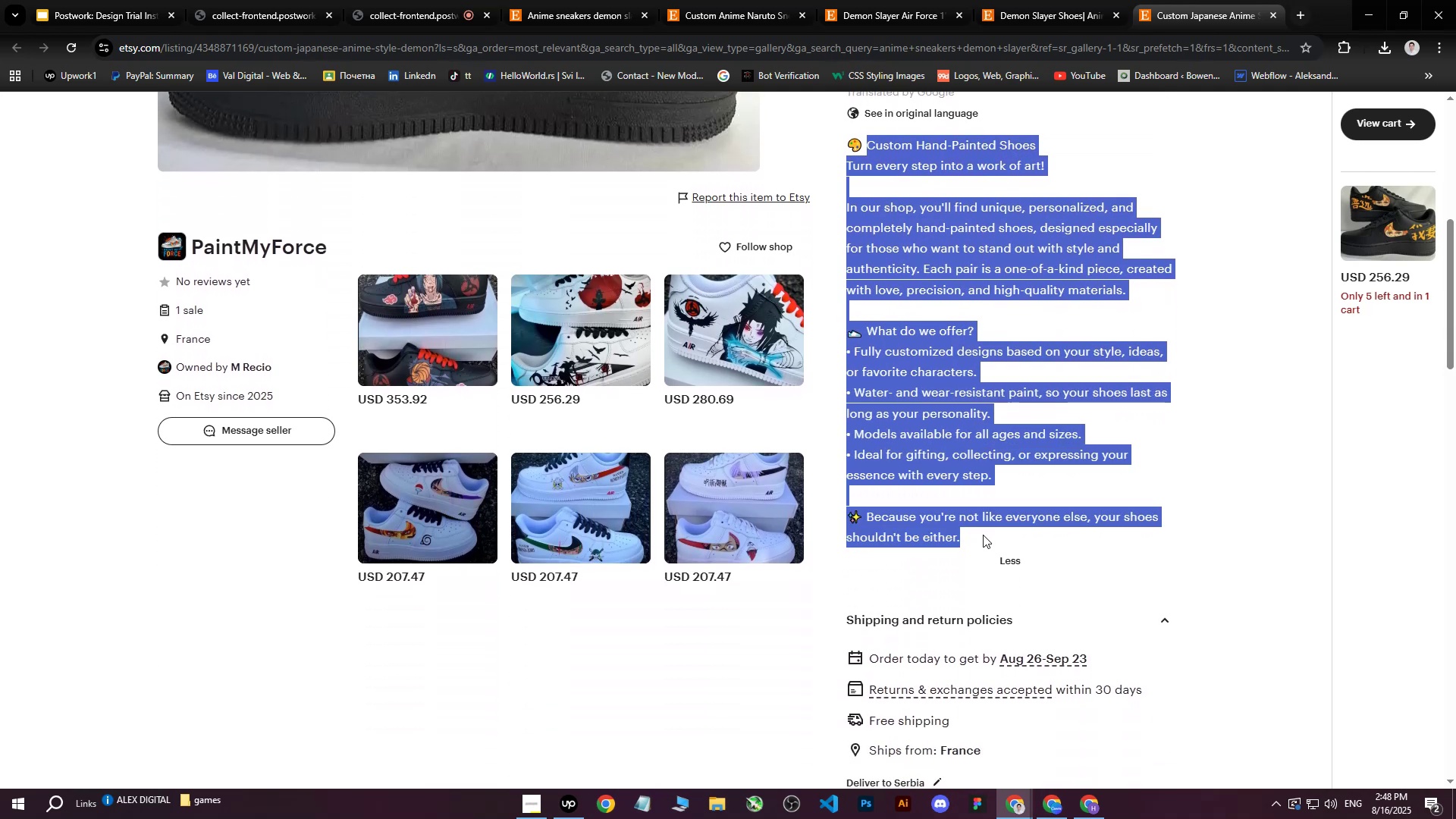 
key(Control+ControlLeft)
 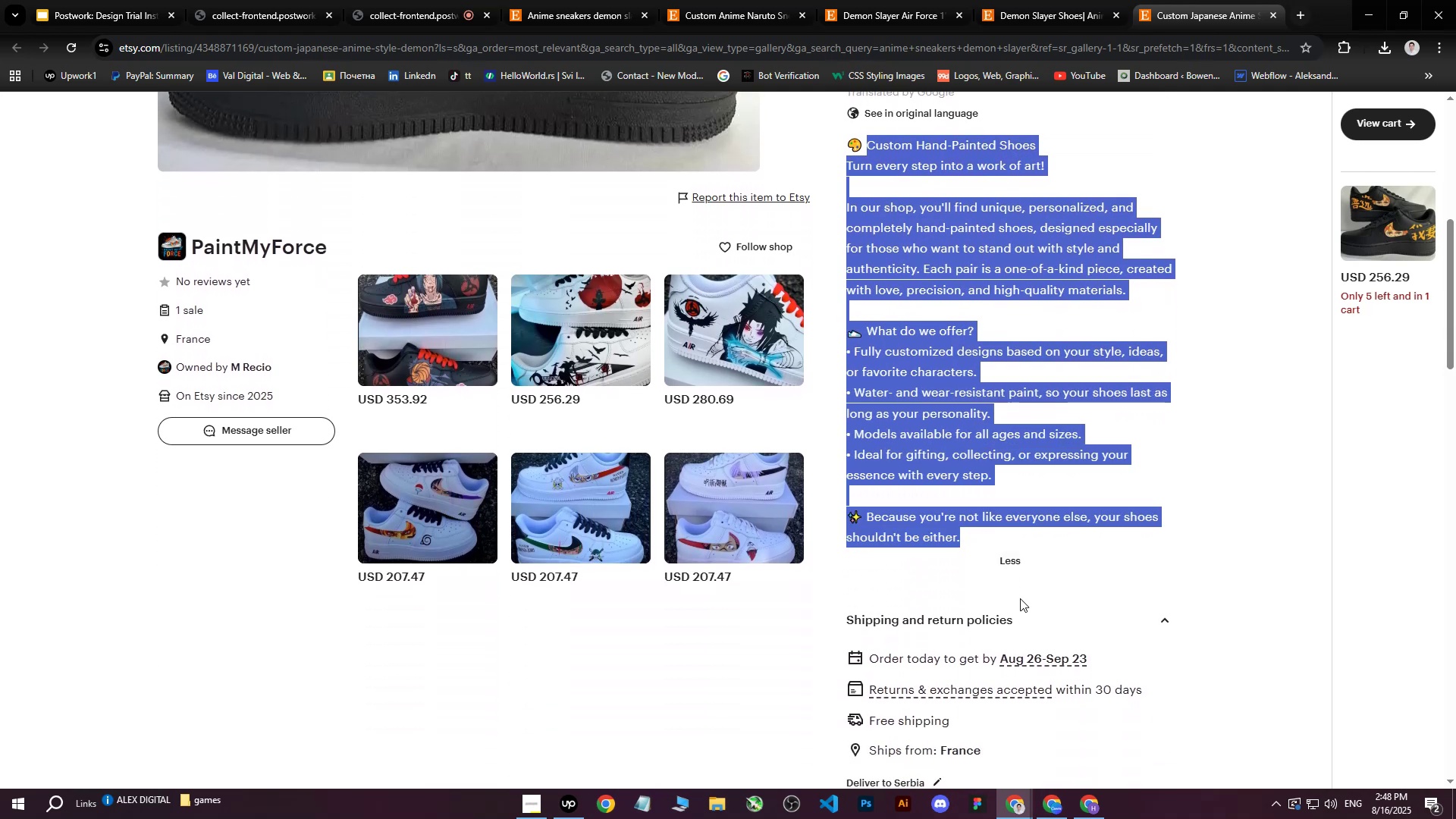 
key(Control+C)
 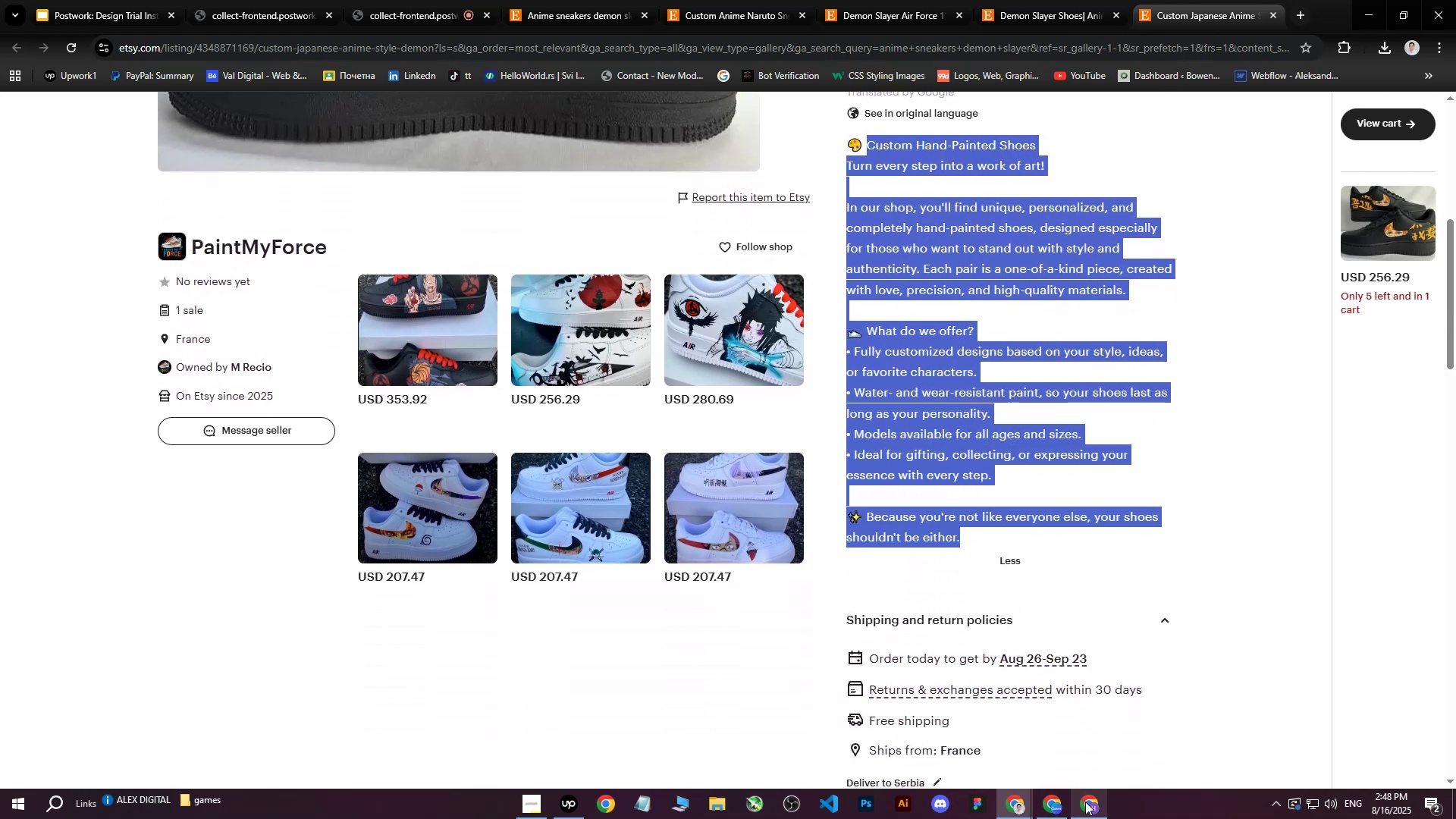 
left_click([1085, 805])
 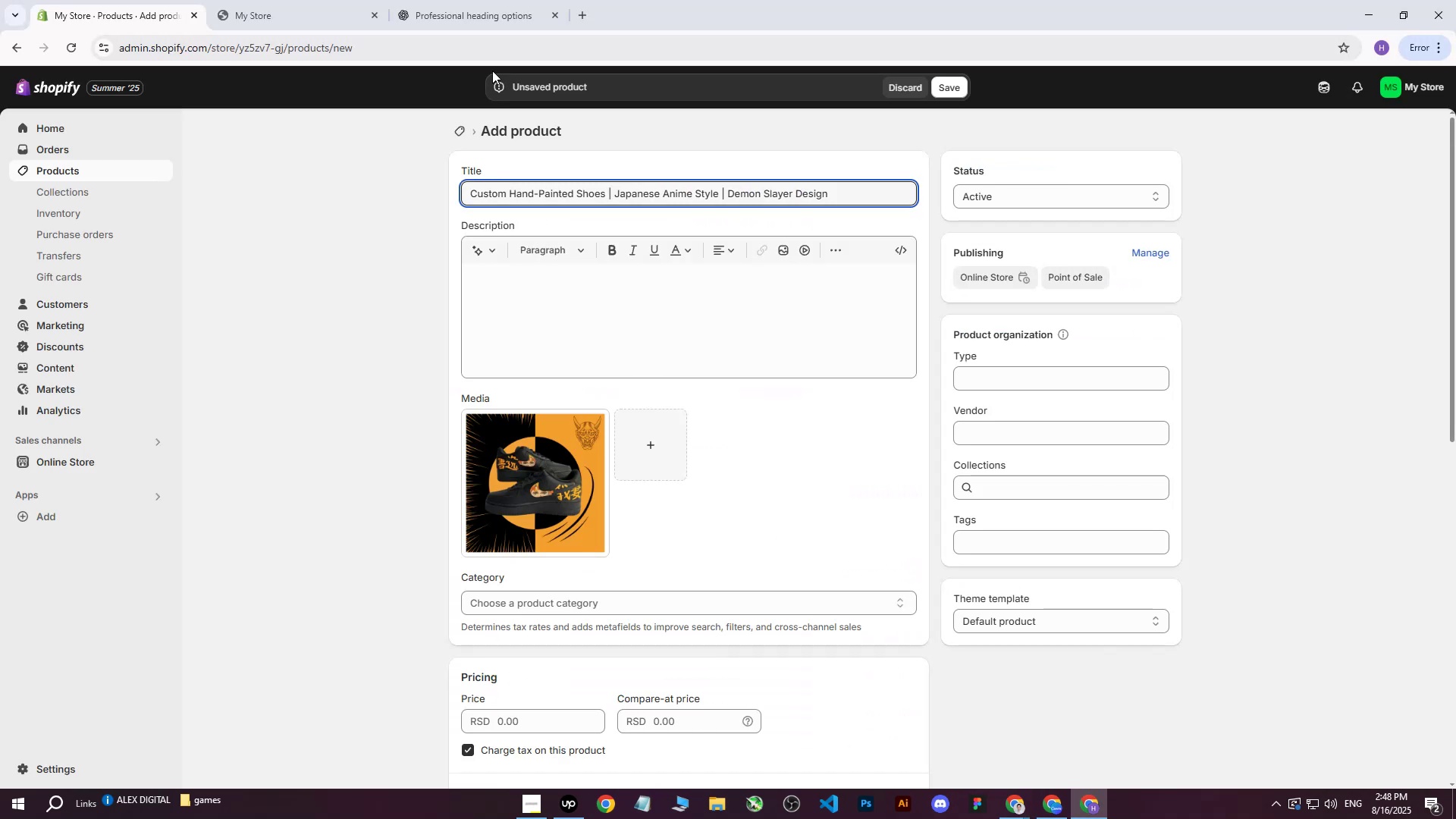 
left_click([491, 0])
 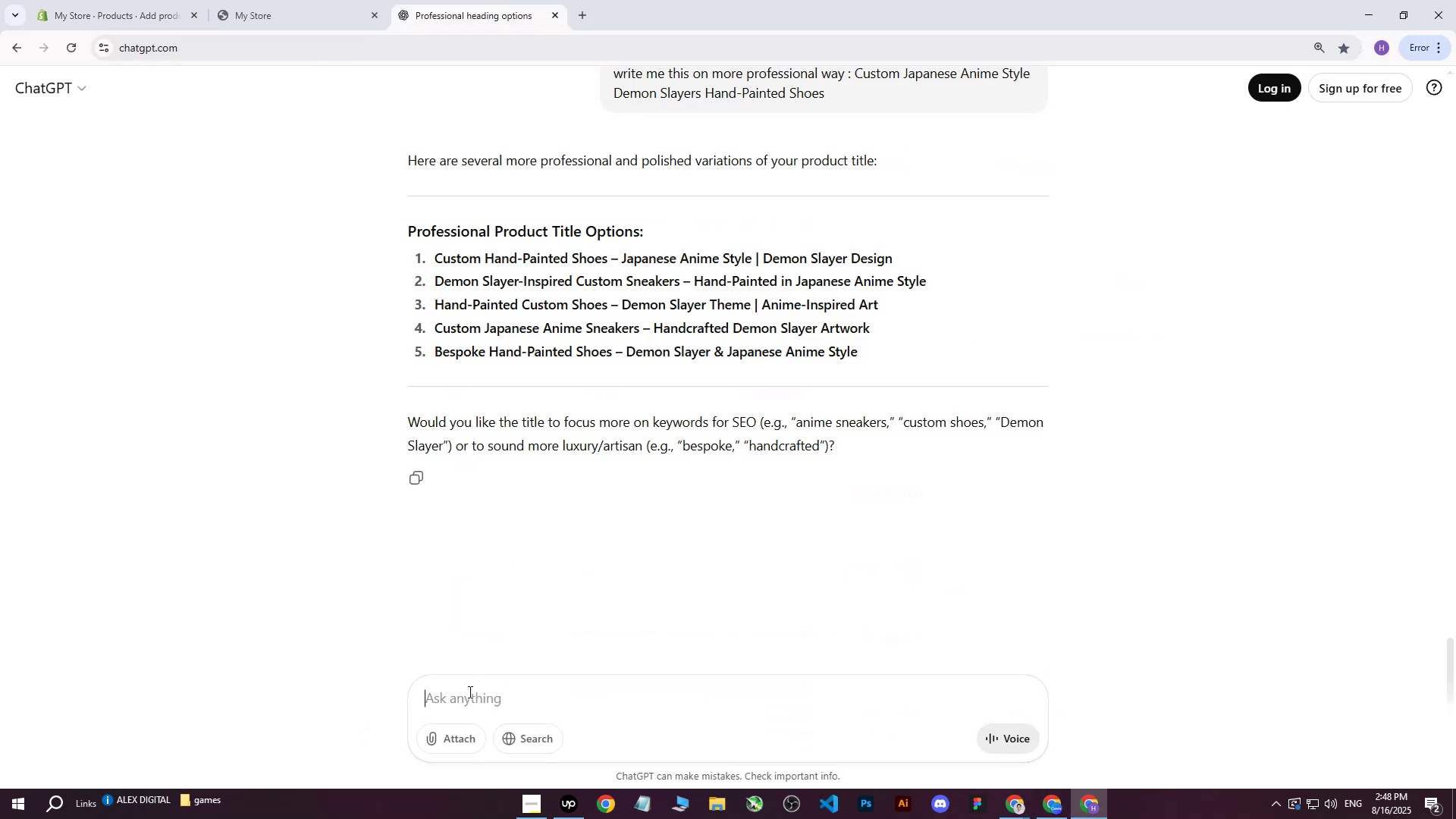 
type(write me this on more professional way: )
 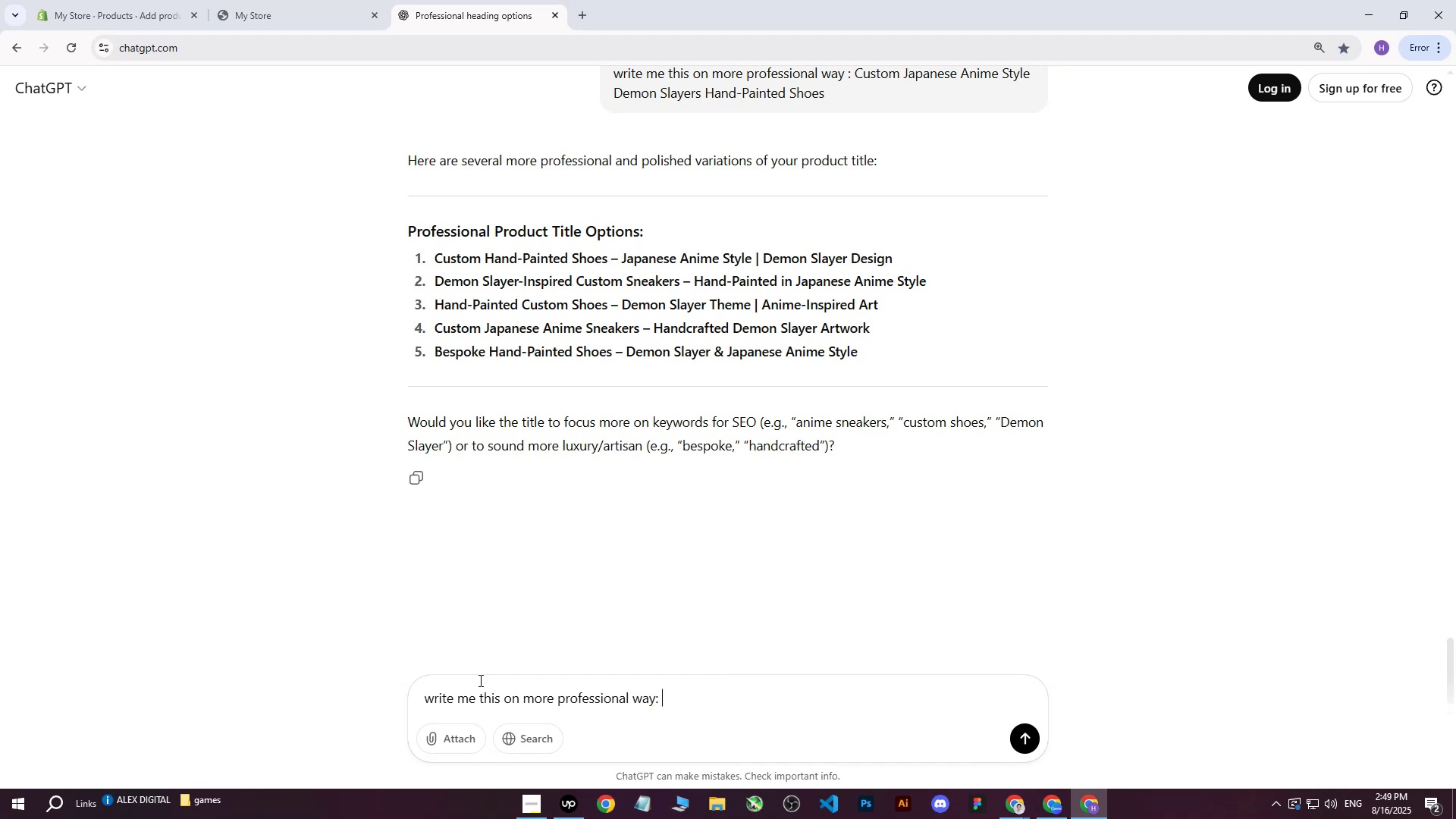 
 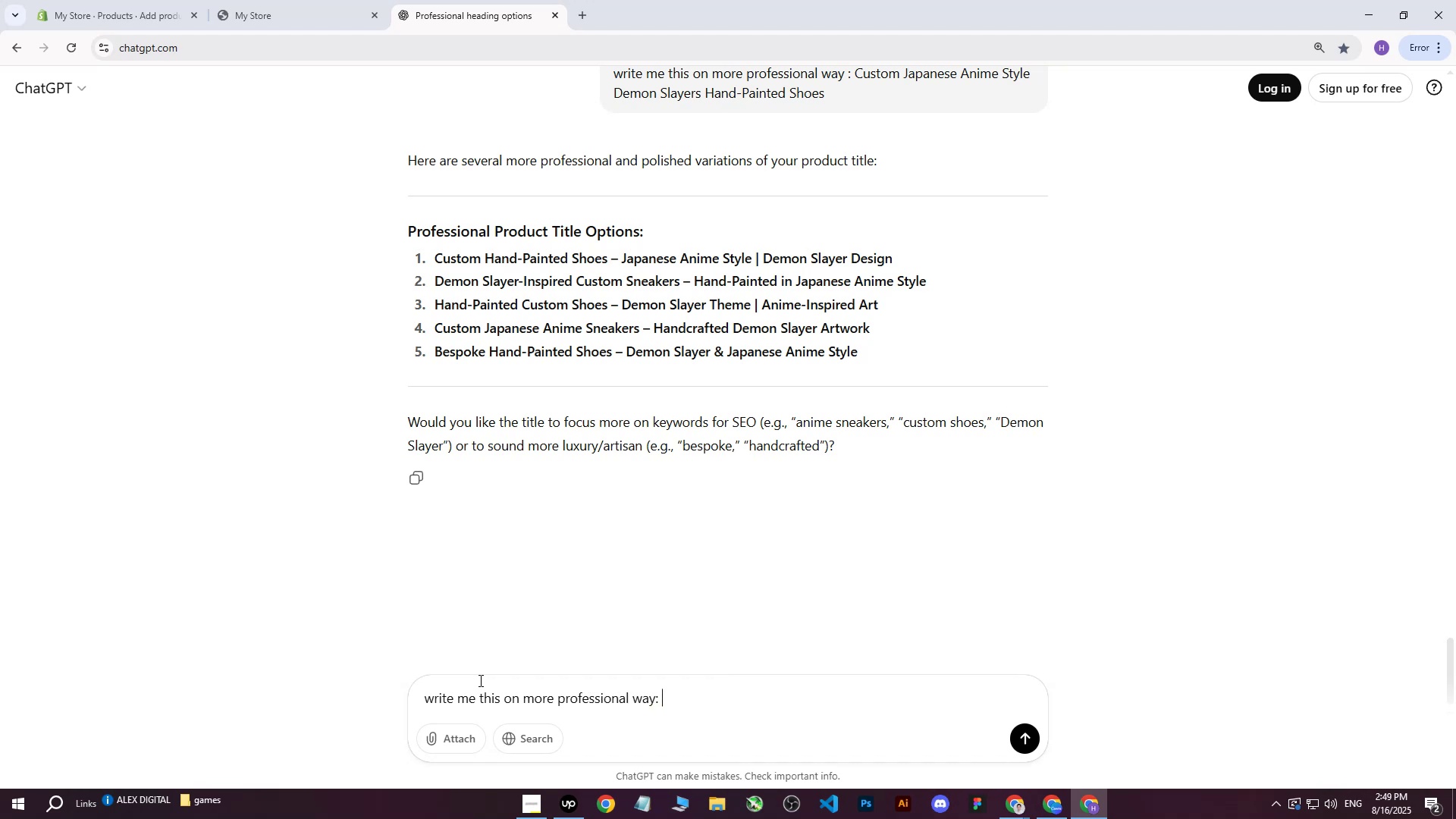 
key(Control+ControlLeft)
 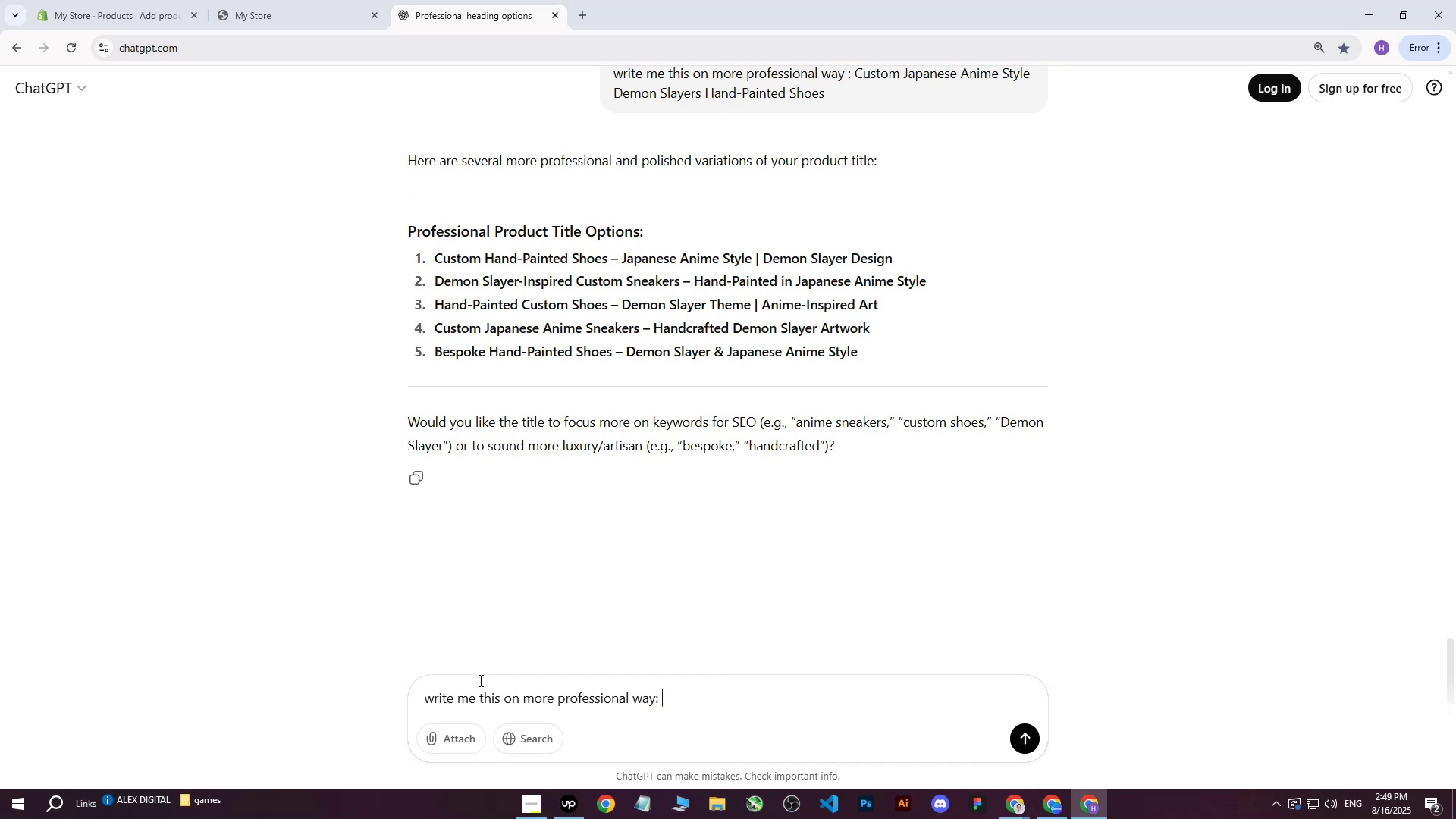 
key(Control+V)
 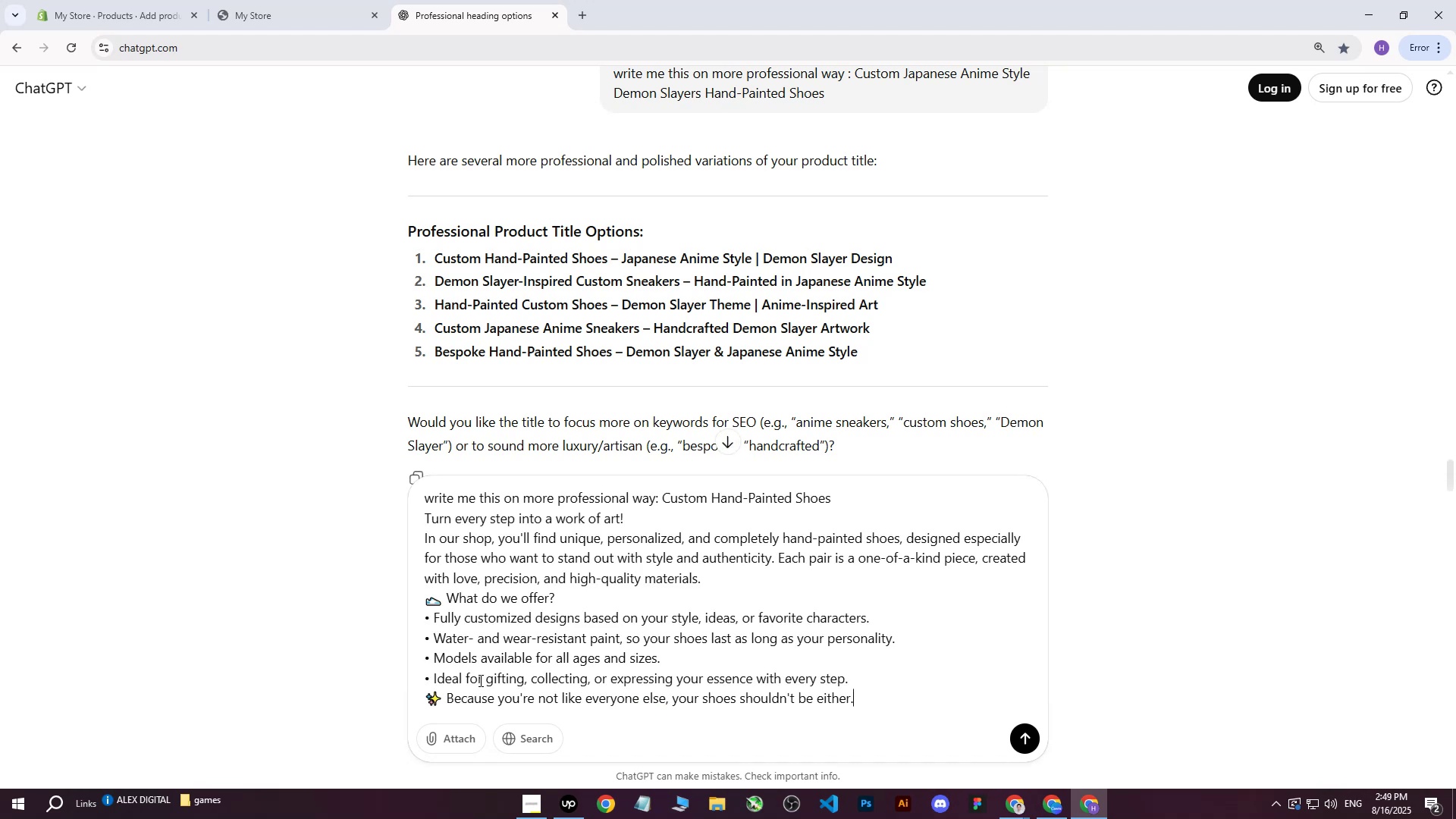 
key(Enter)
 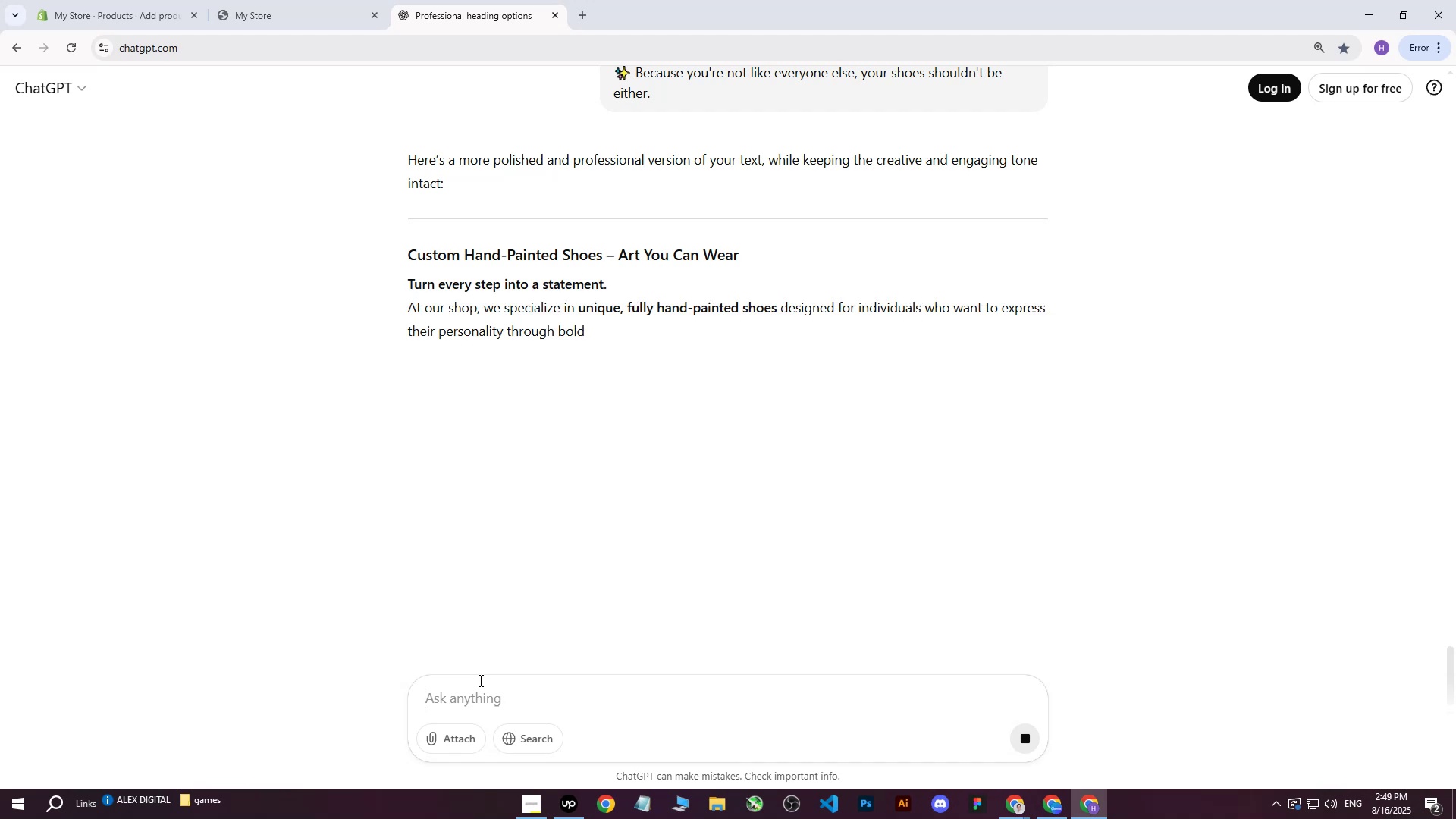 
wait(6.19)
 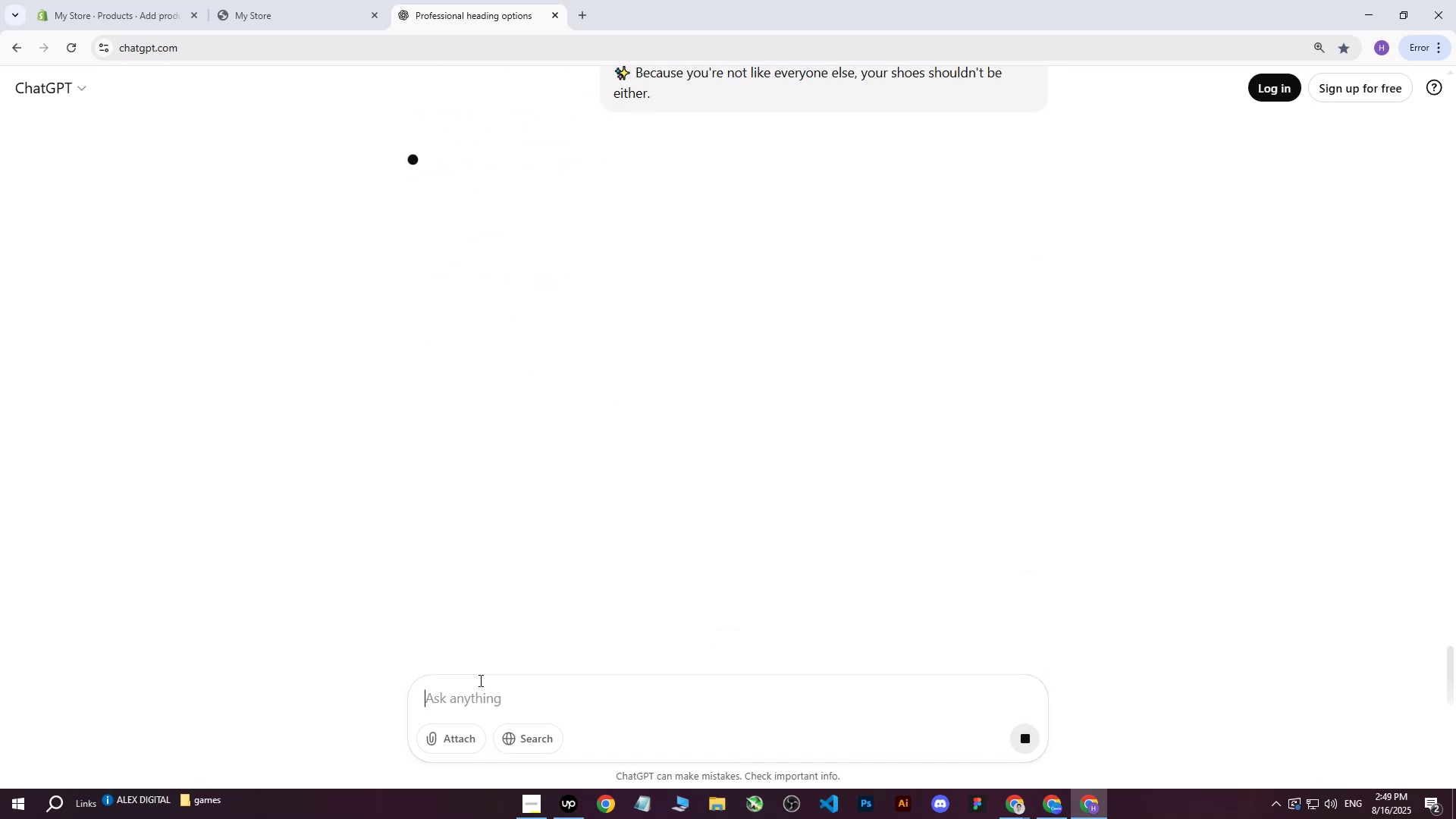 
left_click_drag(start_coordinate=[409, 279], to_coordinate=[811, 381])
 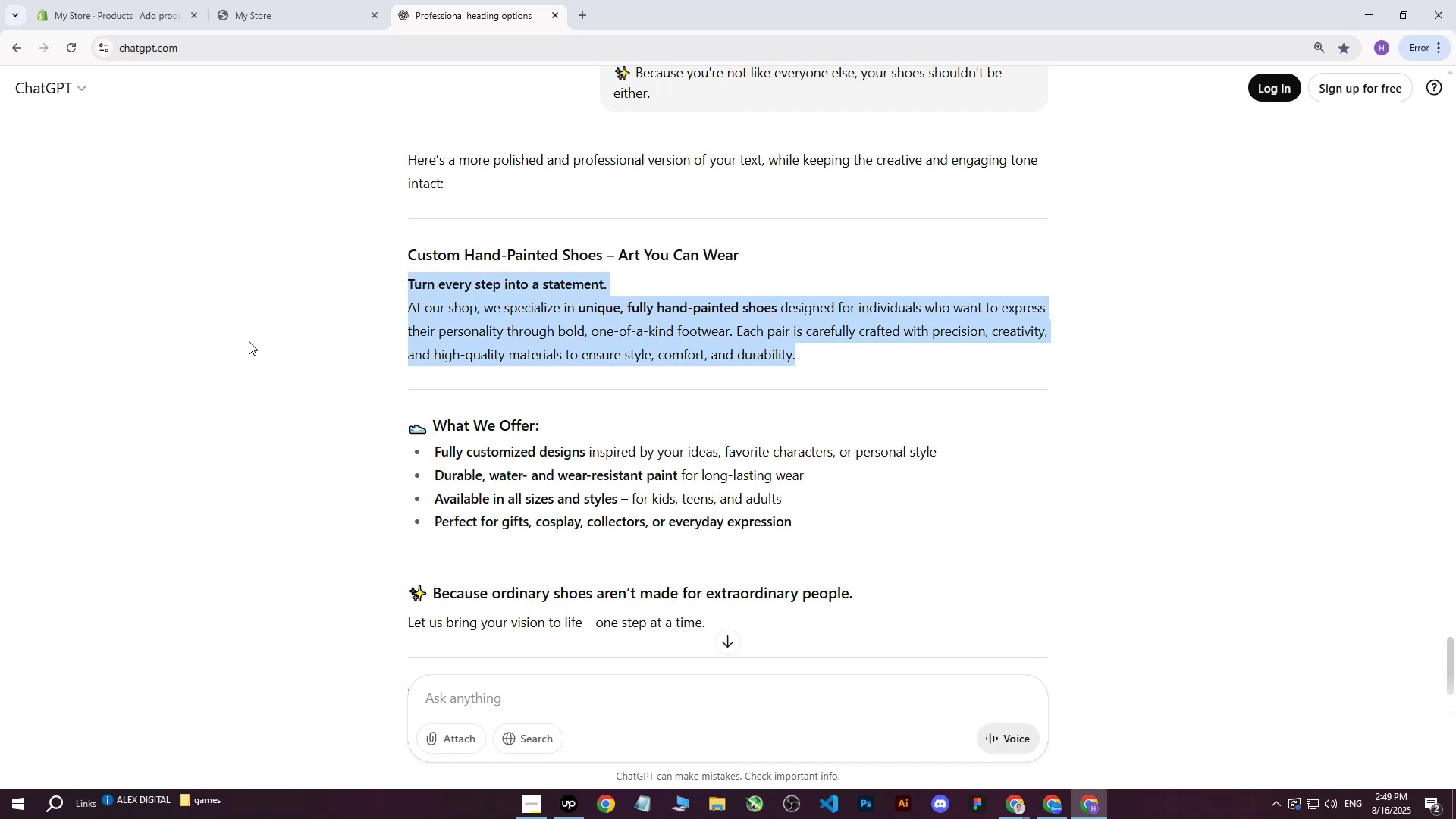 
wait(6.18)
 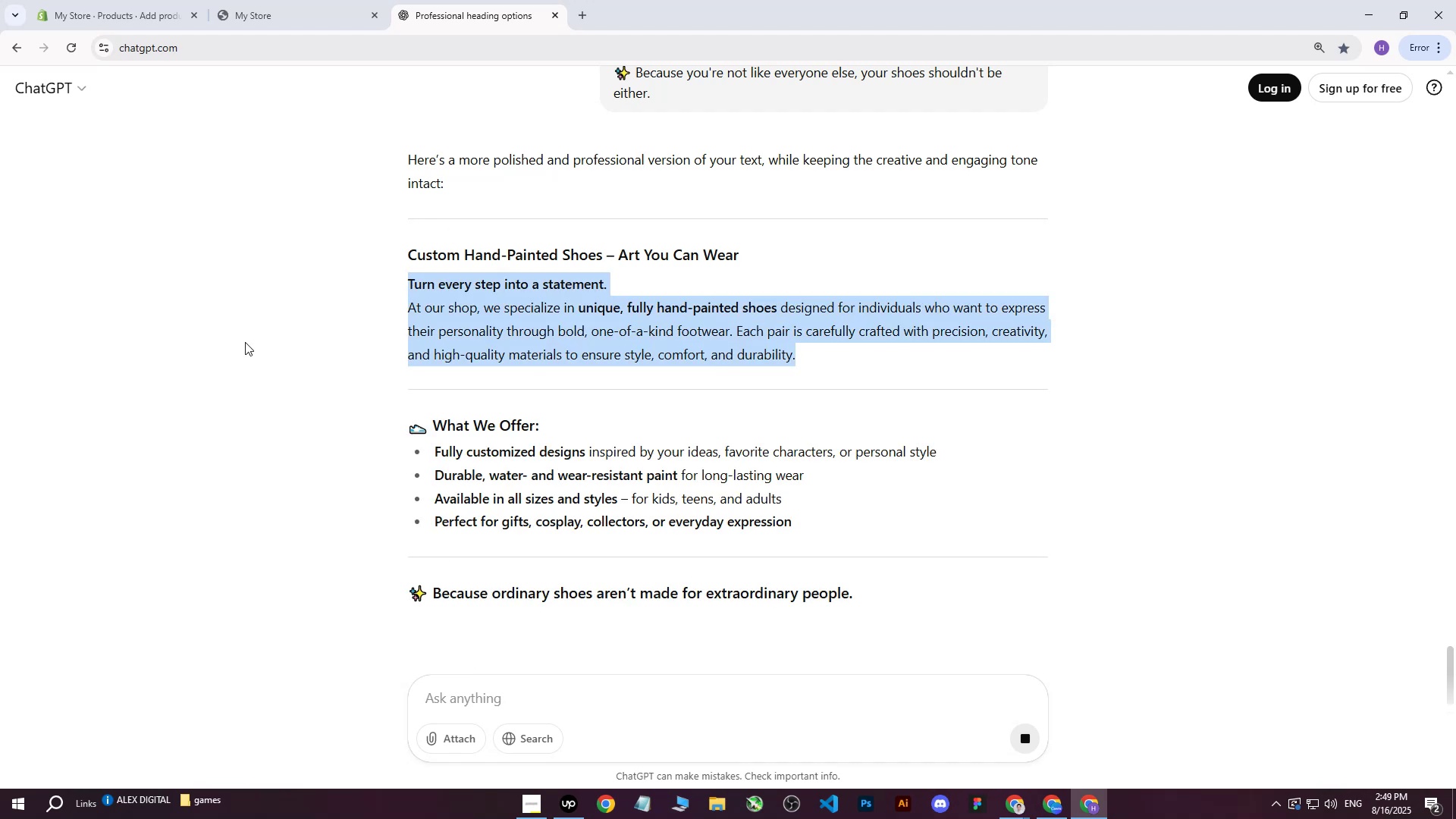 
double_click([416, 290])
 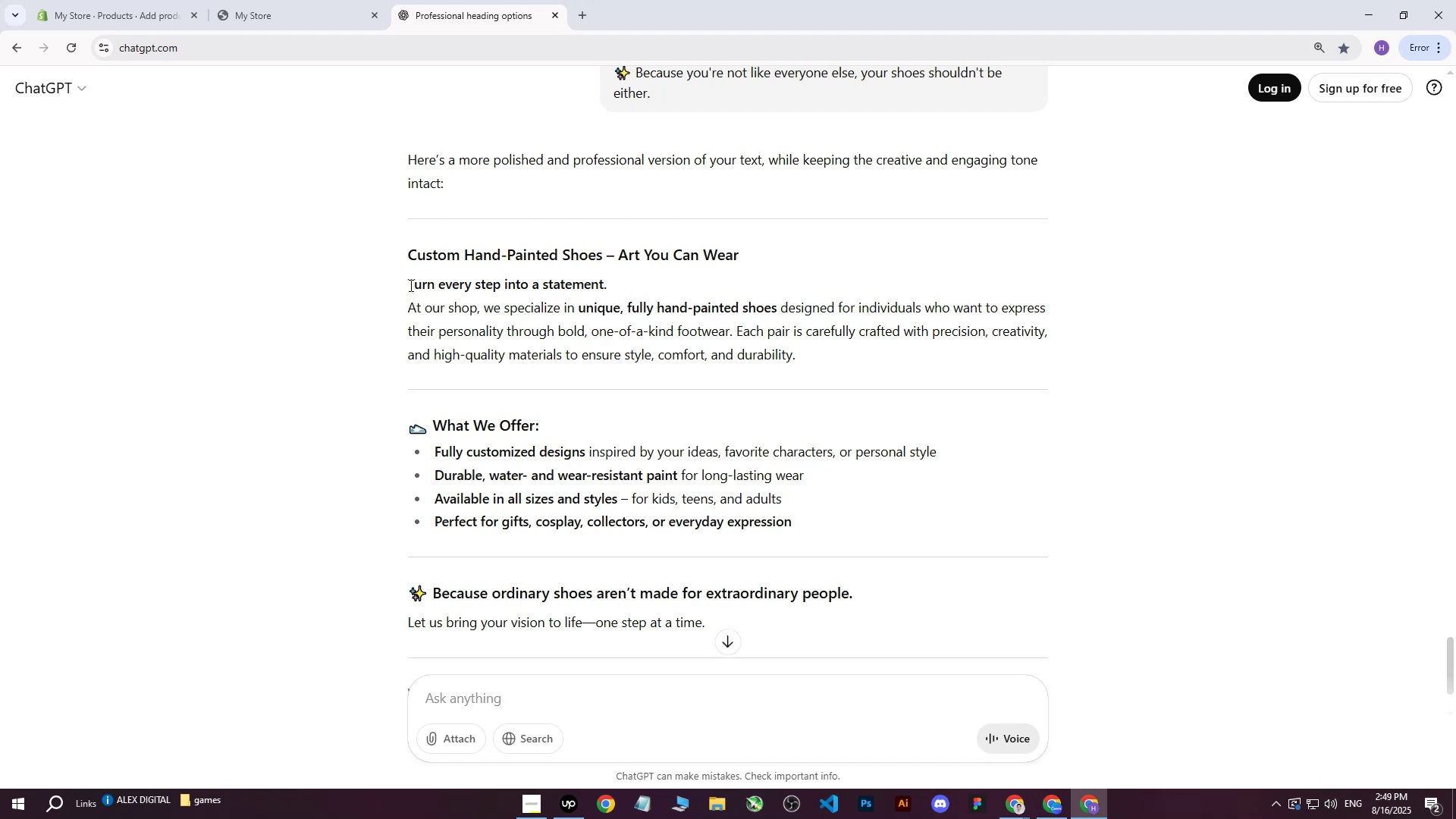 
left_click_drag(start_coordinate=[410, 284], to_coordinate=[730, 550])
 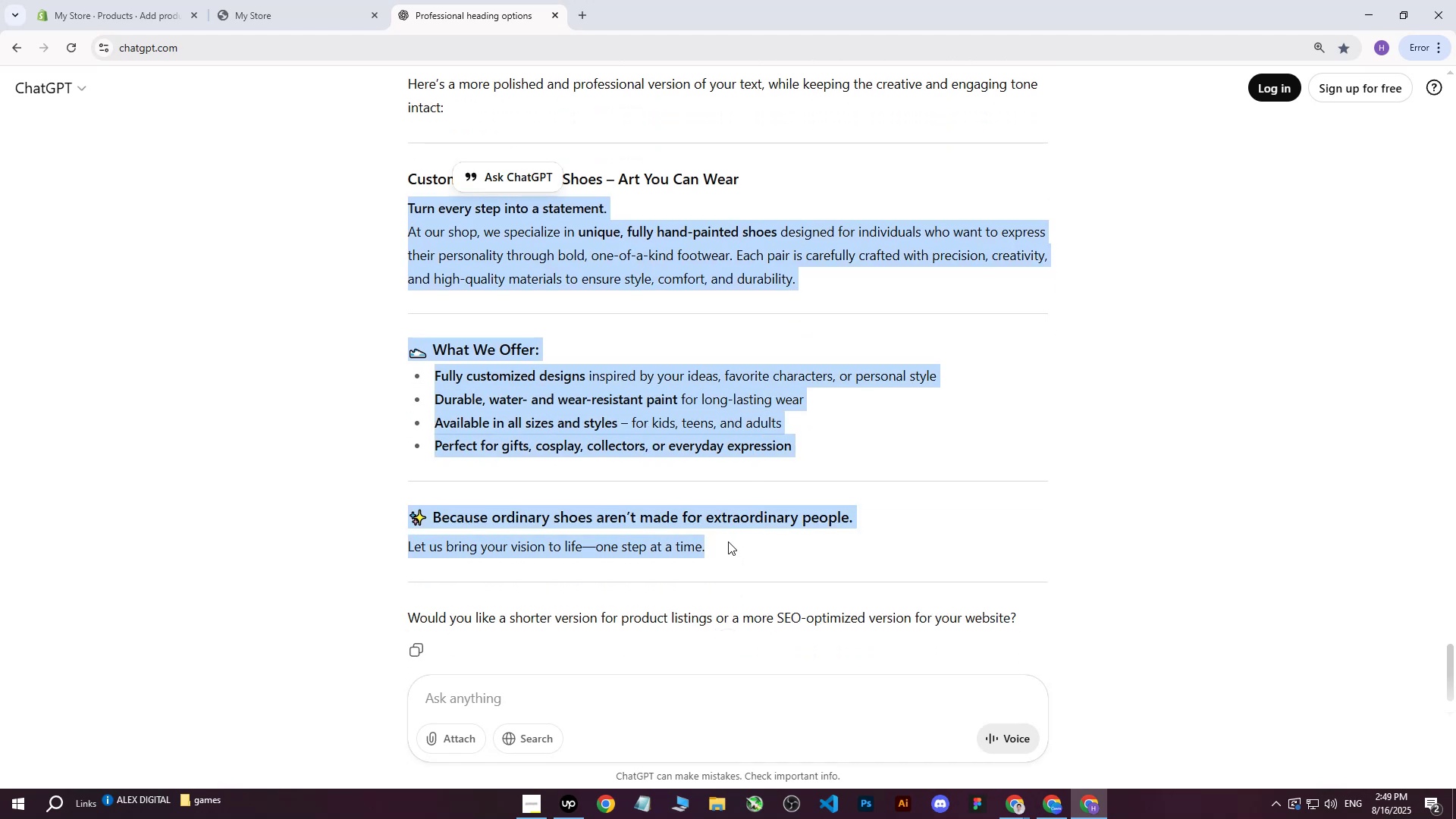 
scroll: coordinate [725, 406], scroll_direction: down, amount: 1.0
 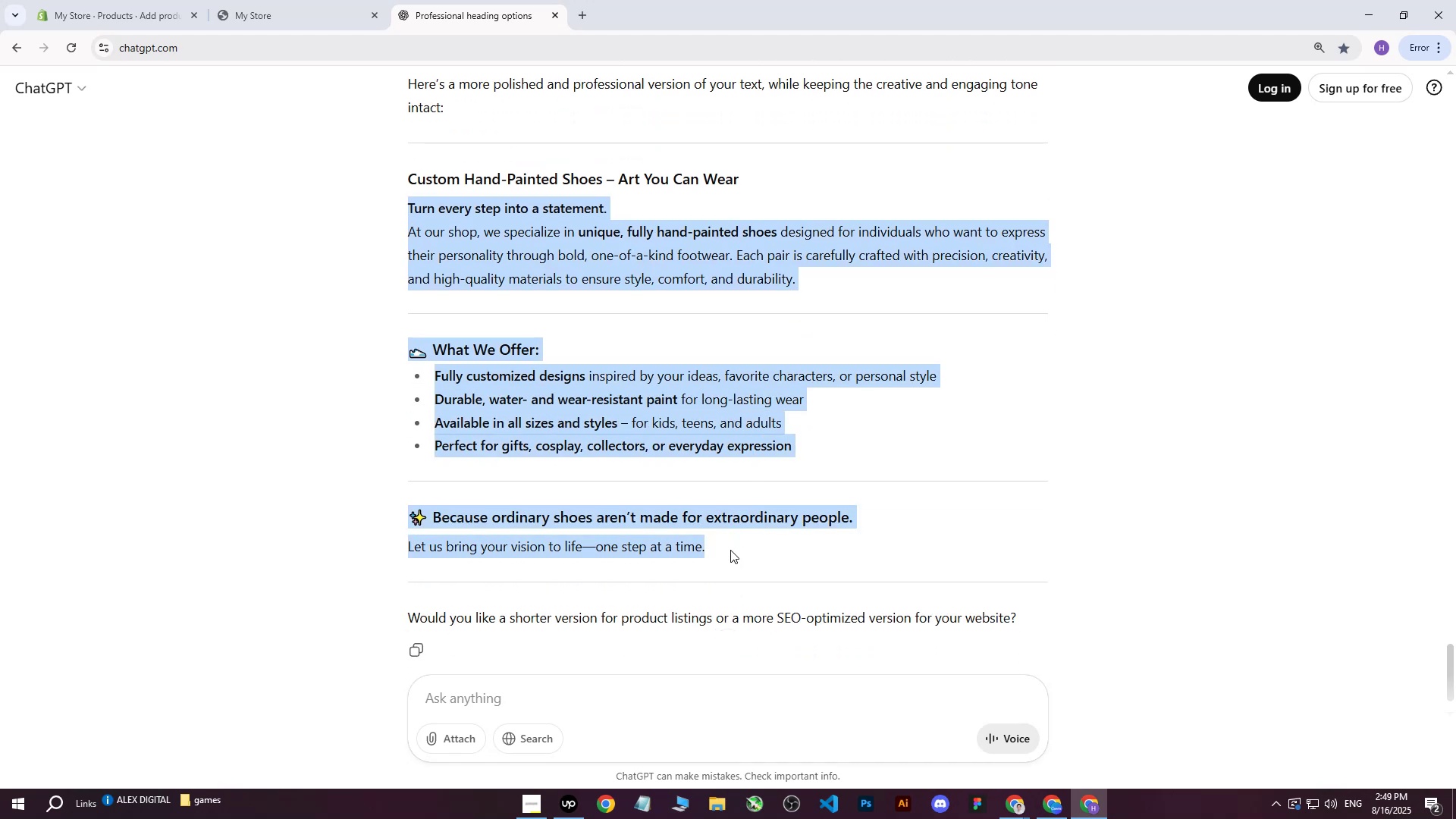 
key(Control+C)
 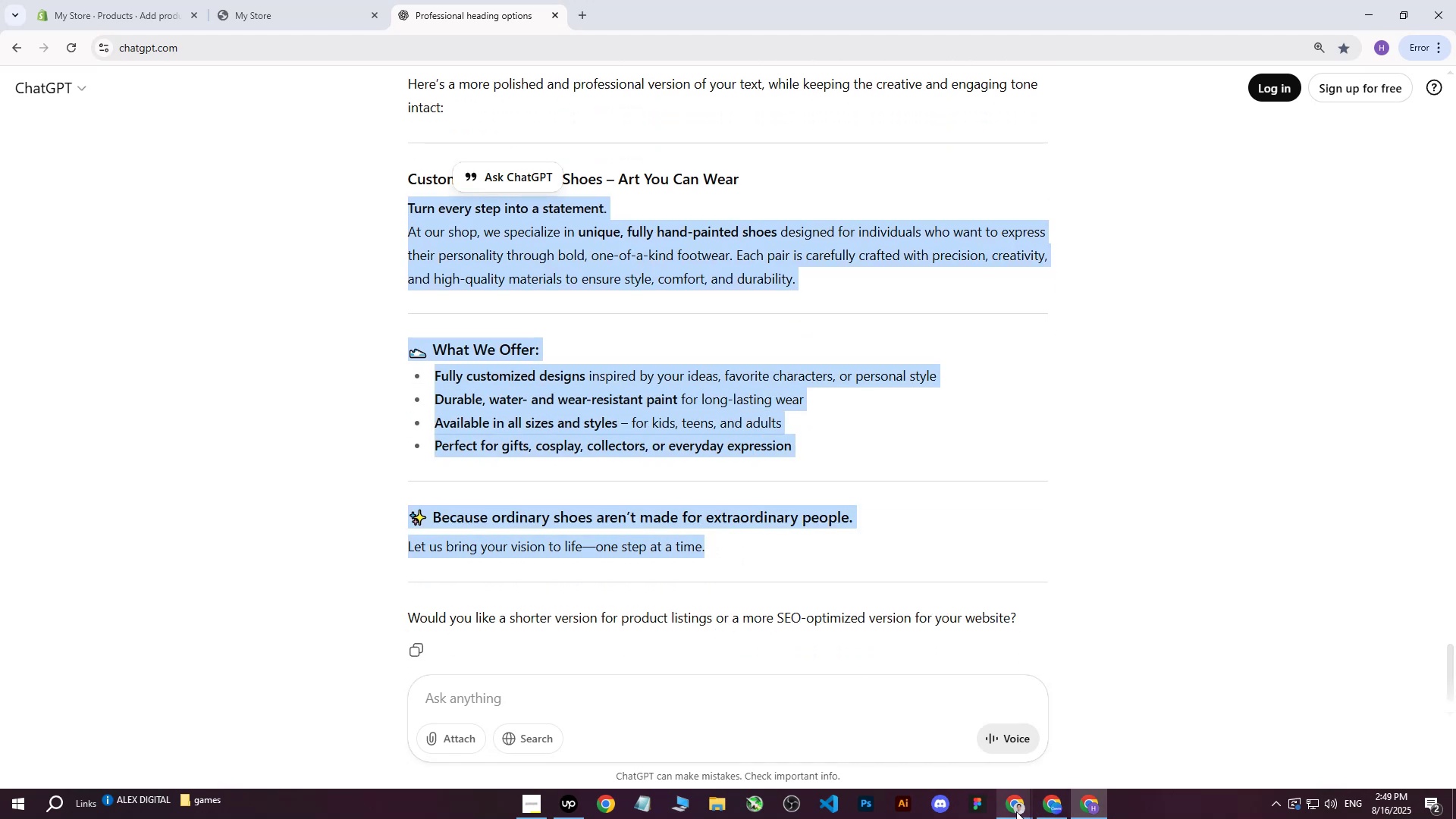 
left_click([1016, 811])
 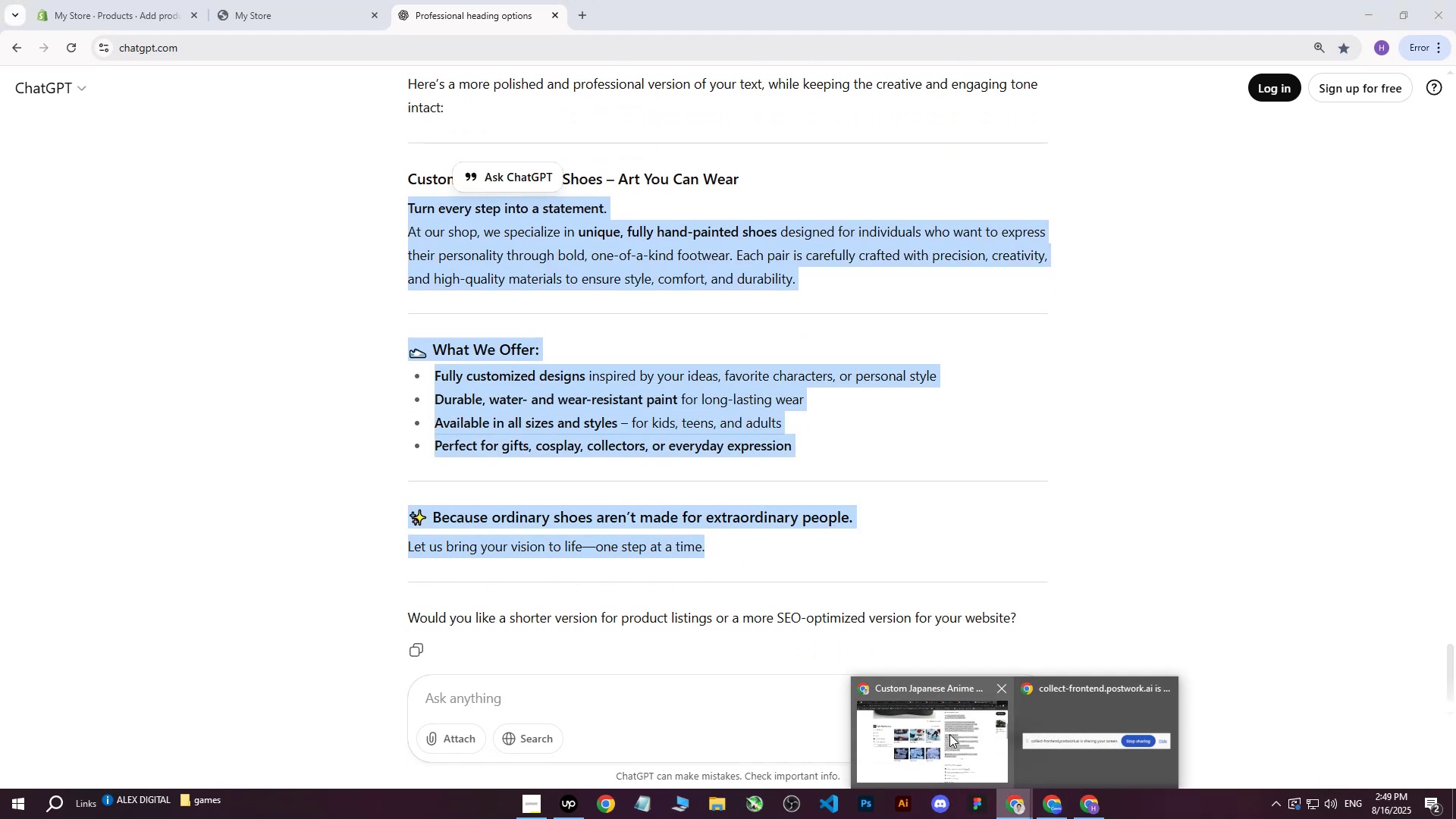 
left_click([949, 734])
 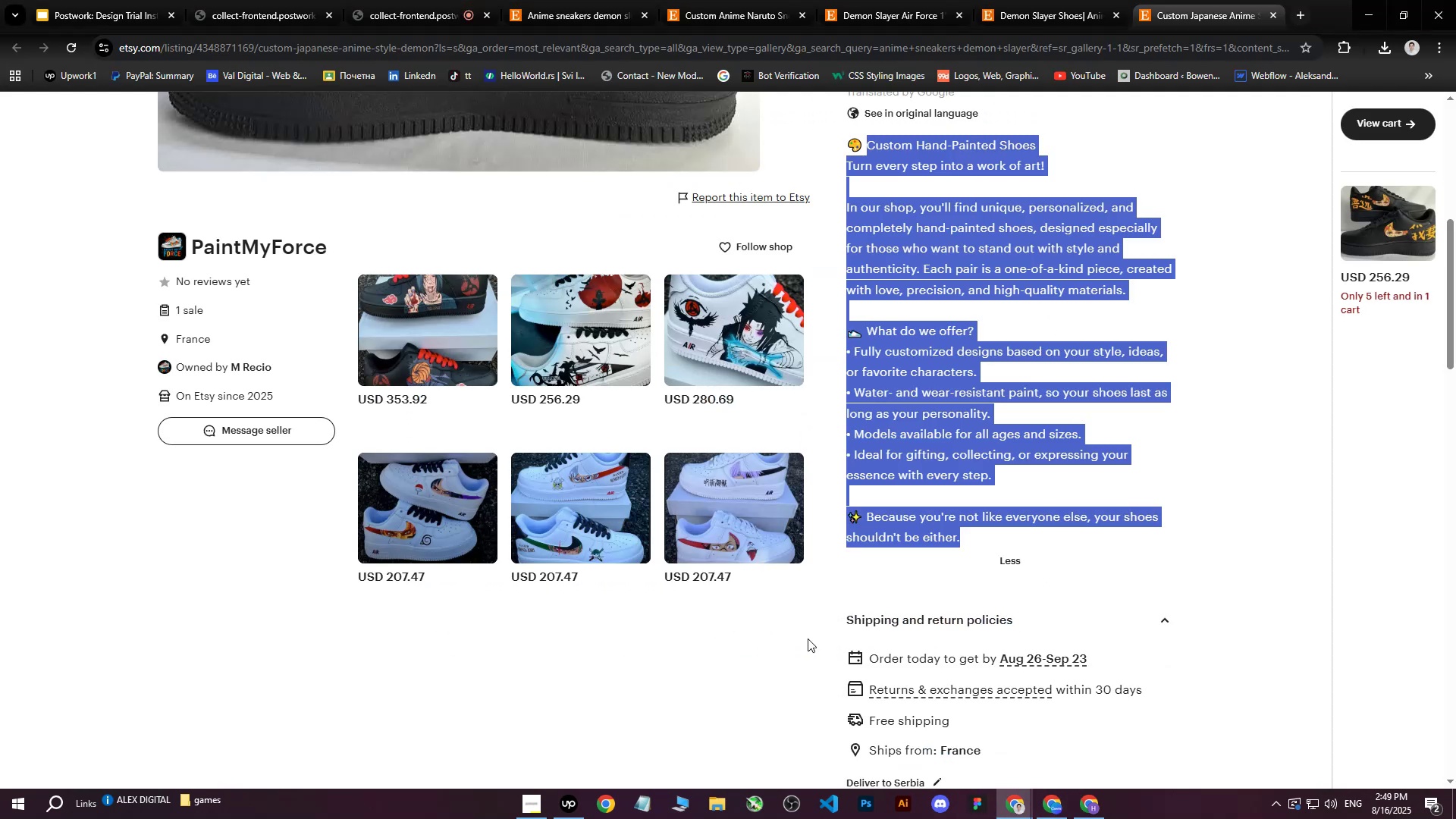 
mouse_move([591, 570])
 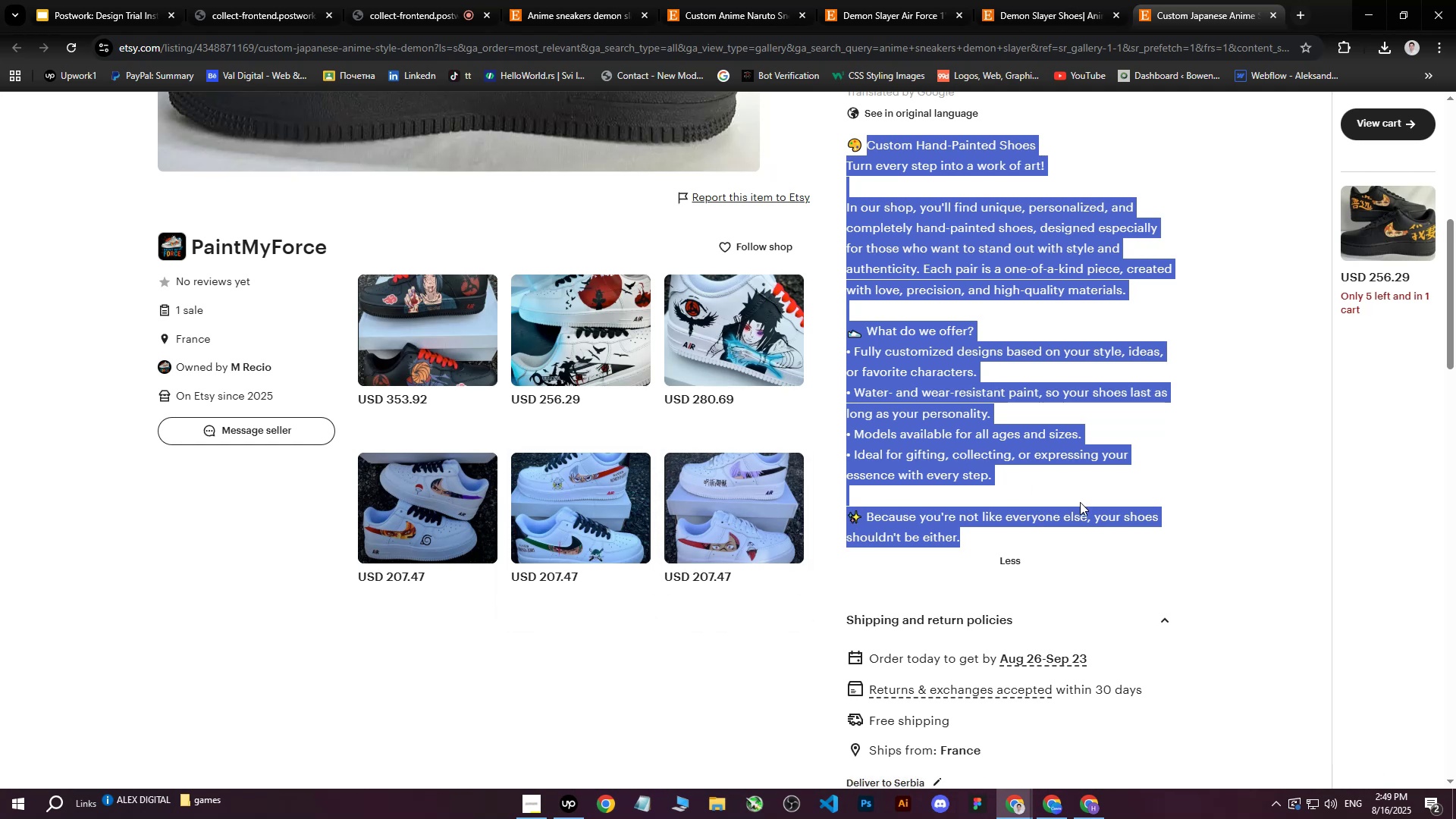 
left_click([1094, 814])
 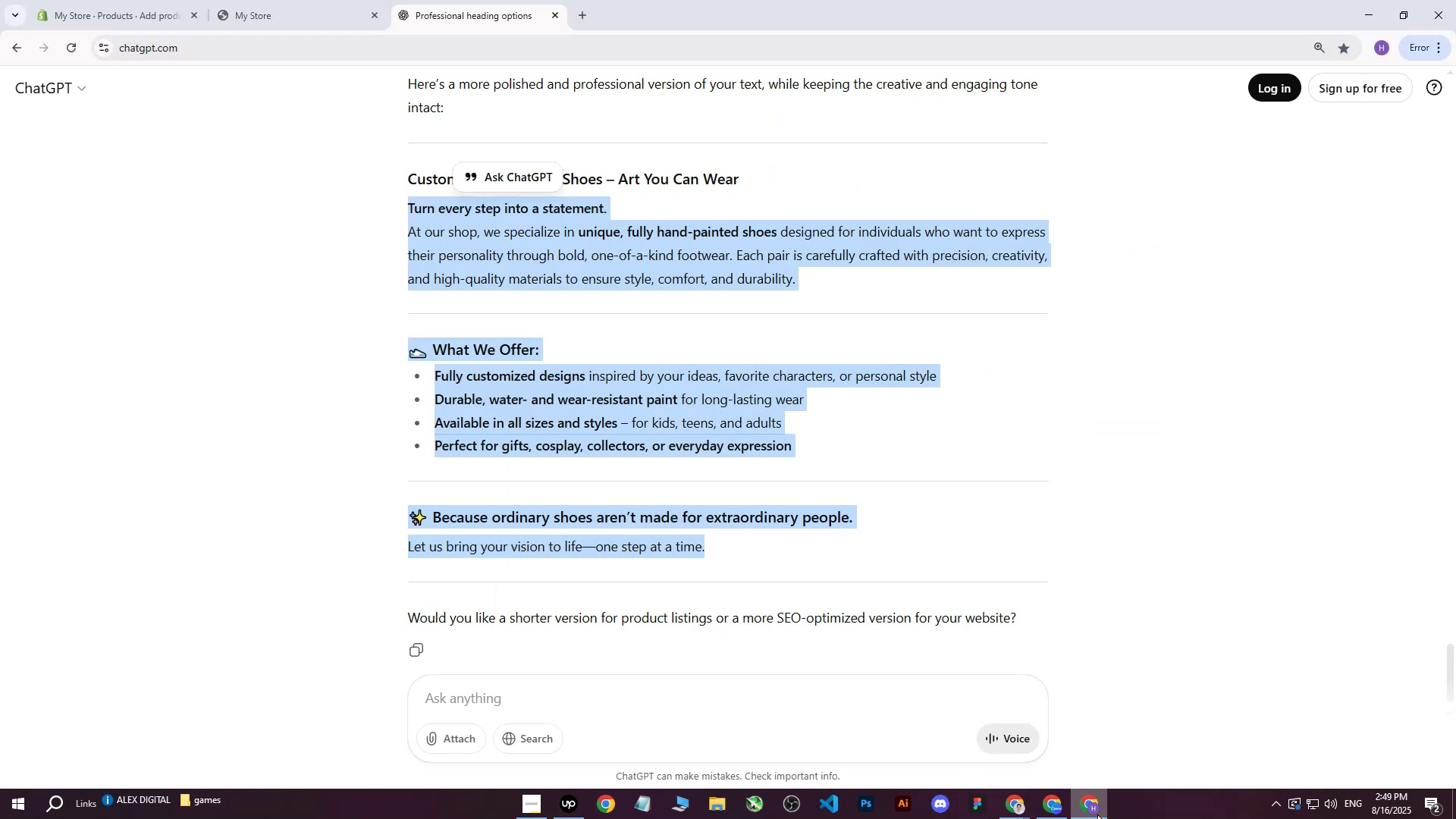 
left_click([1097, 814])
 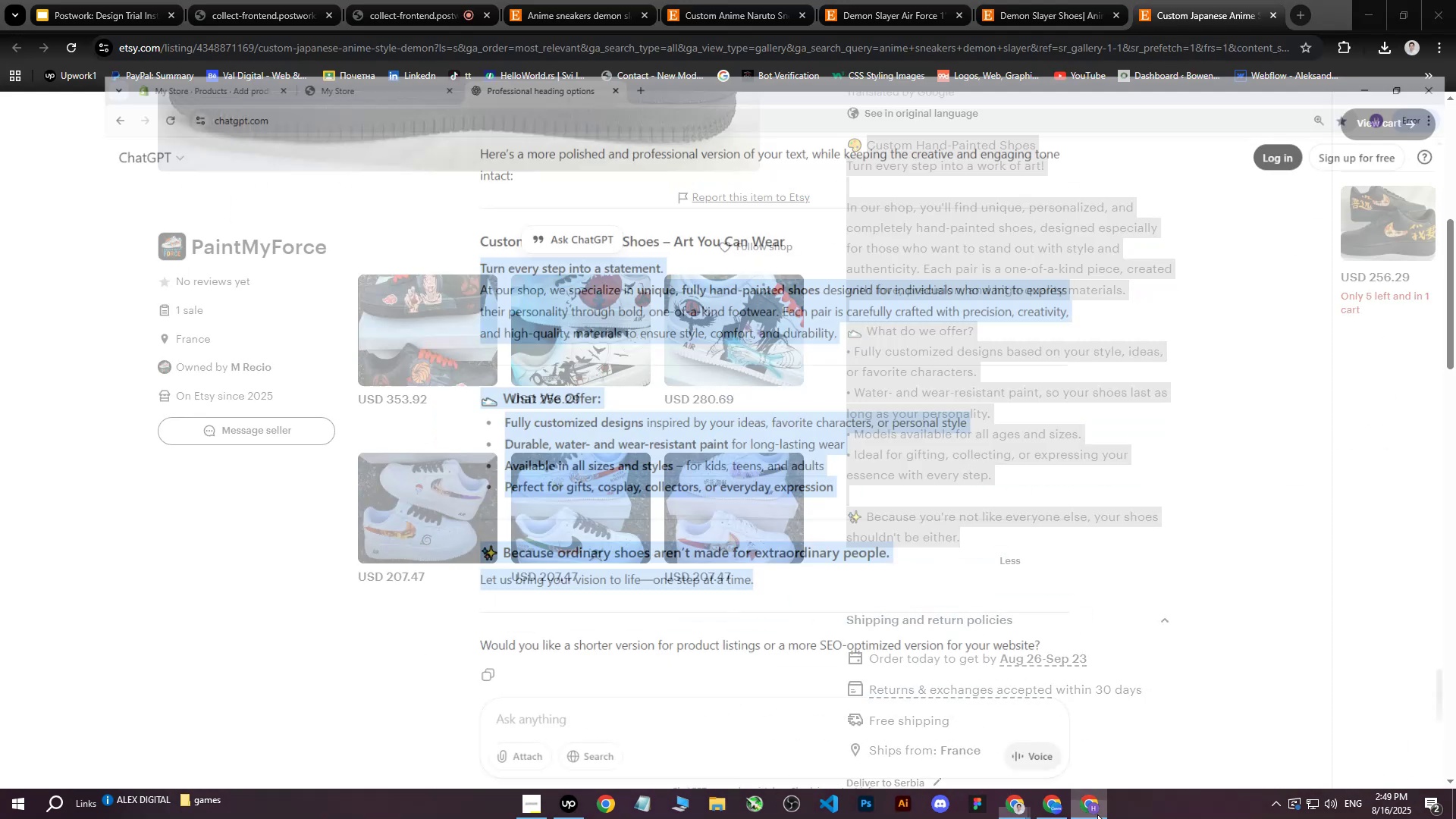 
double_click([1097, 814])
 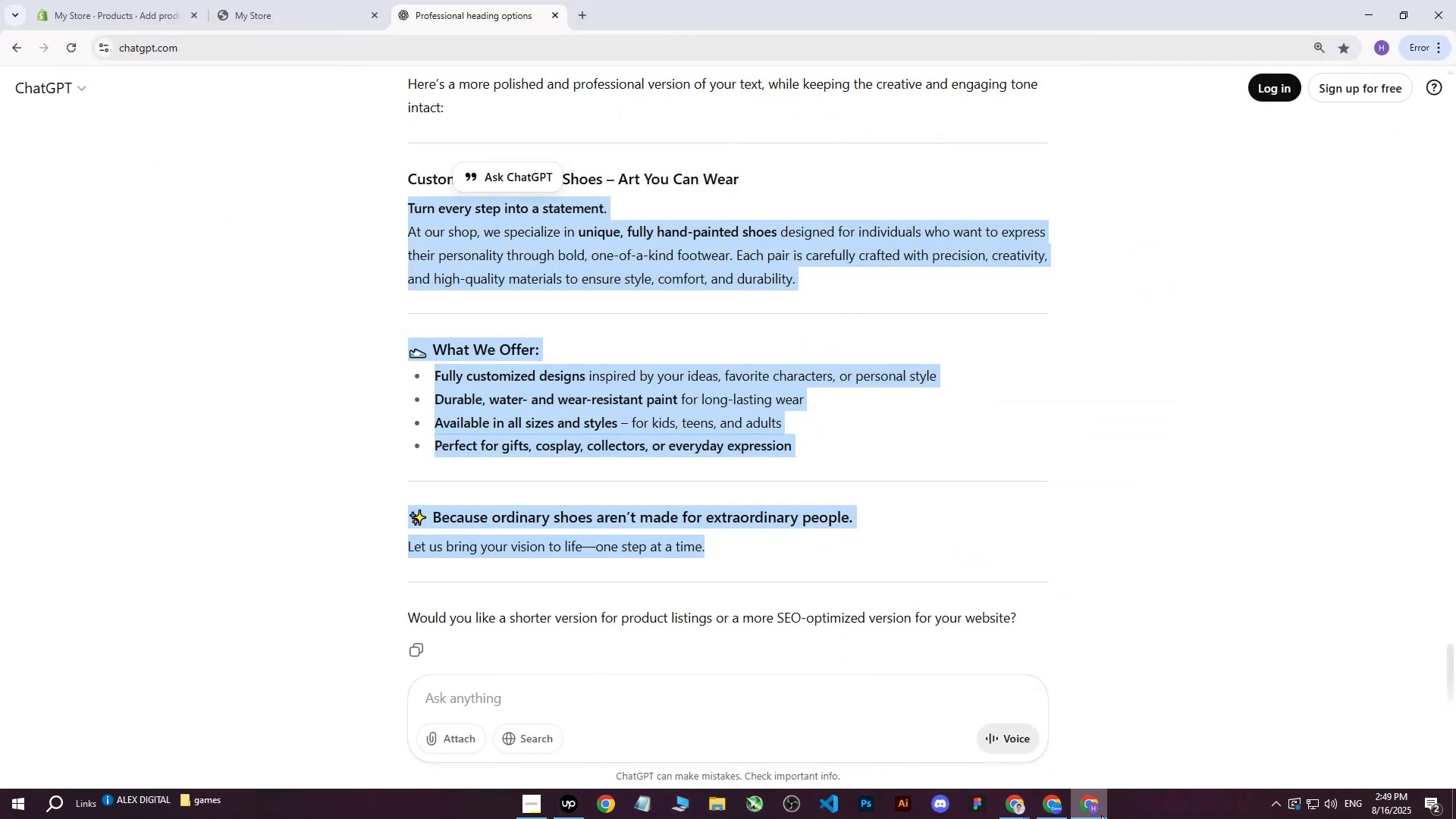 
left_click([1102, 817])
 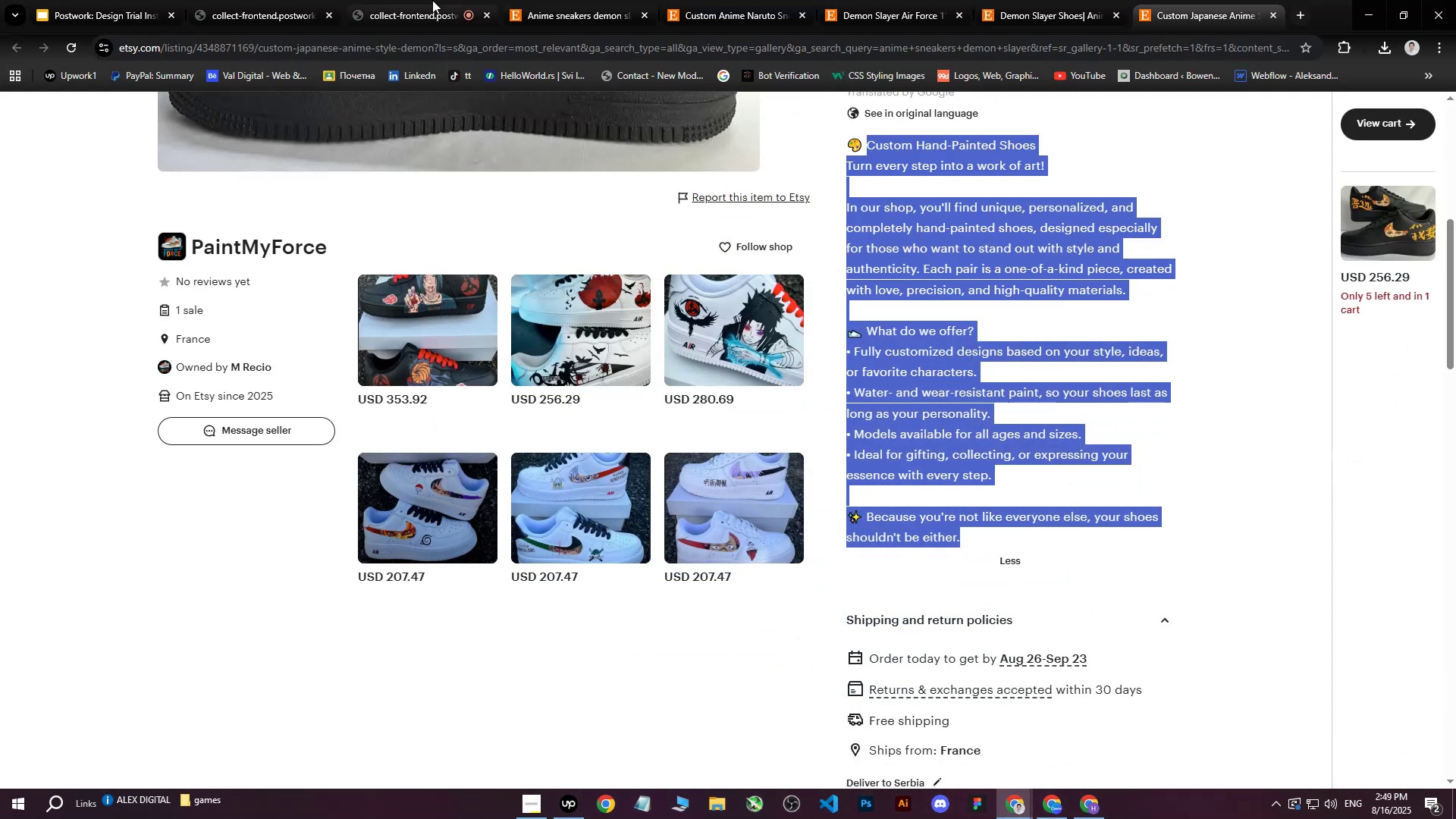 
left_click([405, 0])
 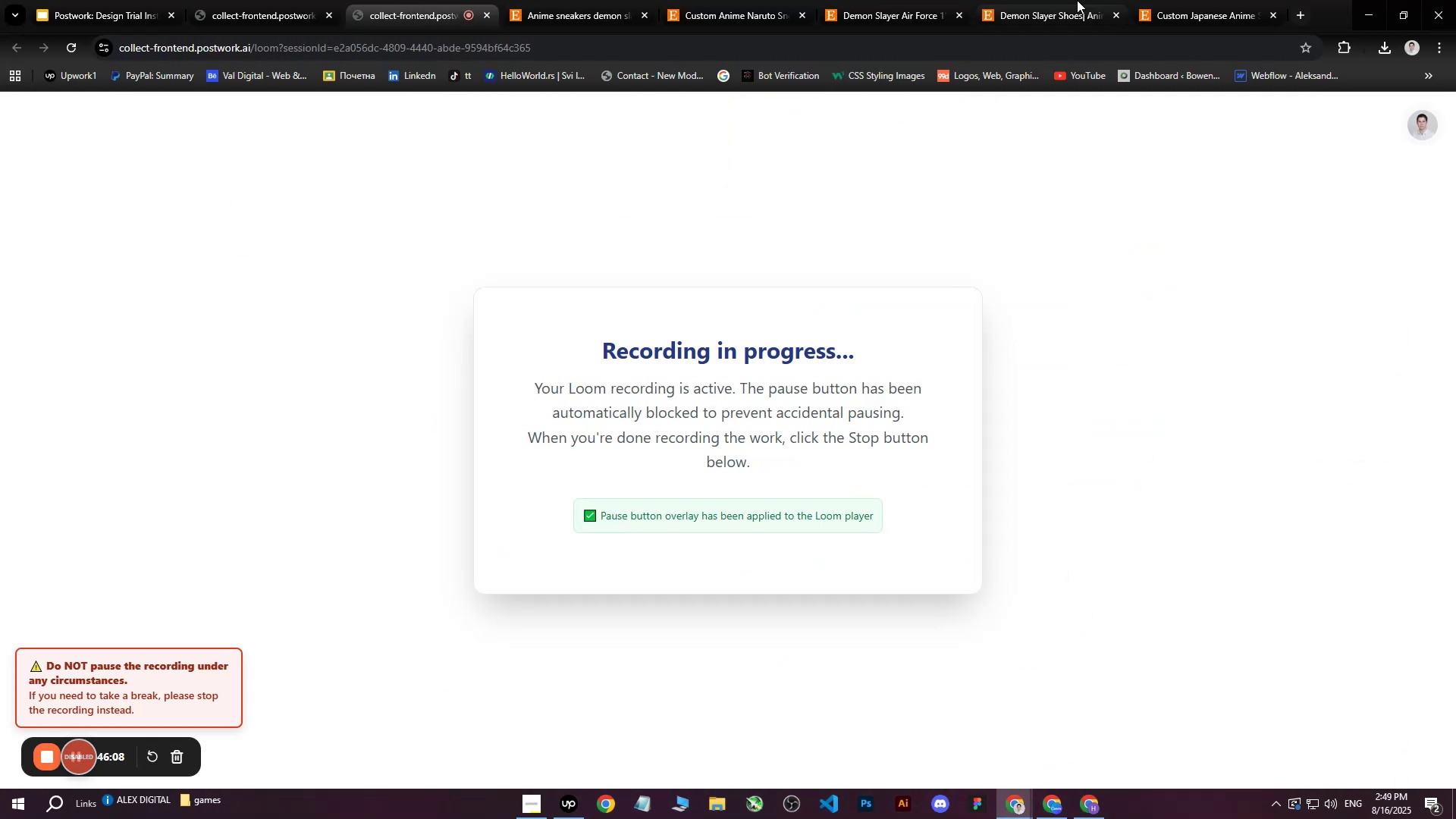 
left_click([1211, 0])
 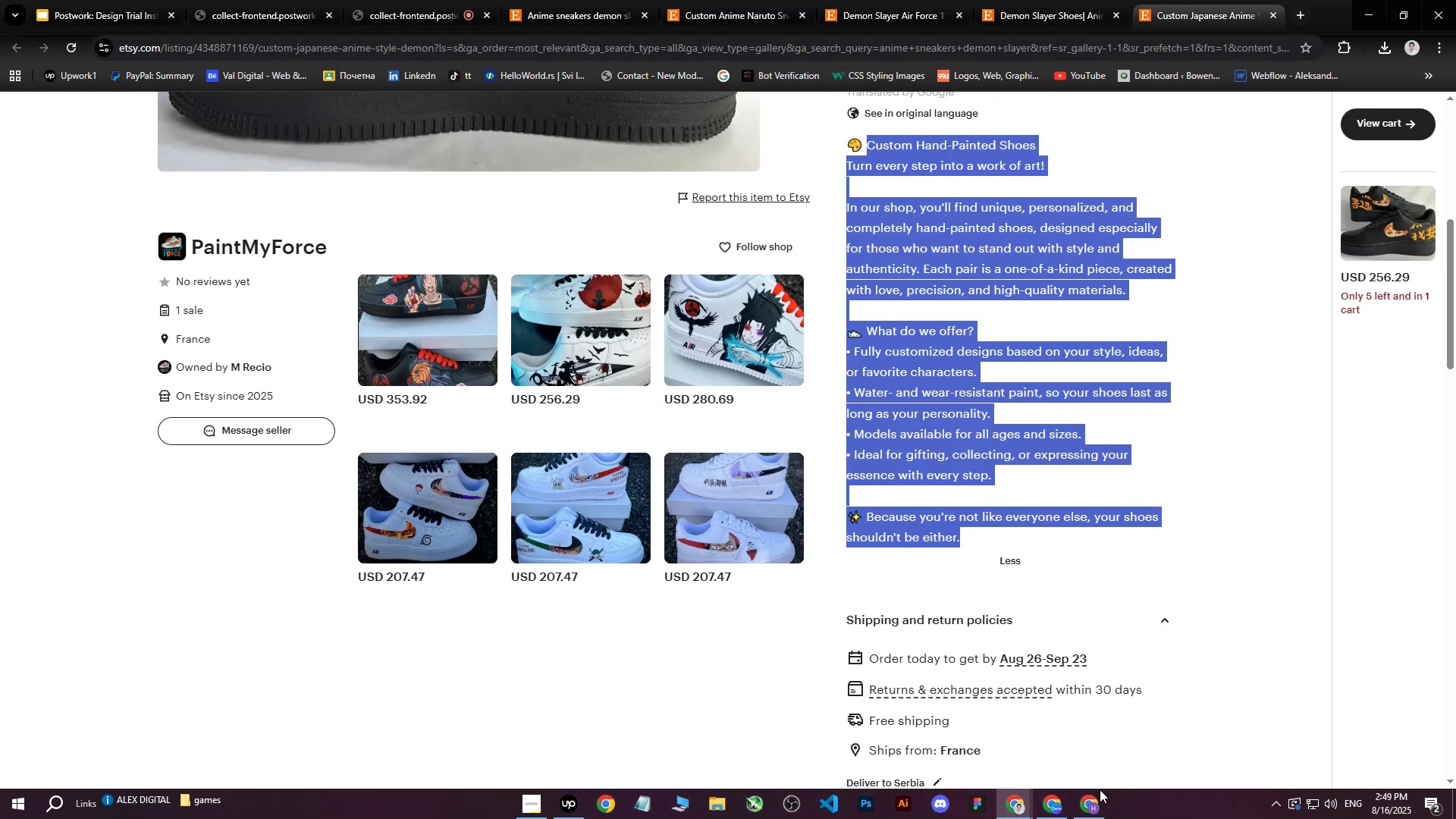 
left_click([1088, 818])
 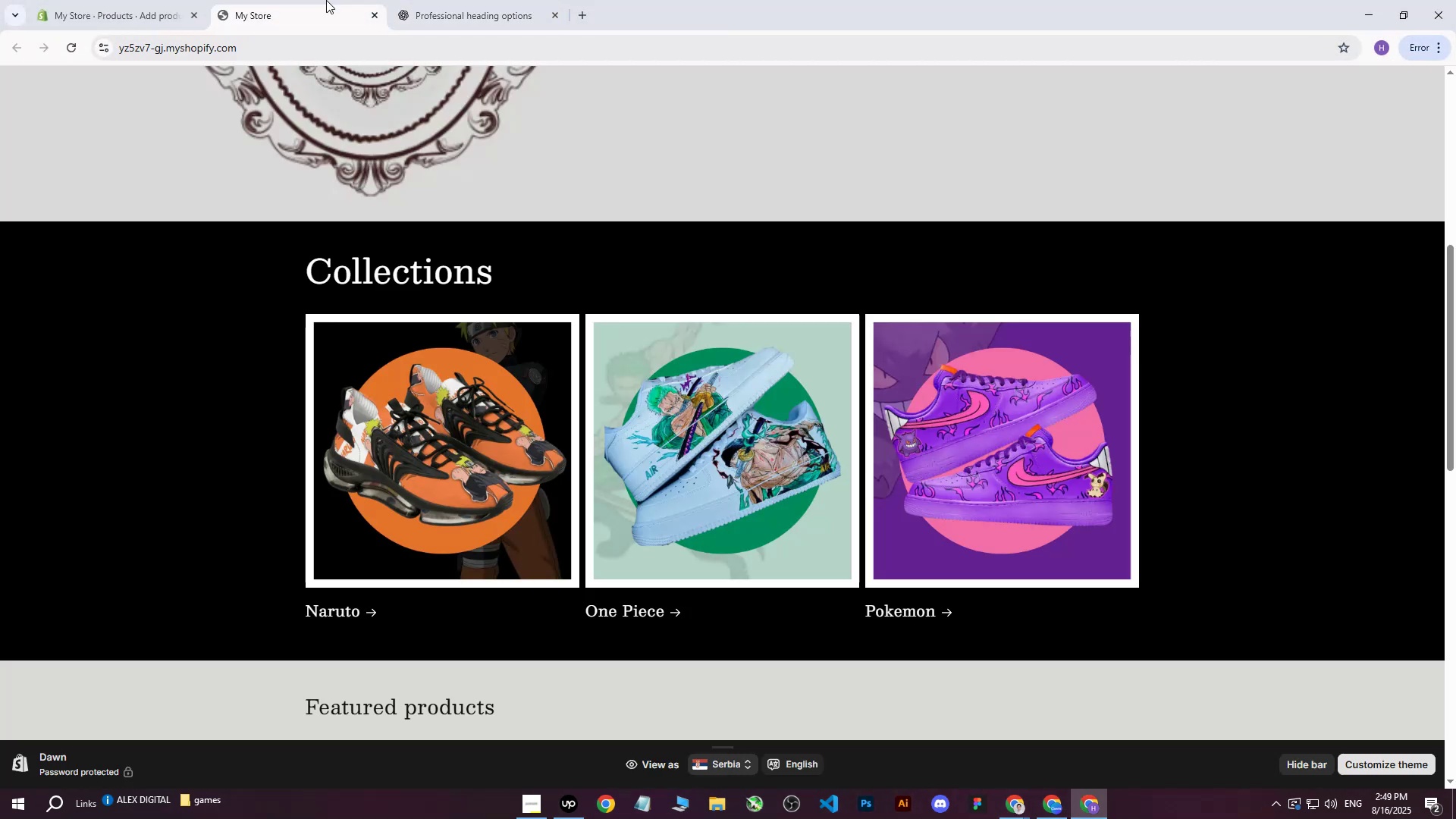 
double_click([113, 0])
 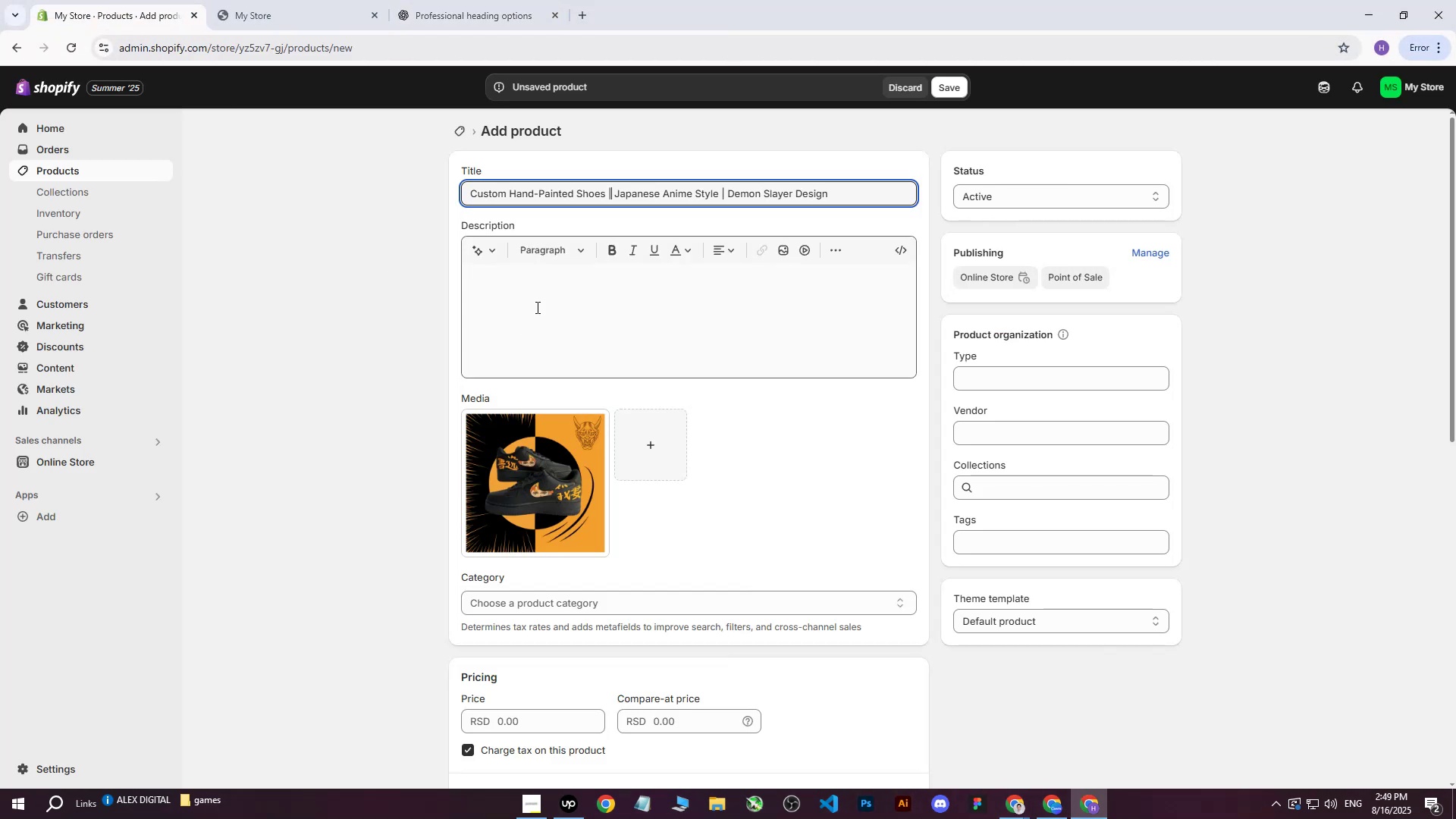 
left_click([539, 300])
 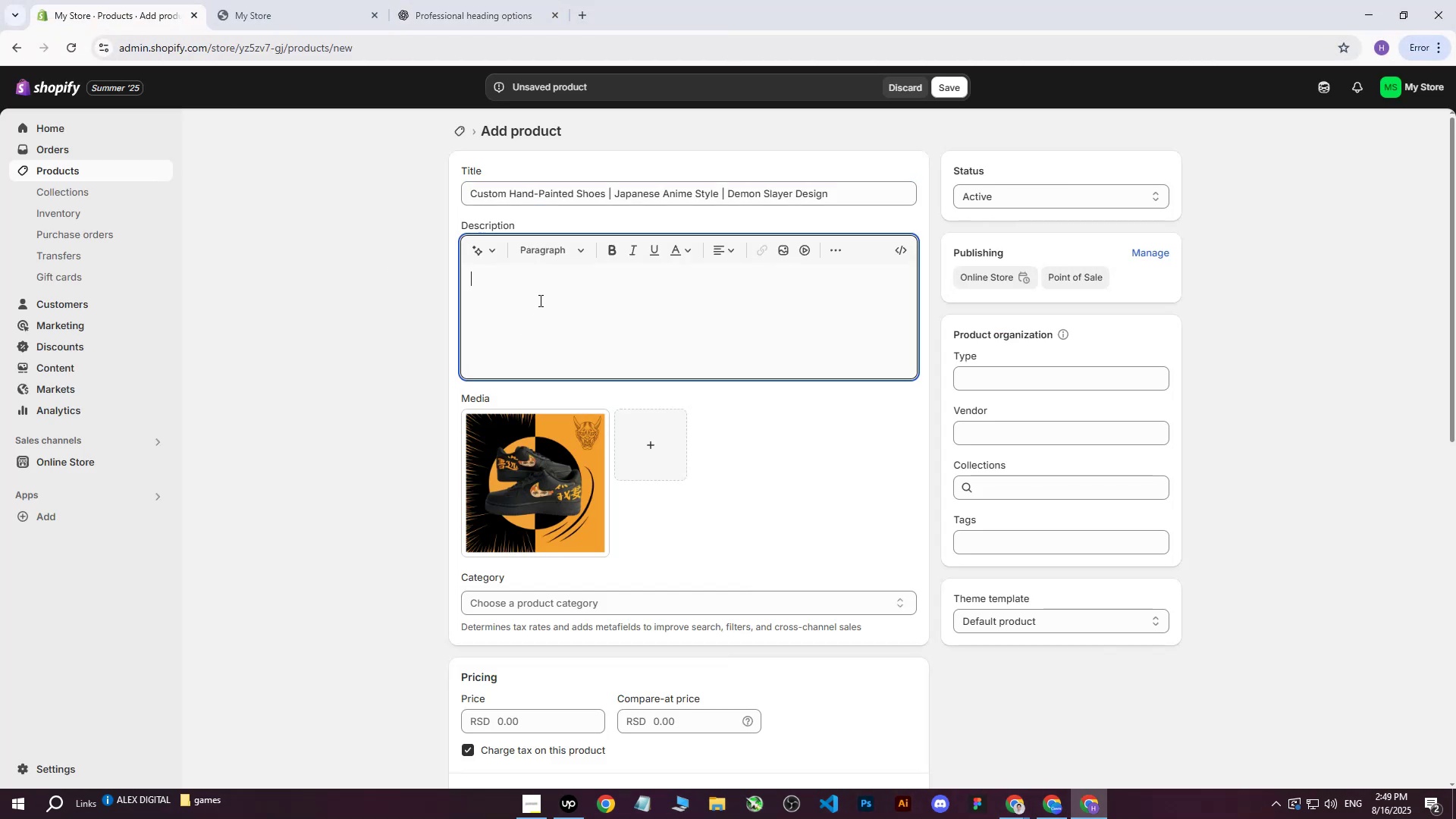 
key(Control+ControlLeft)
 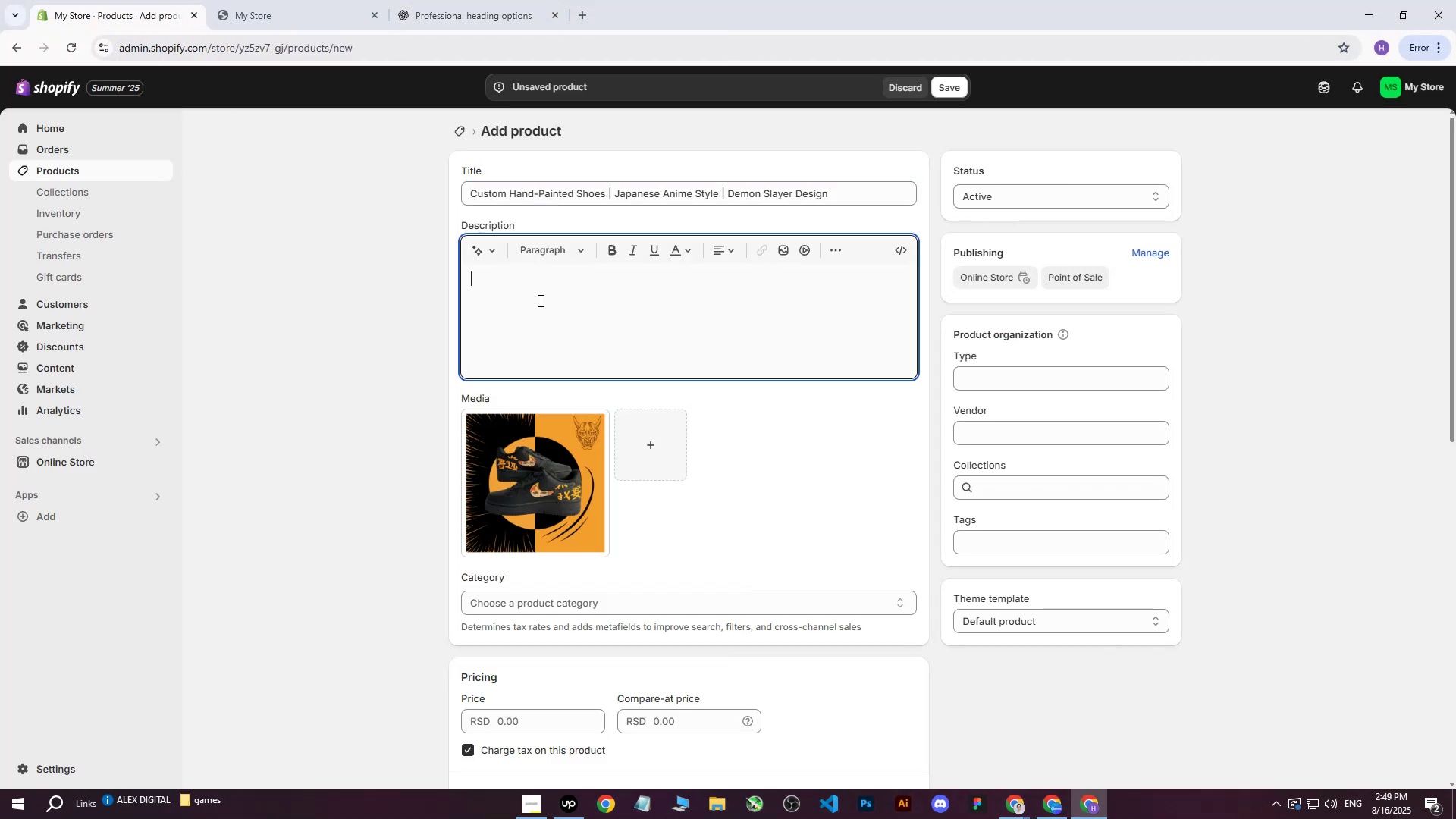 
key(Control+V)
 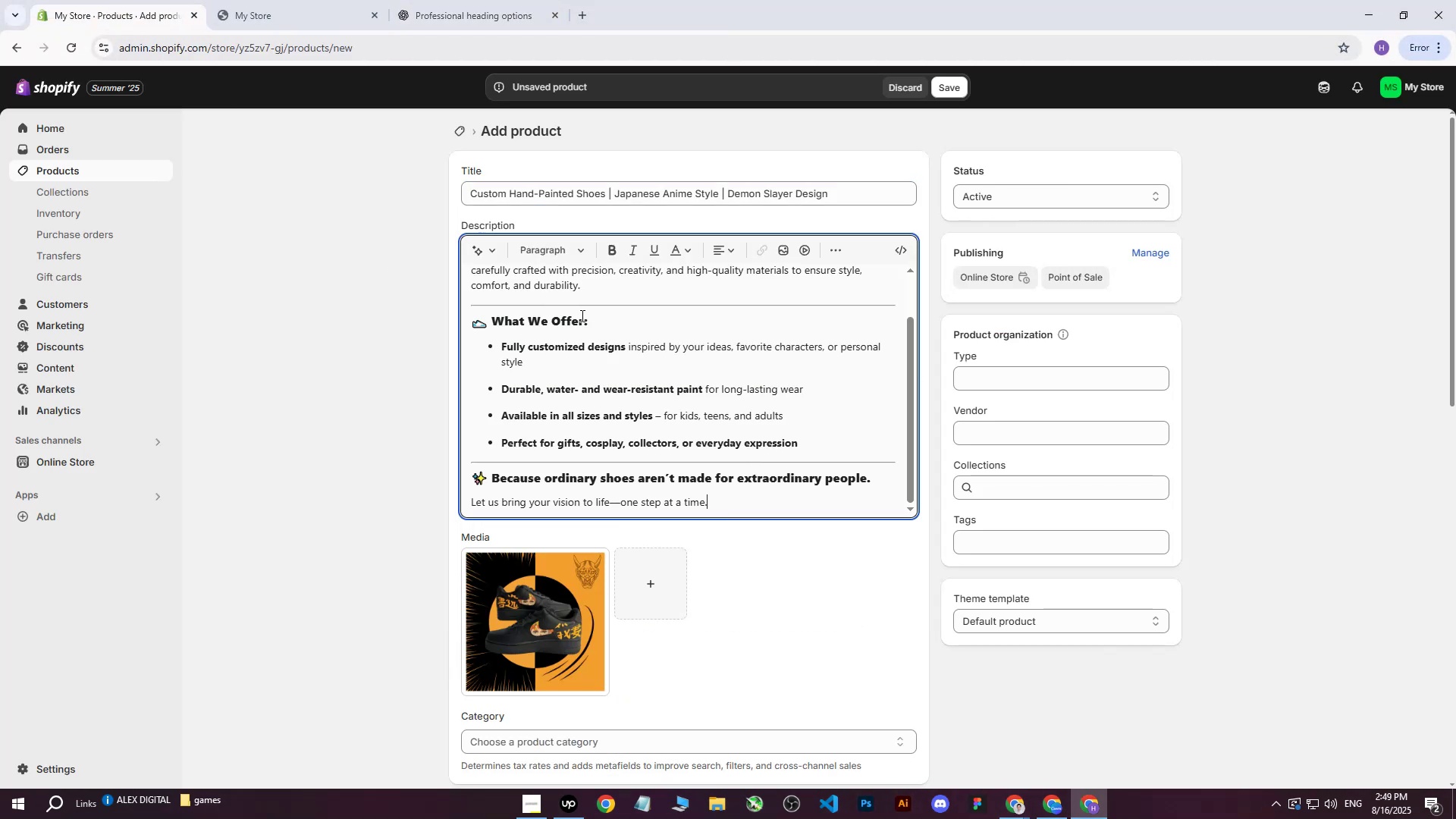 
scroll: coordinate [573, 353], scroll_direction: up, amount: 4.0
 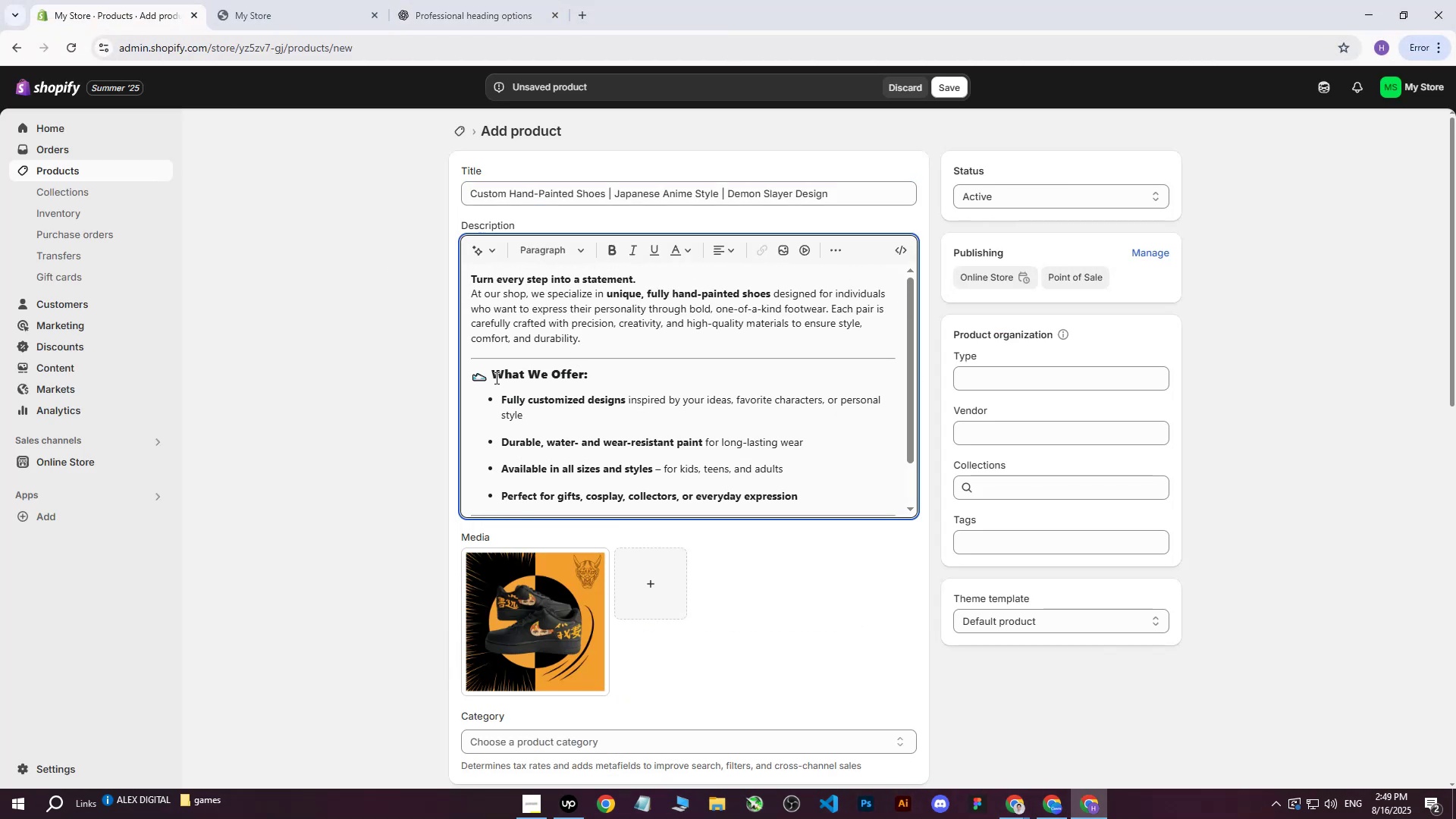 
left_click([495, 378])
 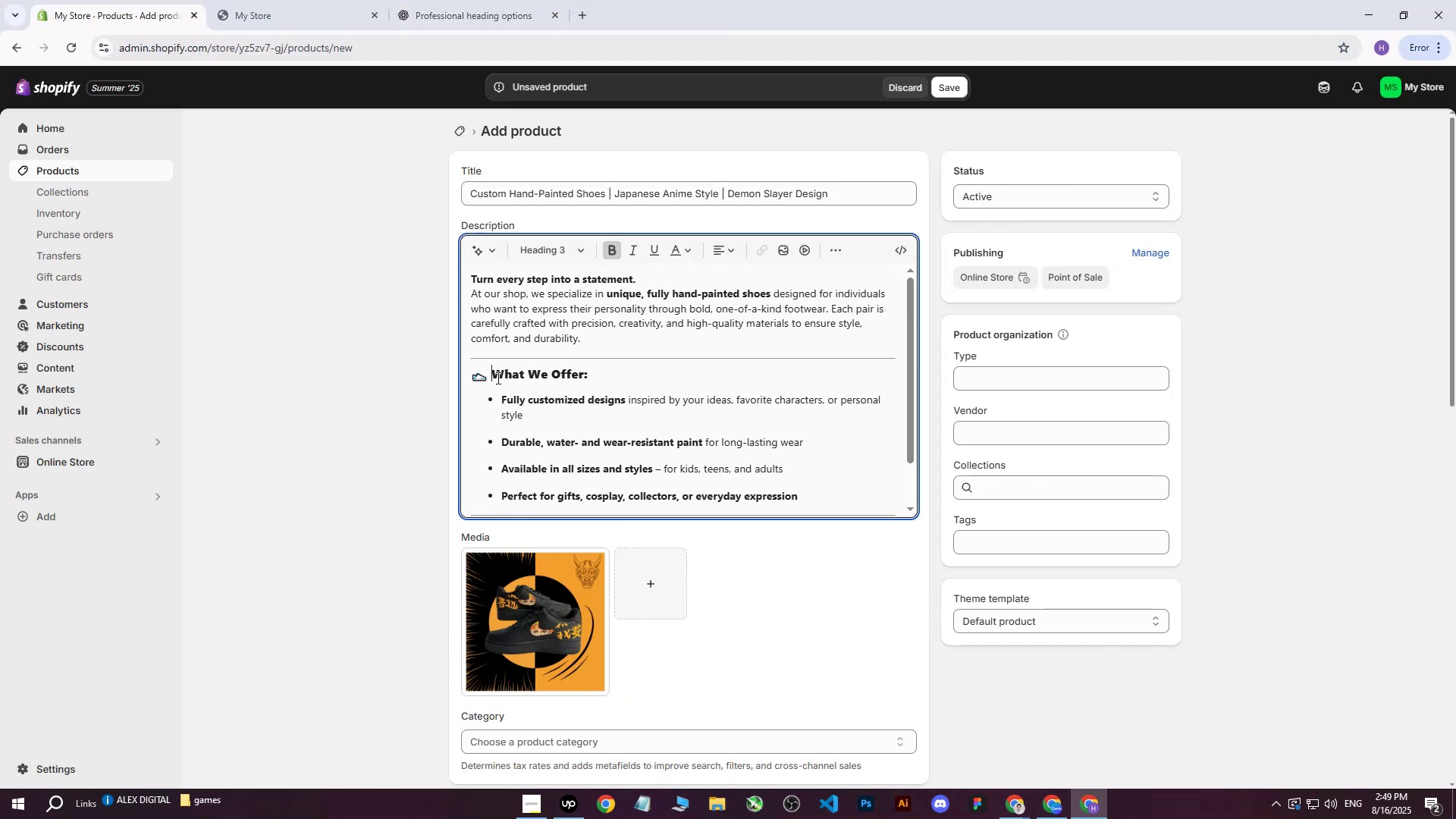 
key(Backspace)
 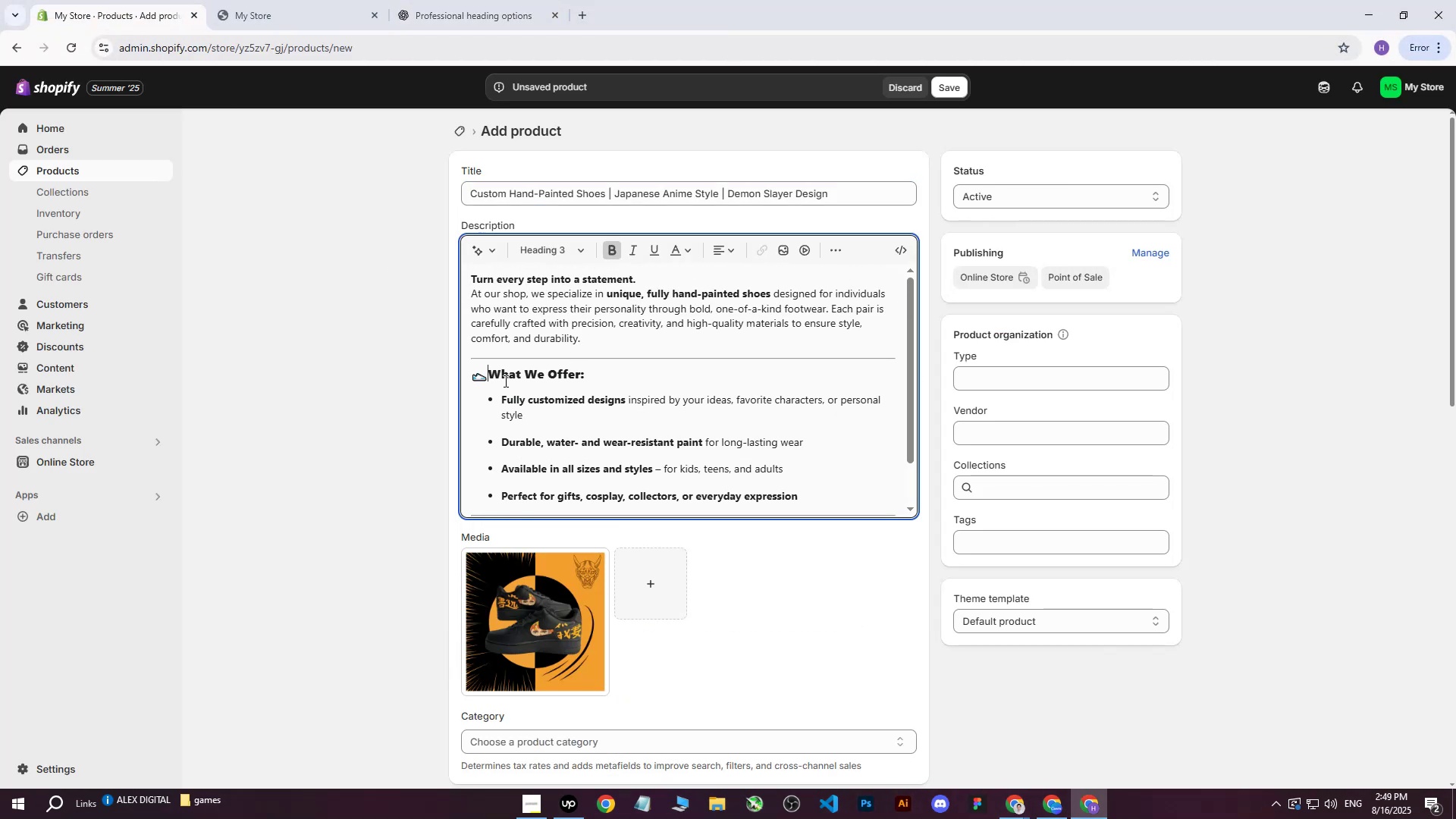 
key(Backspace)
 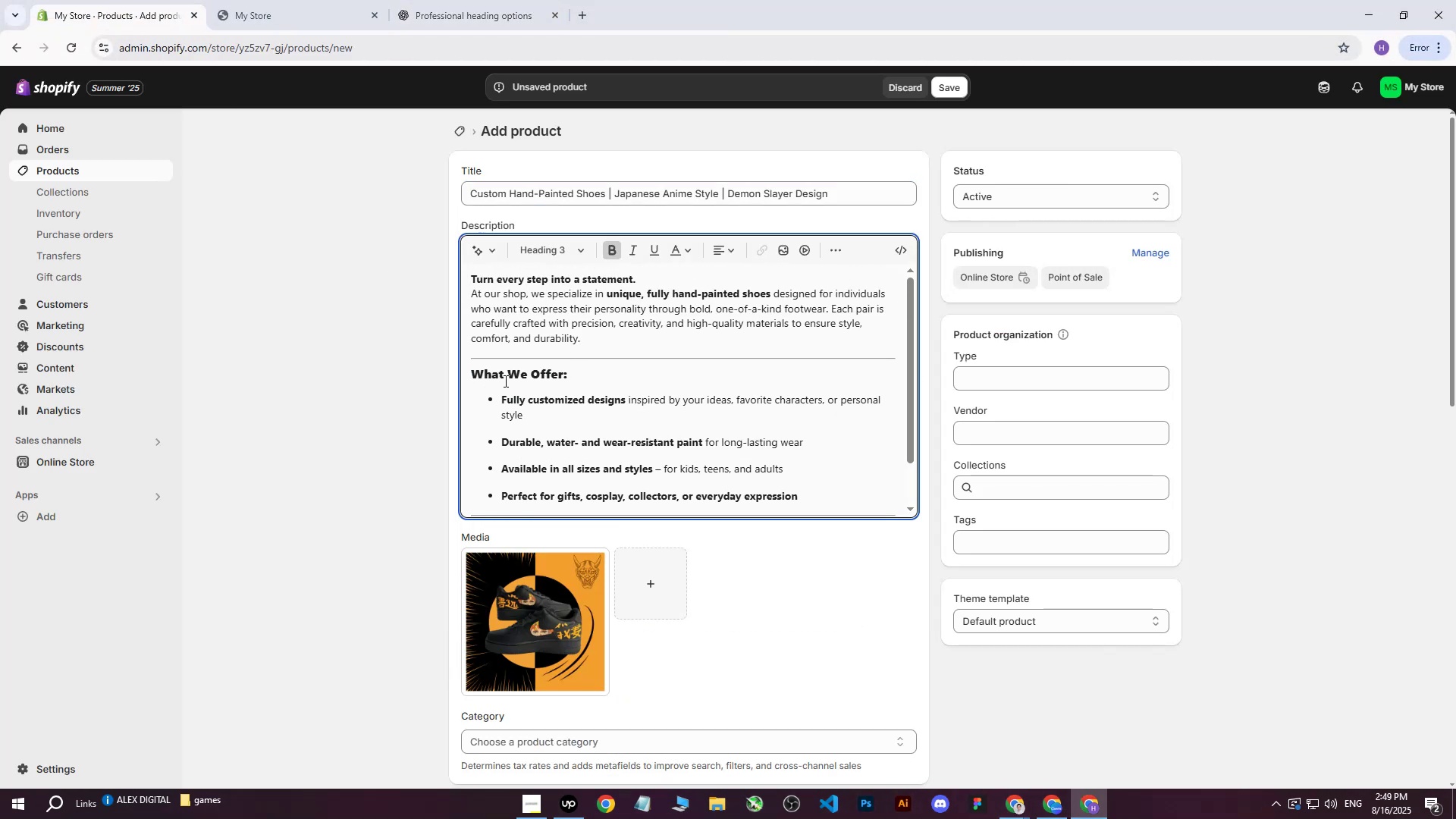 
scroll: coordinate [505, 381], scroll_direction: down, amount: 3.0
 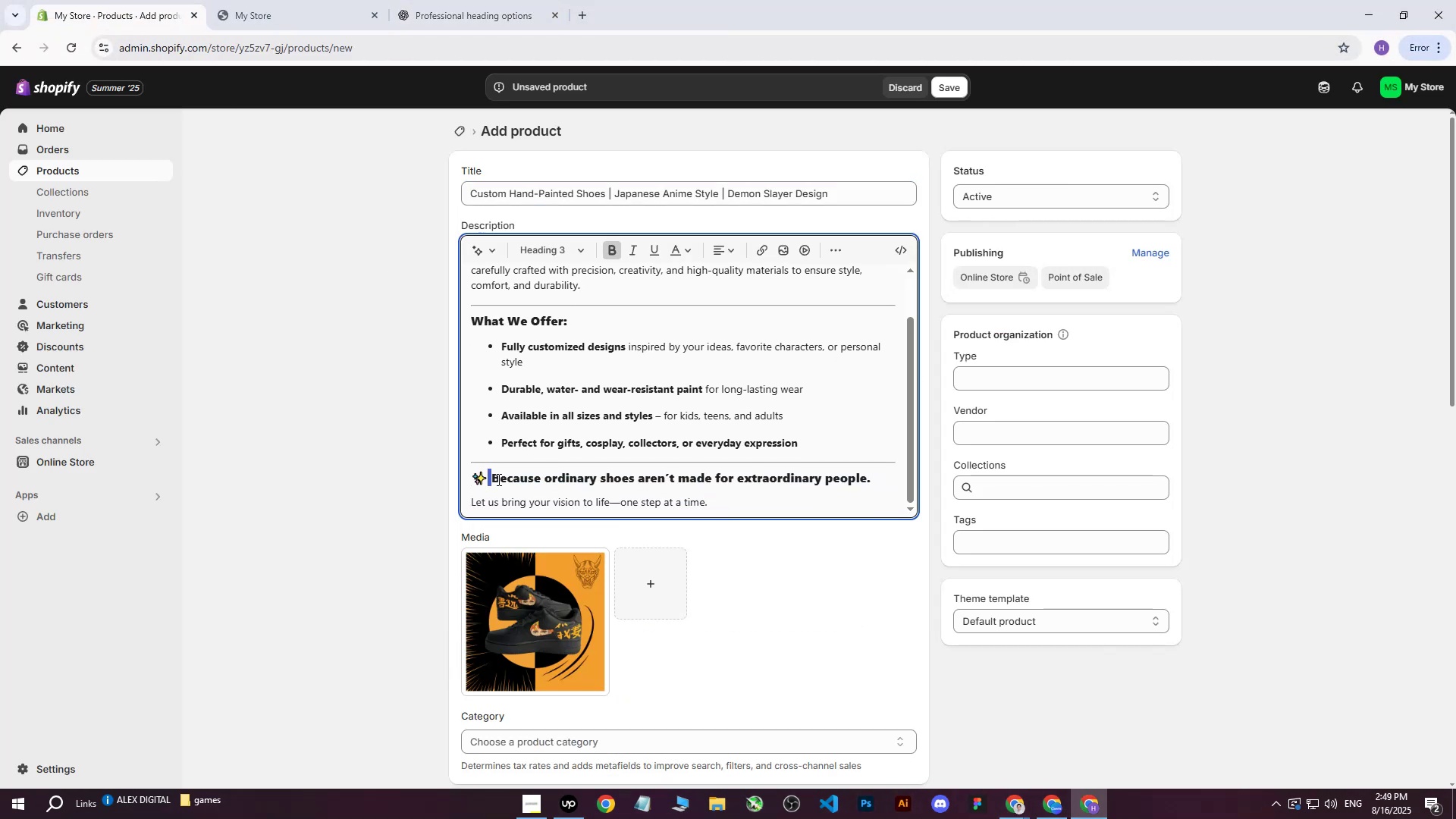 
left_click([493, 480])
 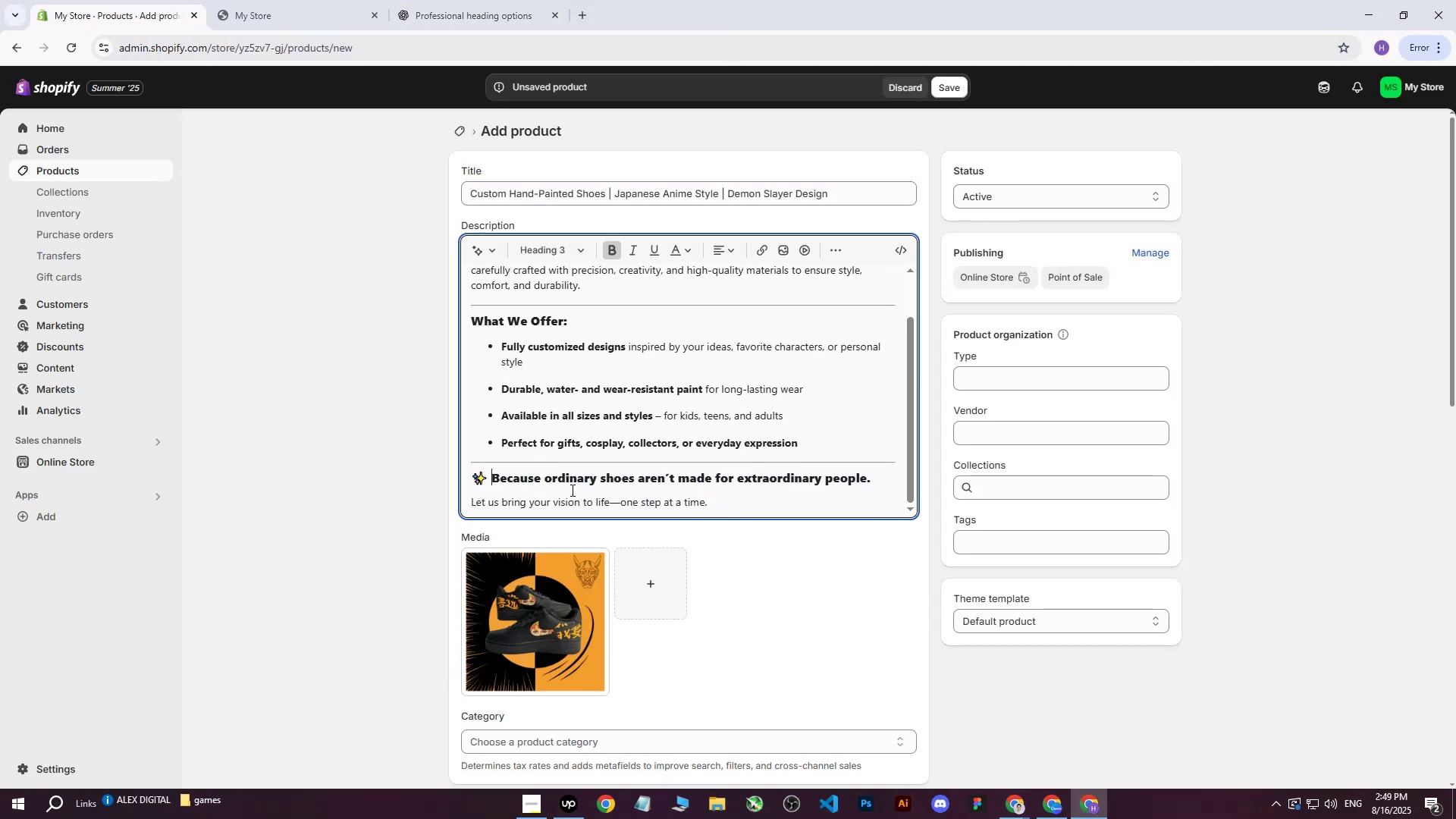 
key(Backspace)
 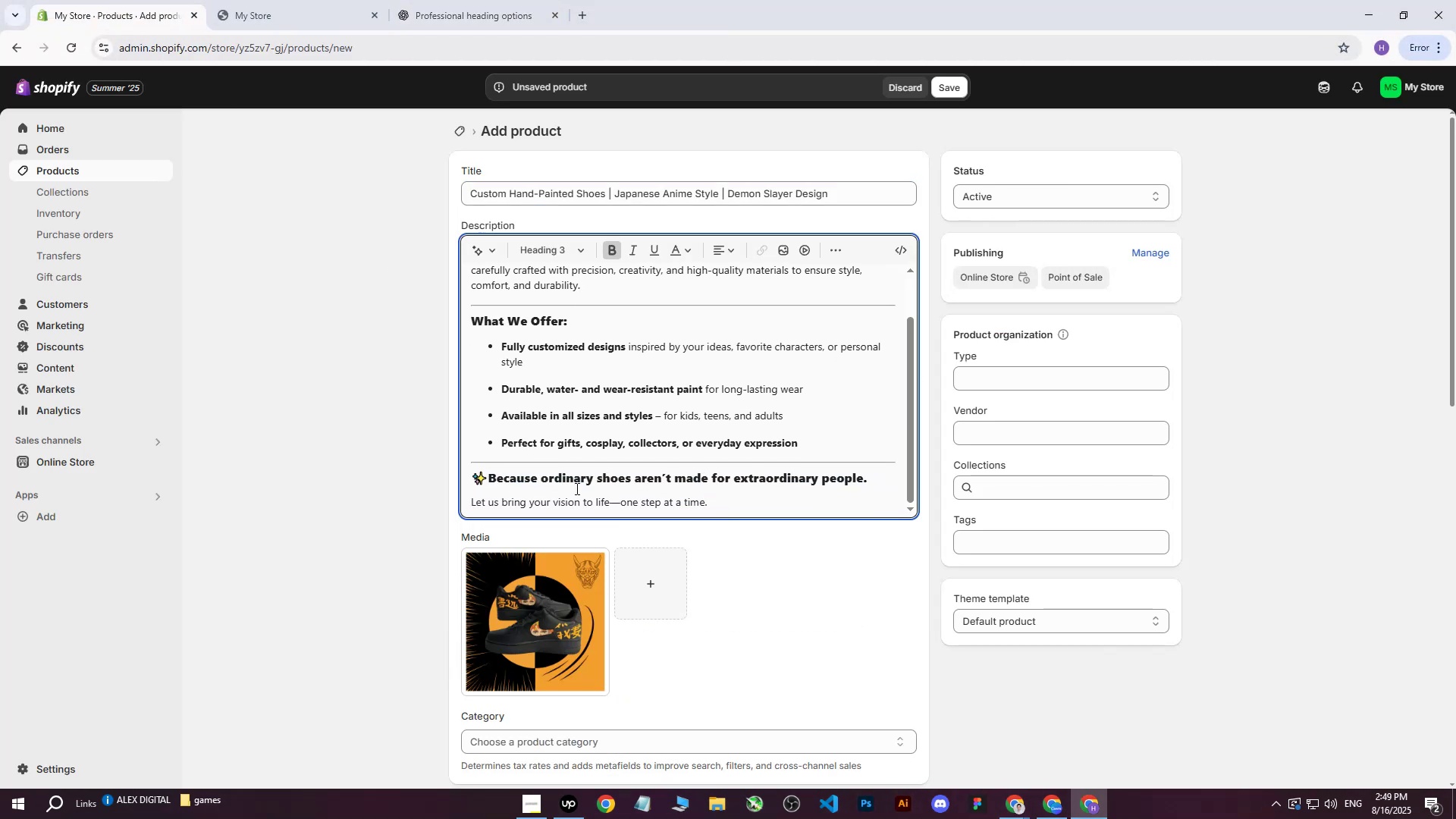 
key(Backspace)
 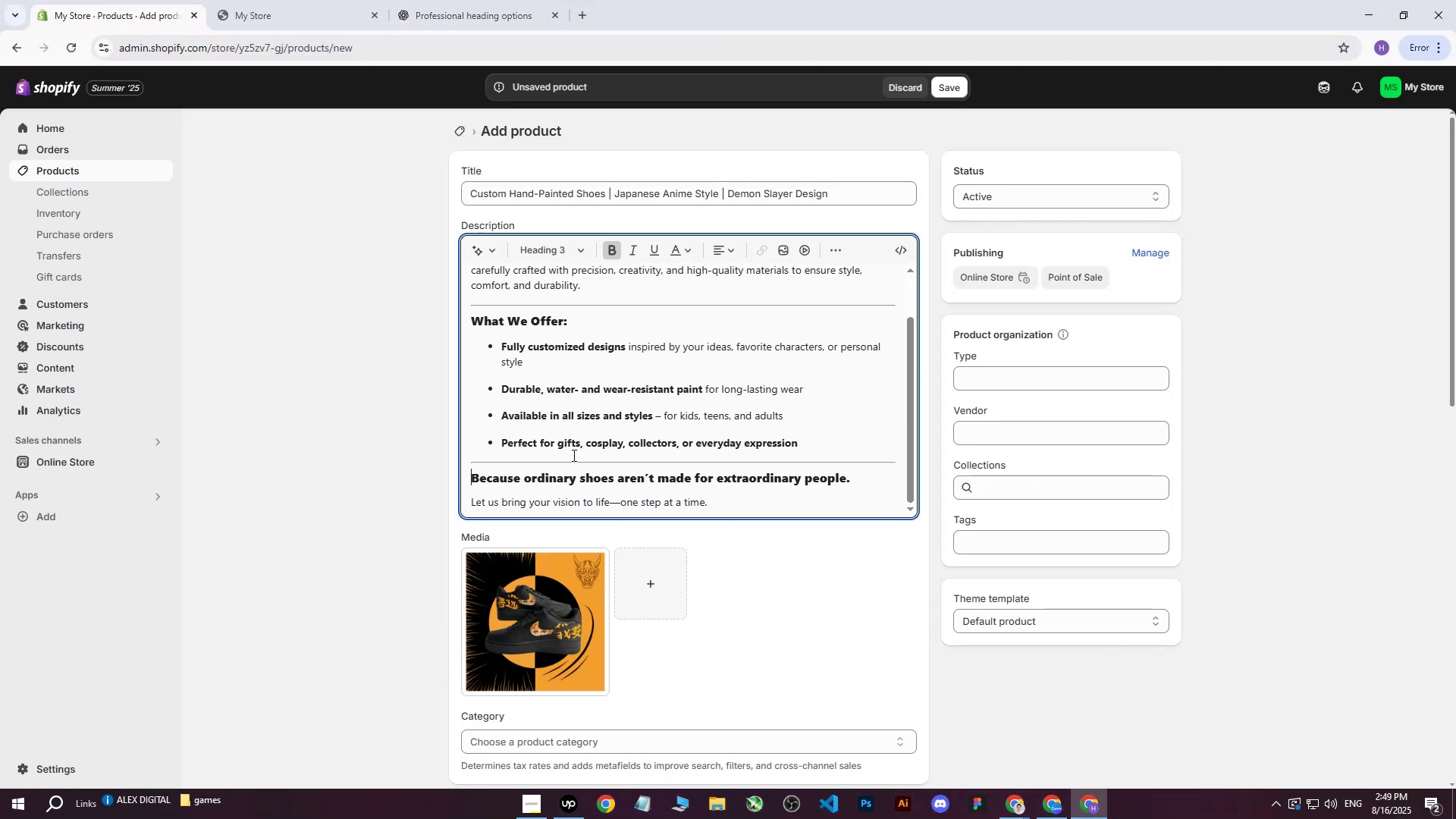 
scroll: coordinate [592, 411], scroll_direction: up, amount: 5.0
 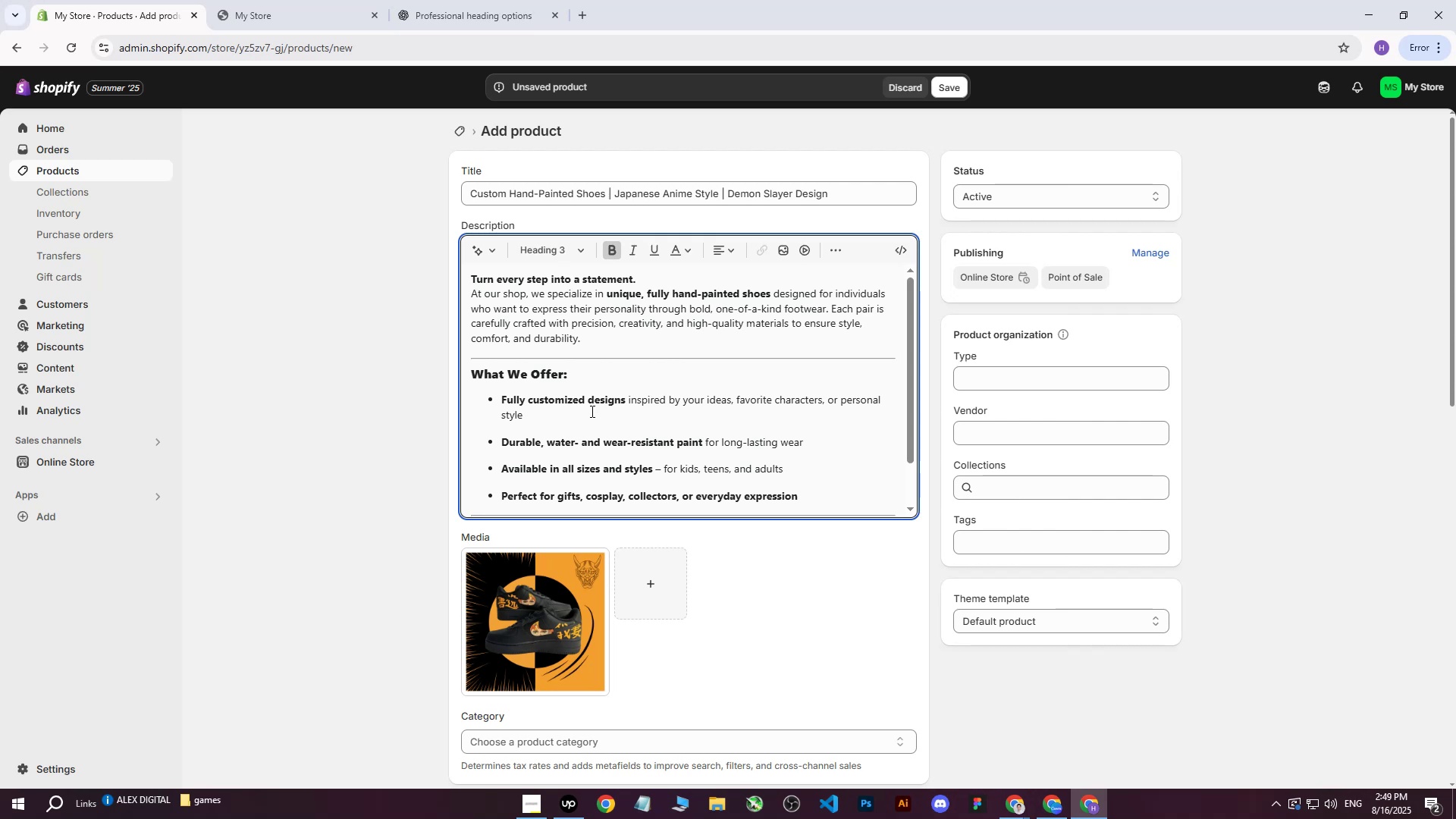 
wait(14.82)
 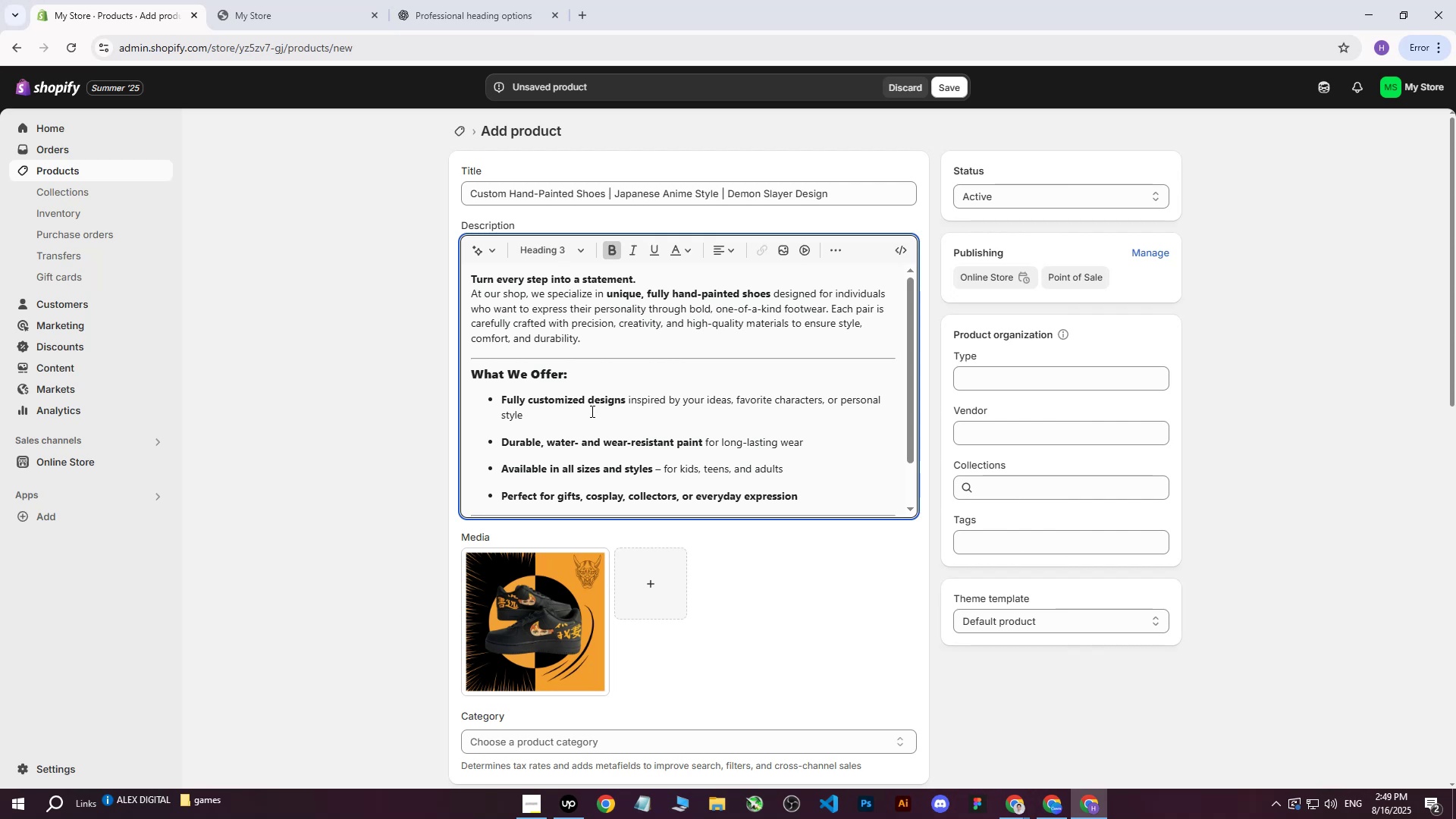 
left_click([366, 410])
 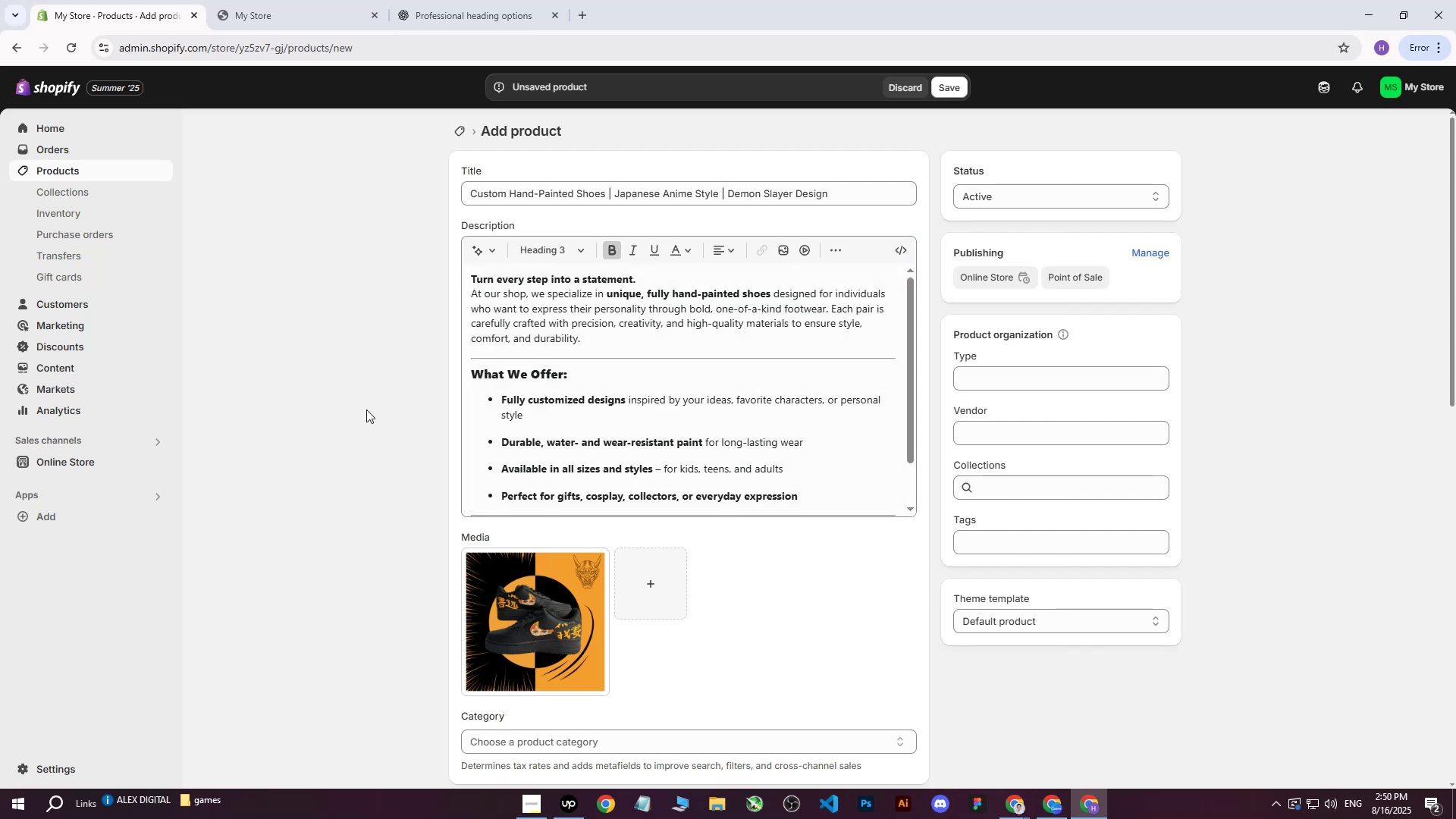 
scroll: coordinate [406, 396], scroll_direction: up, amount: 2.0
 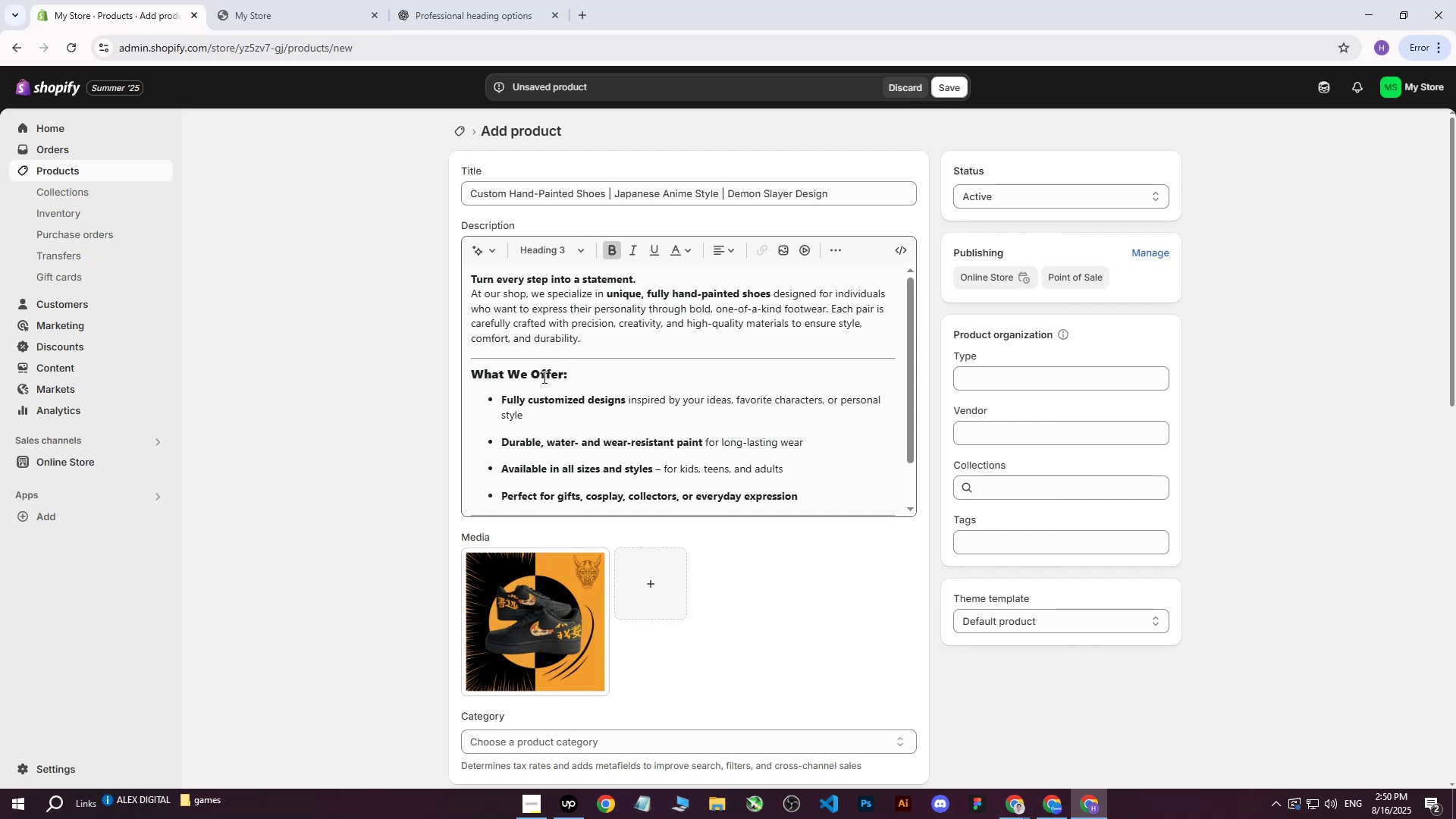 
wait(14.06)
 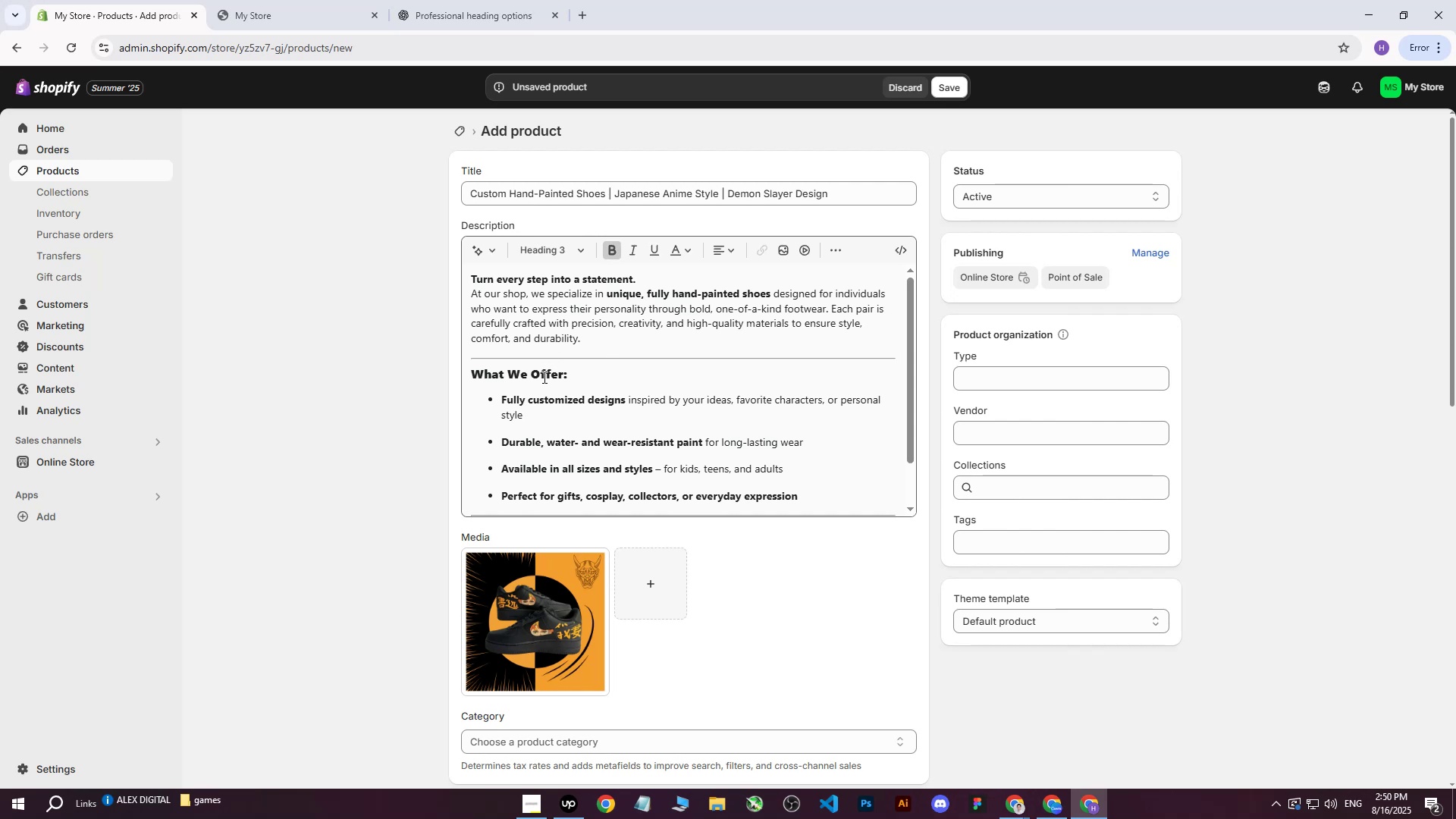 
scroll: coordinate [566, 450], scroll_direction: down, amount: 2.0
 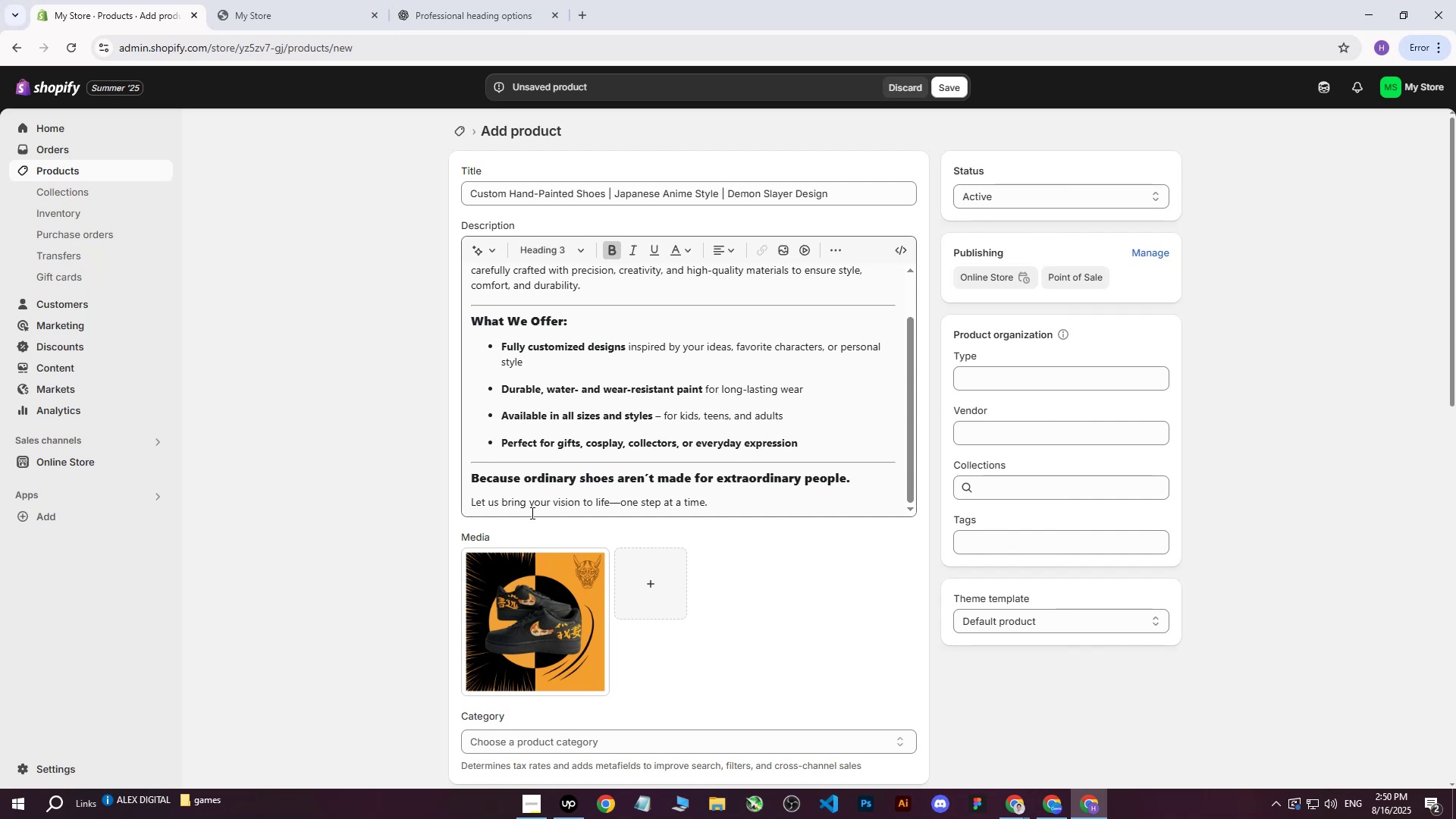 
wait(5.22)
 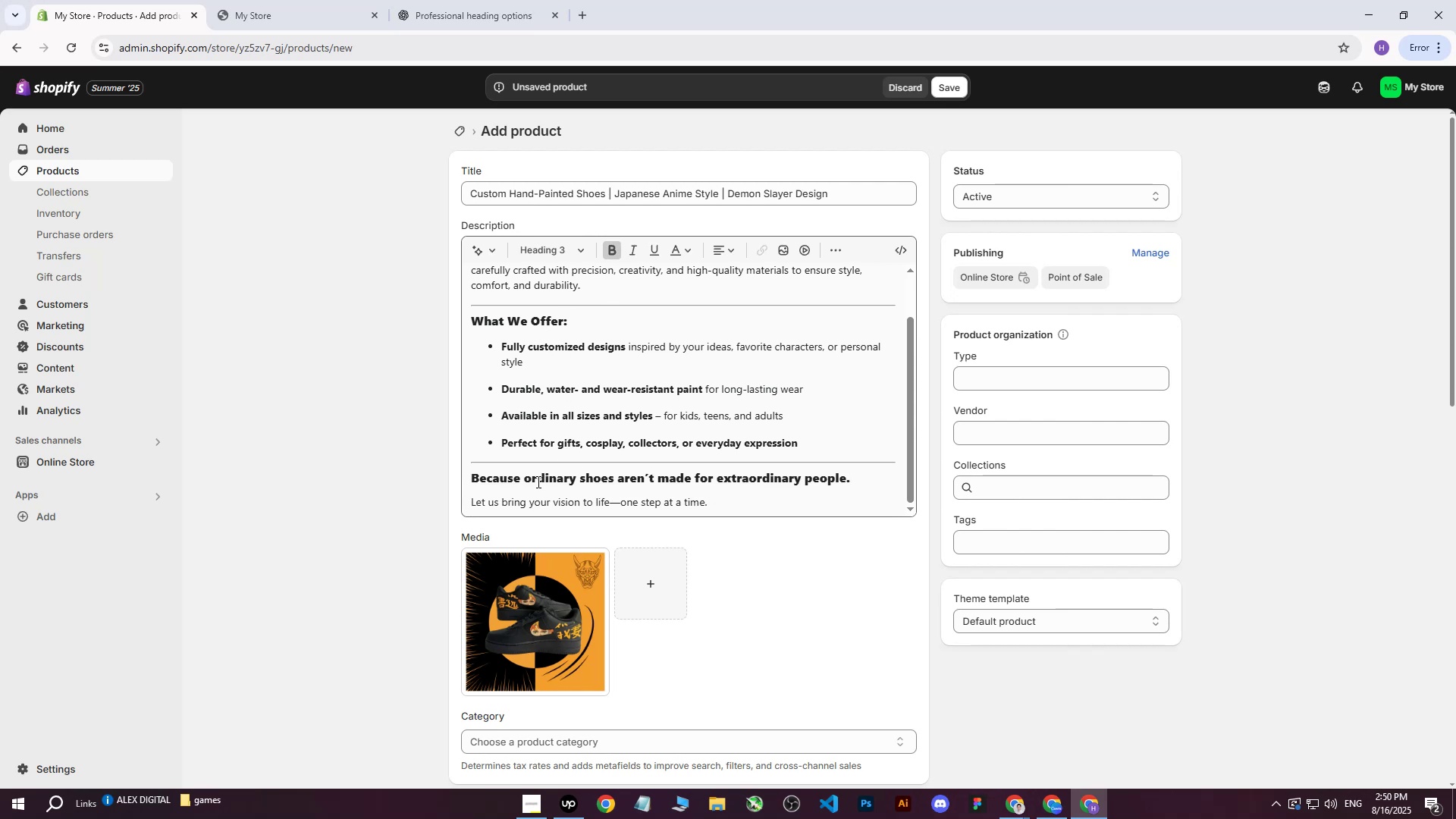 
scroll: coordinate [557, 519], scroll_direction: down, amount: 2.0
 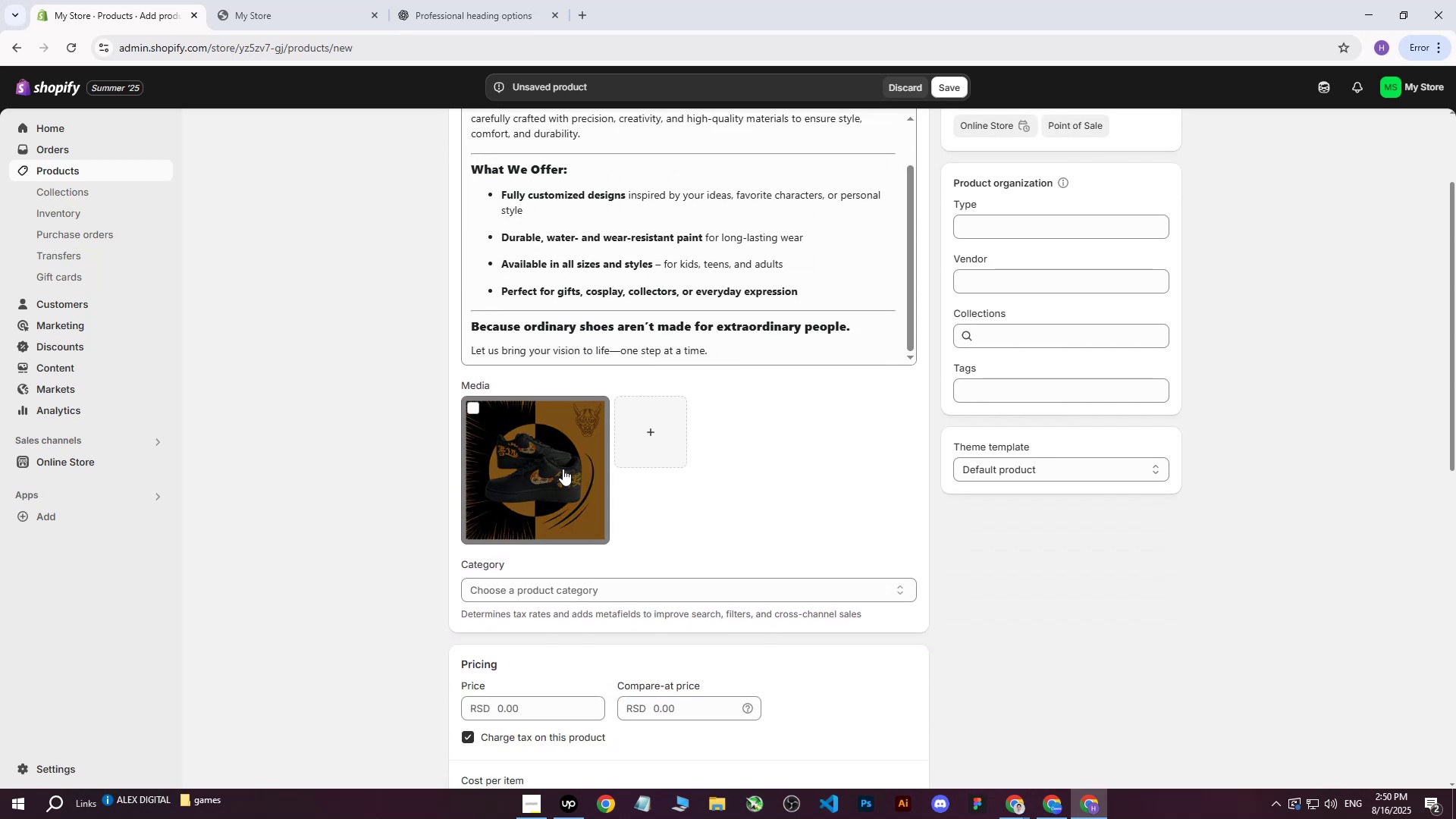 
scroll: coordinate [561, 476], scroll_direction: up, amount: 3.0
 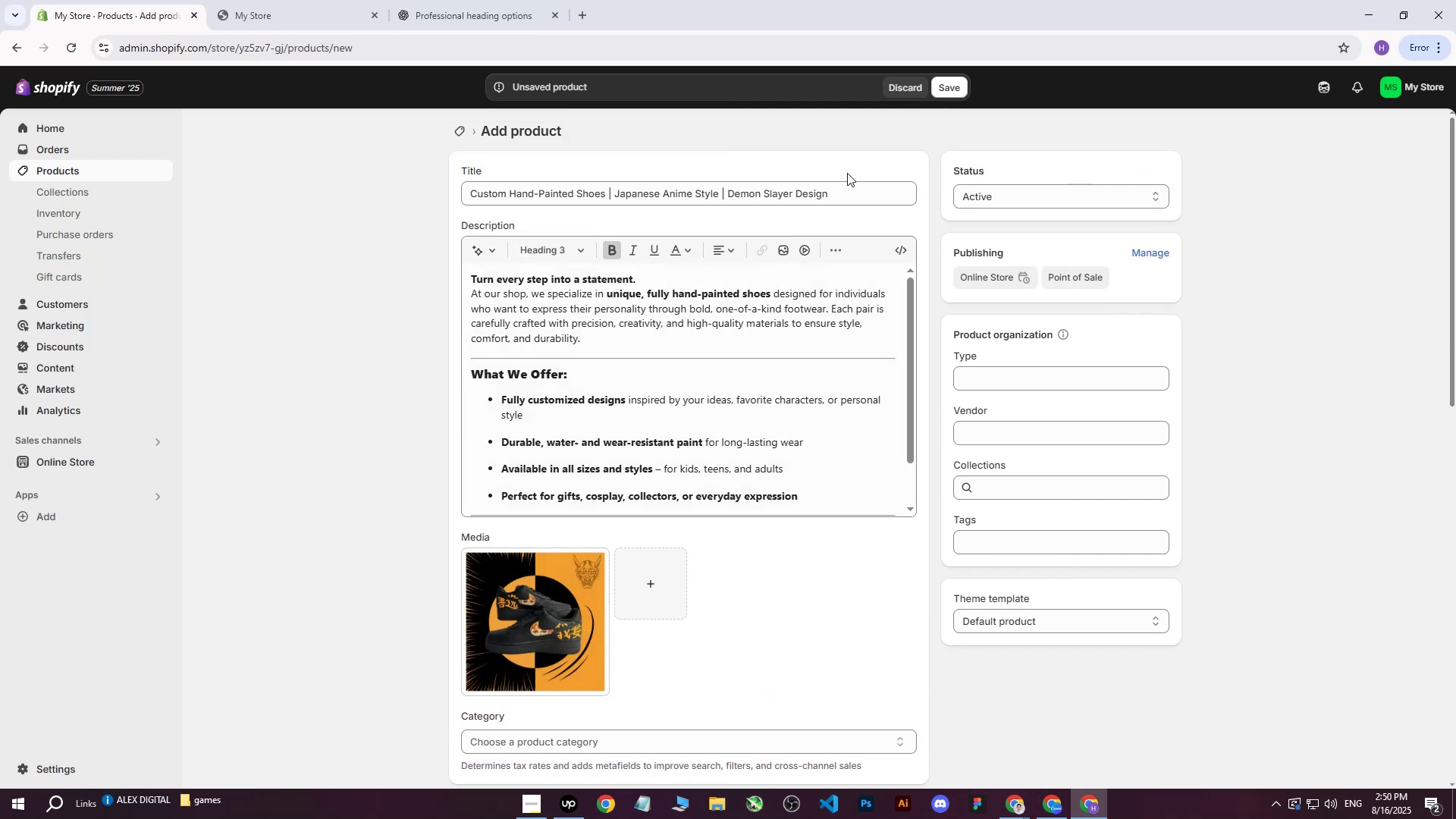 
left_click_drag(start_coordinate=[855, 194], to_coordinate=[414, 194])
 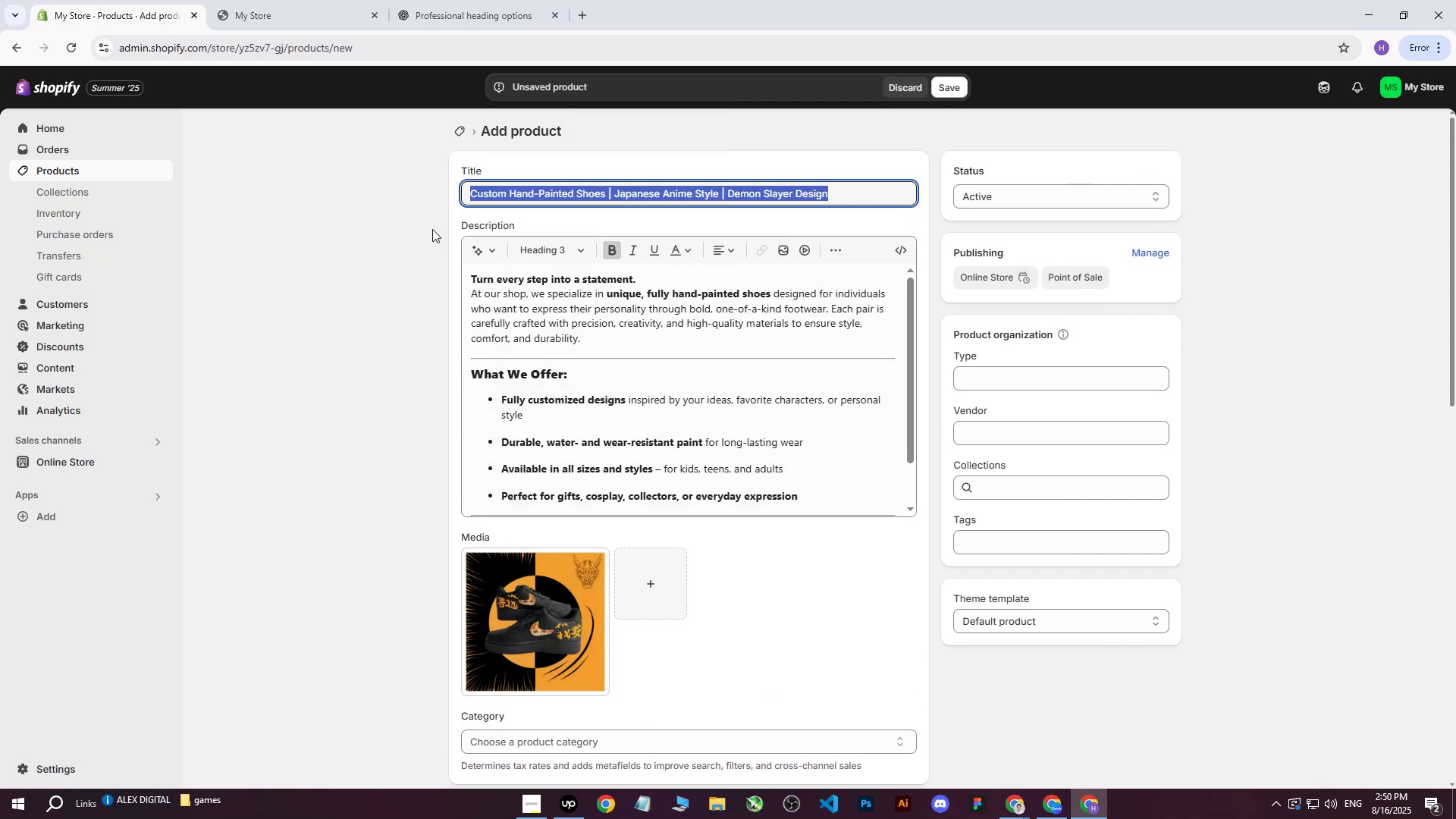 
key(Control+ControlLeft)
 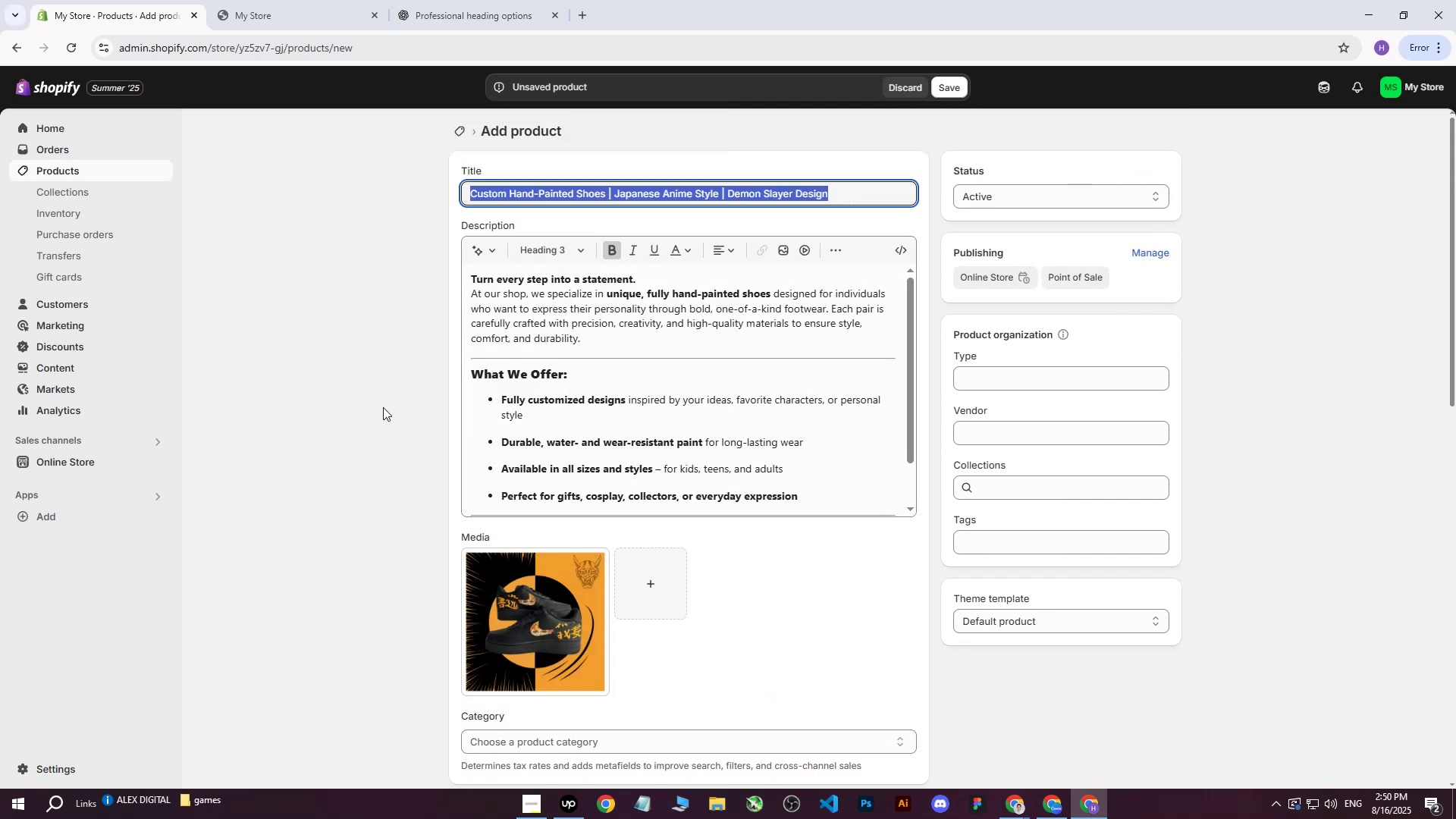 
key(Control+C)
 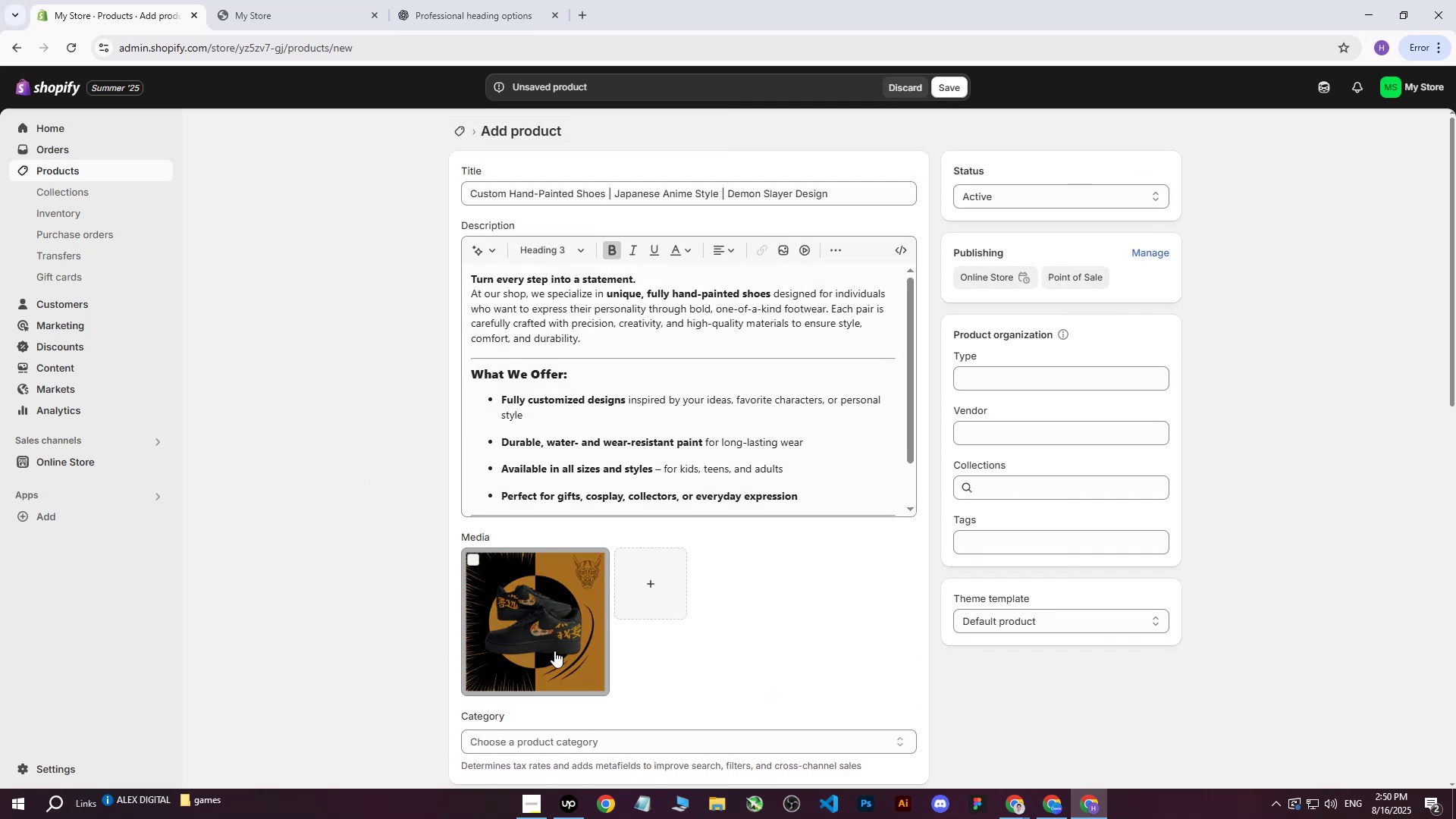 
double_click([557, 654])
 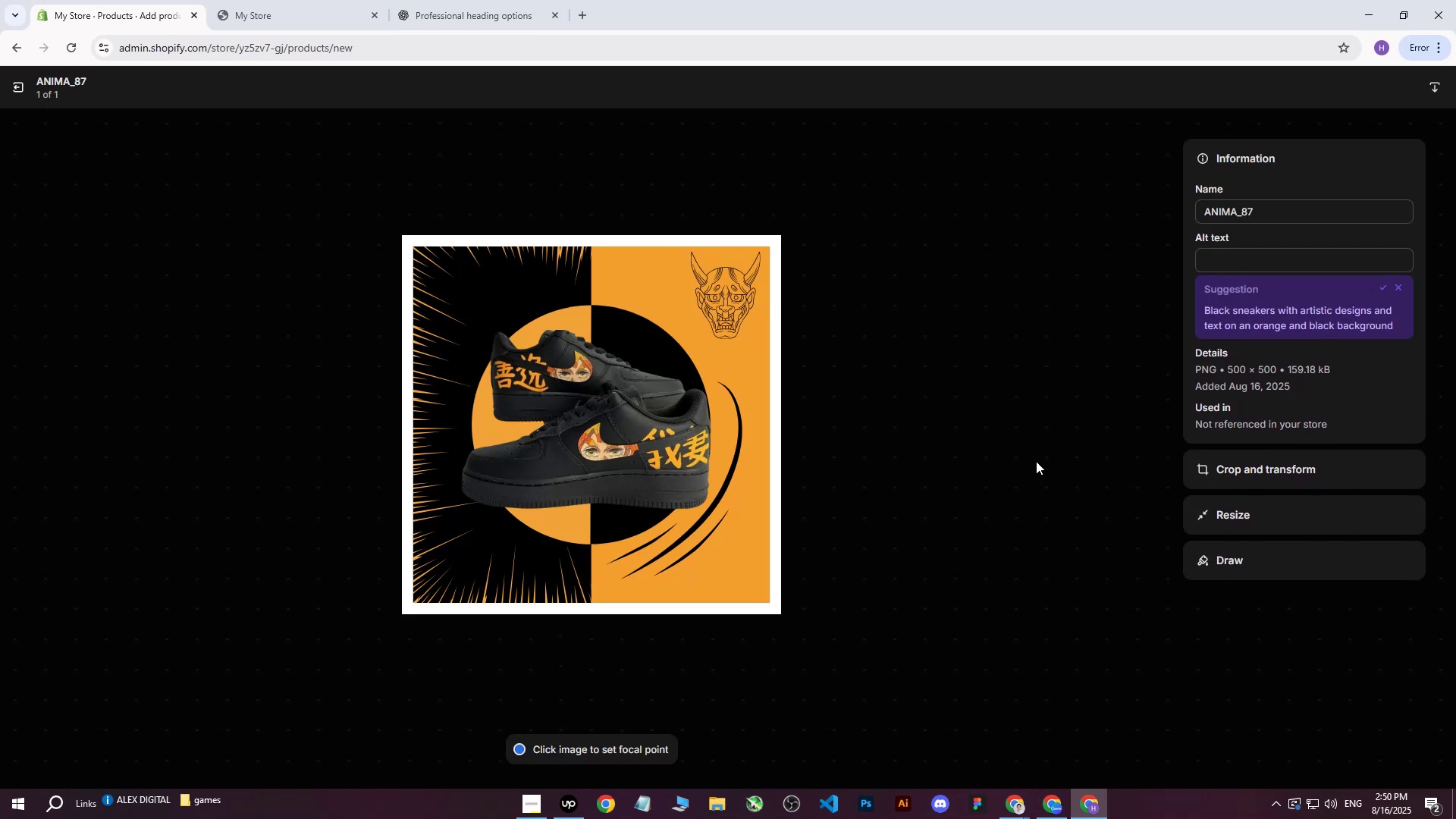 
left_click([1249, 259])
 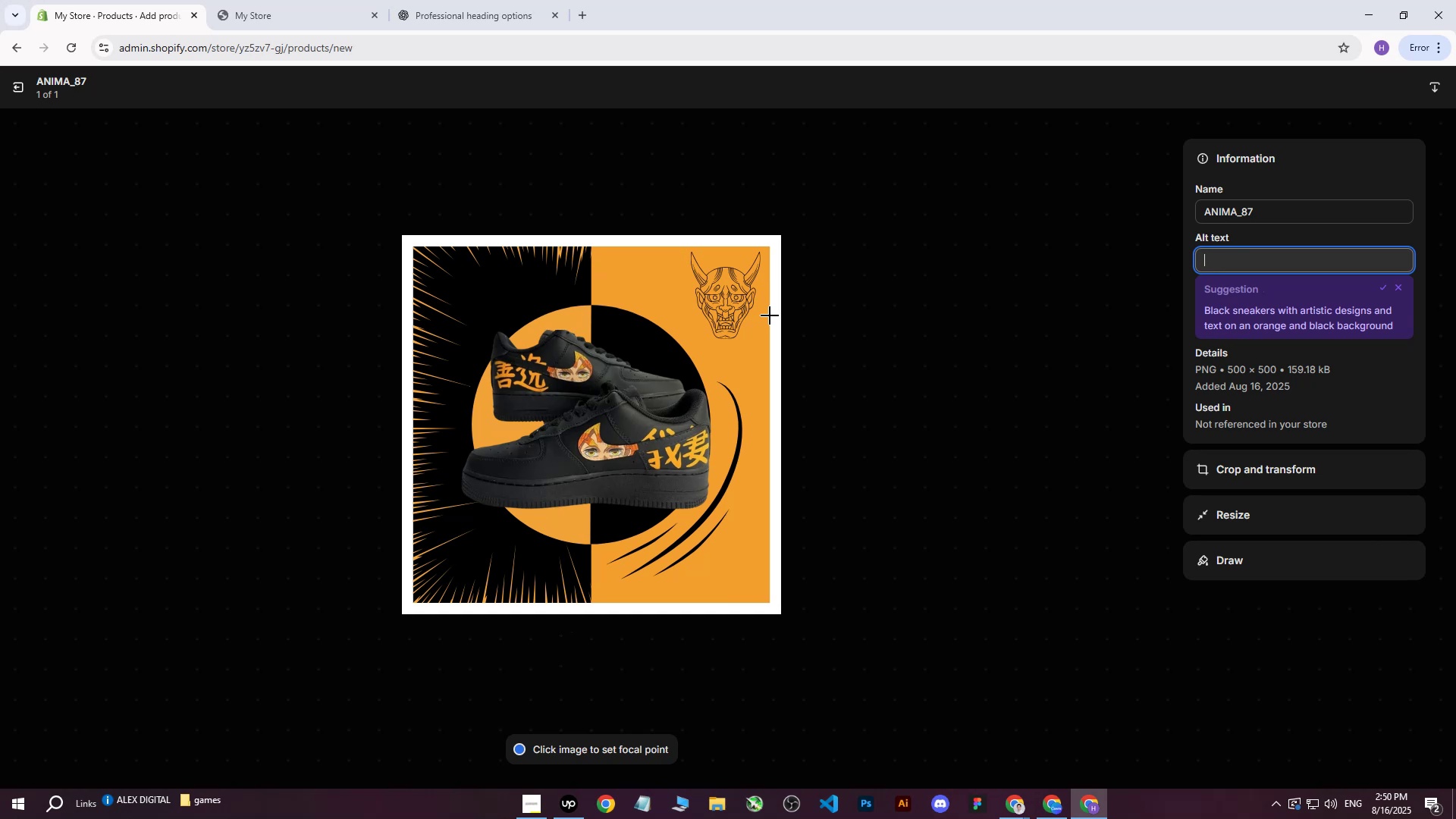 
key(Control+V)
 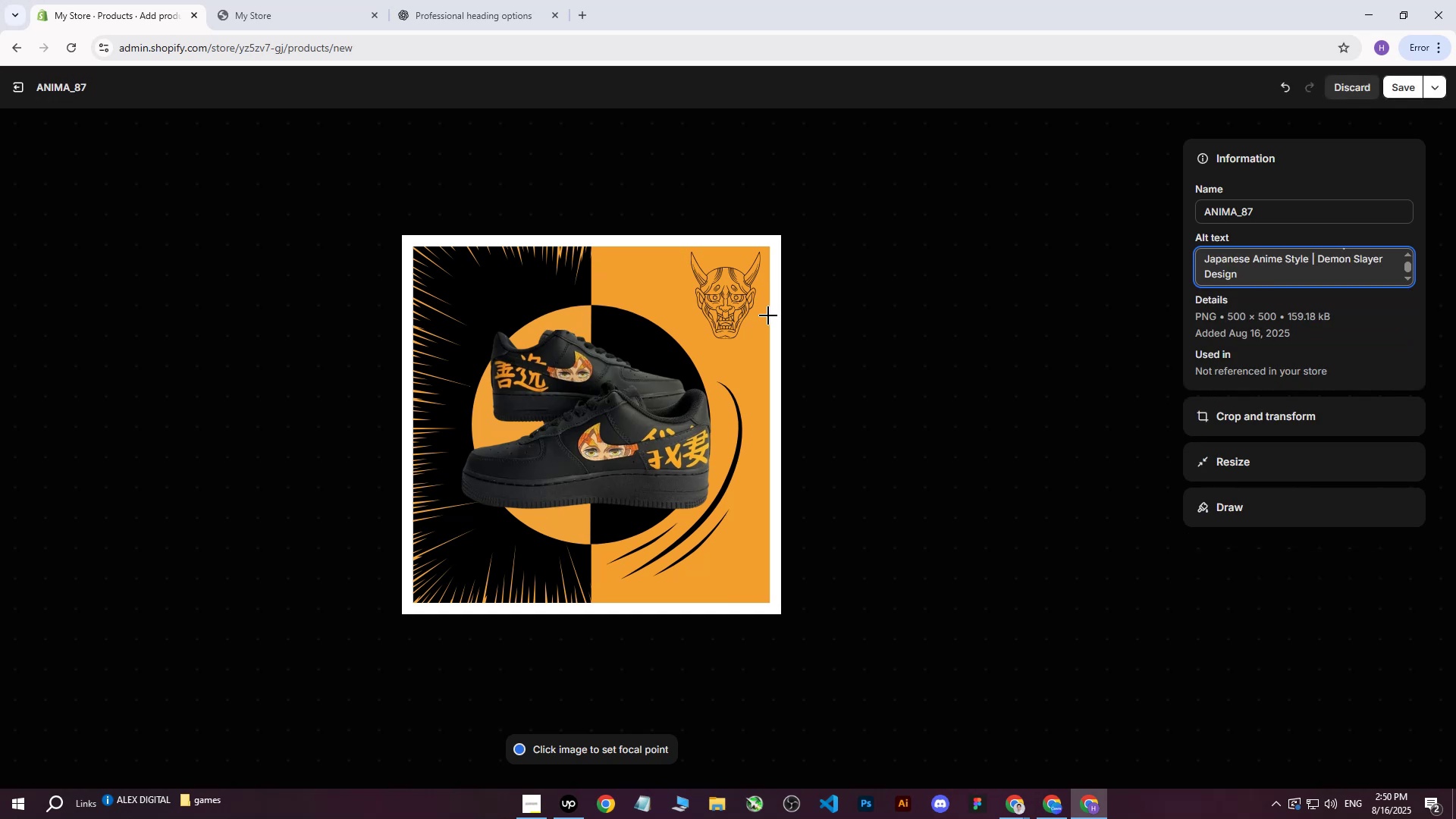 
type( wi)
key(Backspace)
key(Backspace)
type(on orange )
 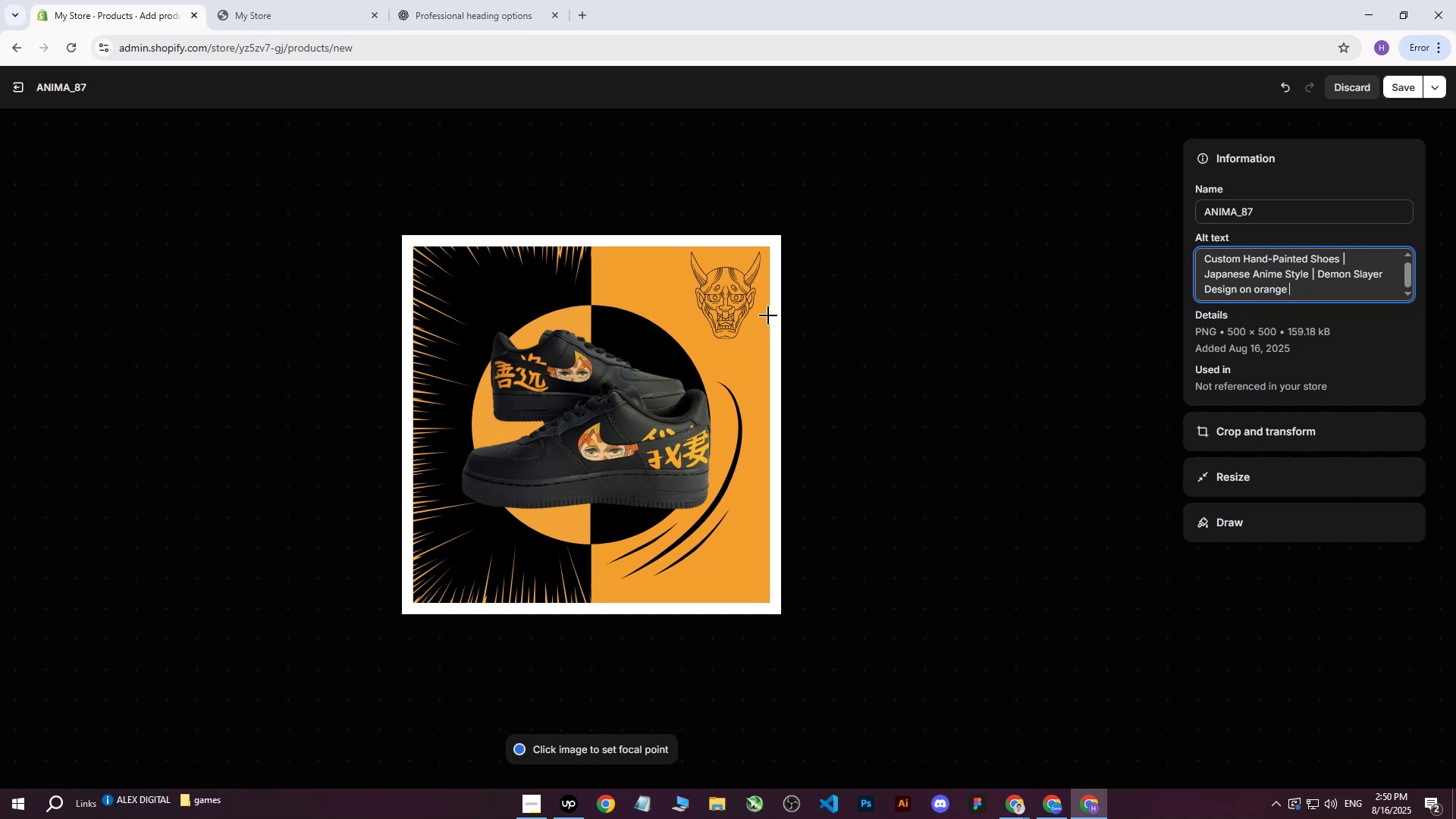 
wait(9.59)
 